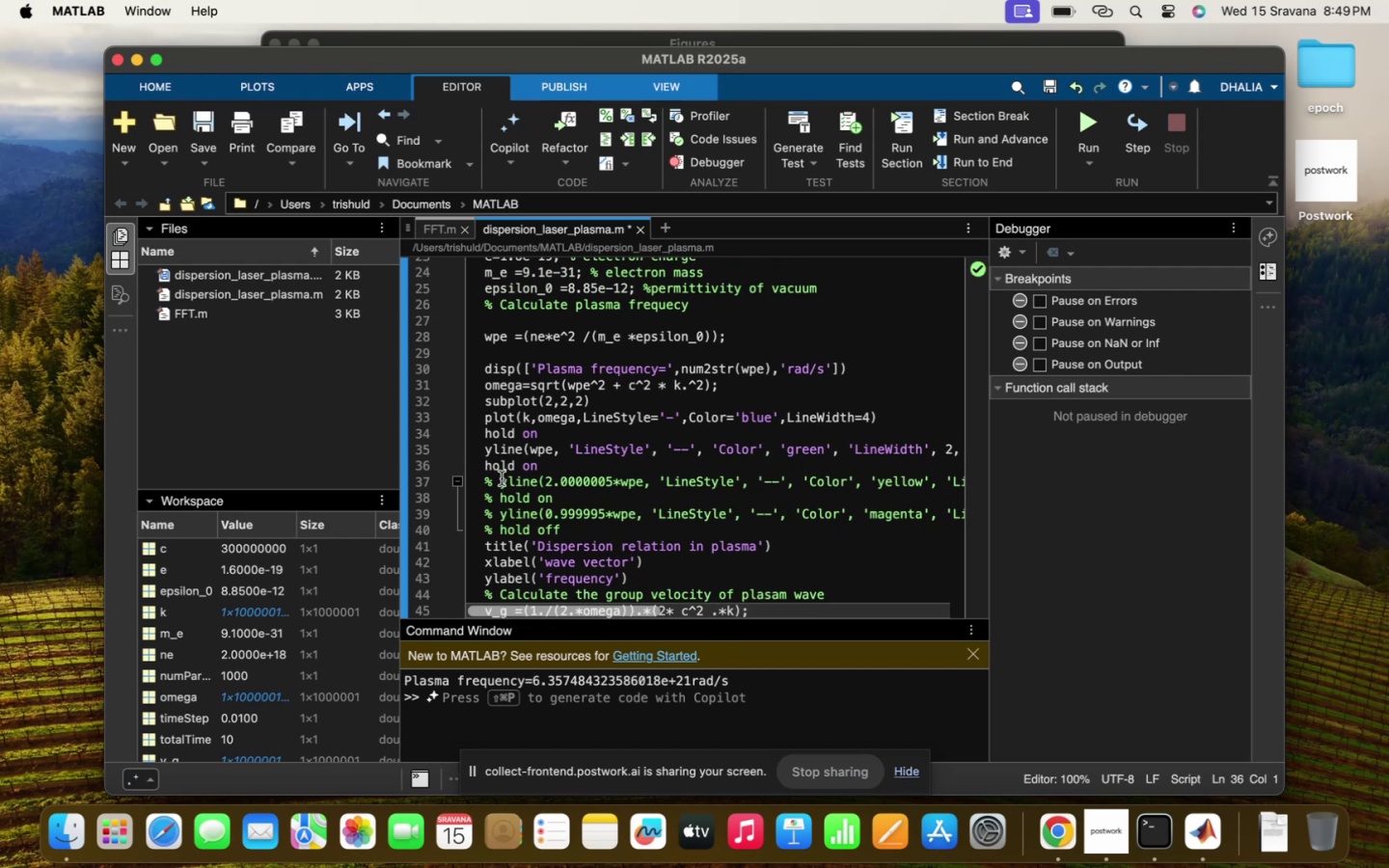 
left_click([500, 481])
 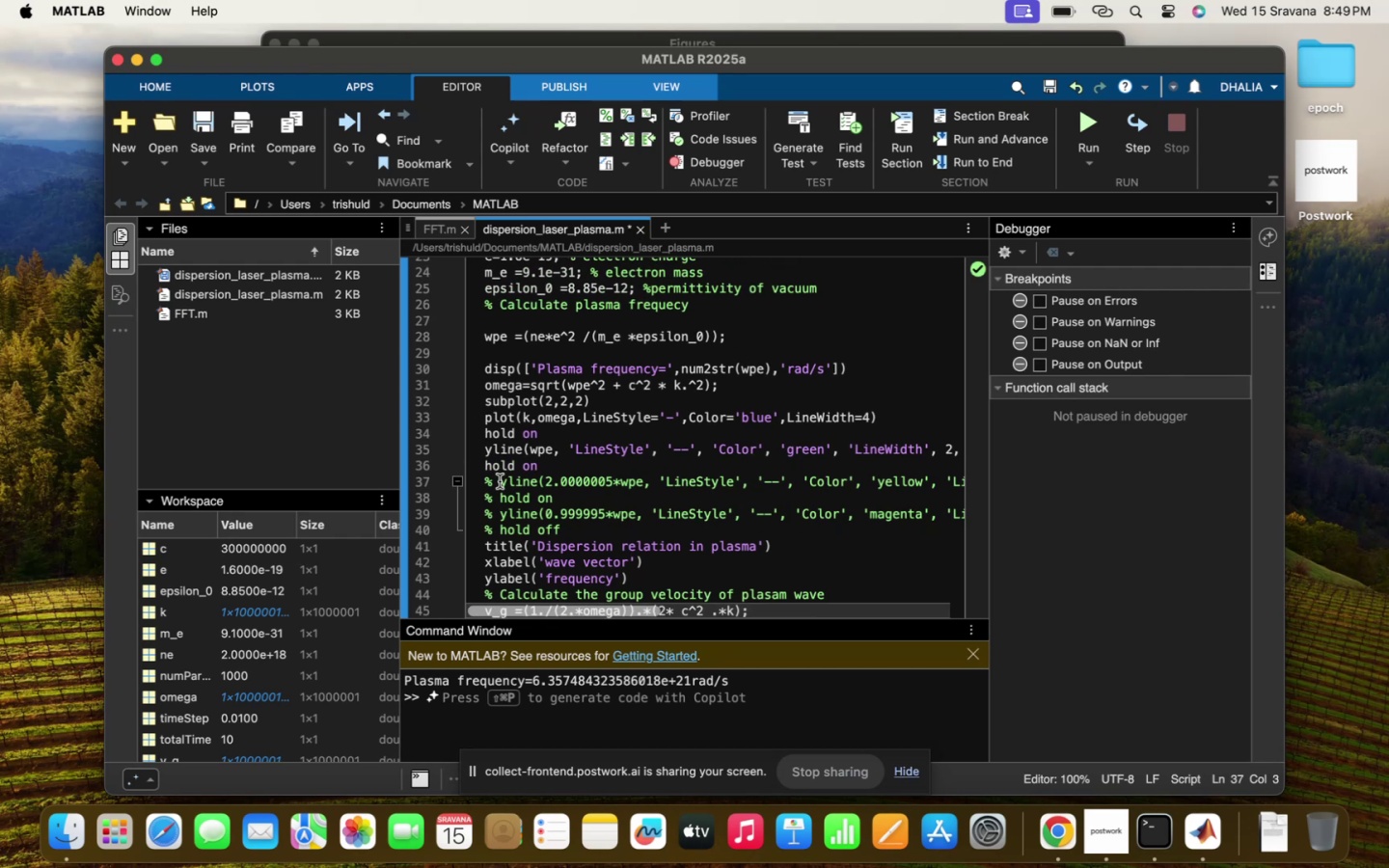 
key(Backspace)
 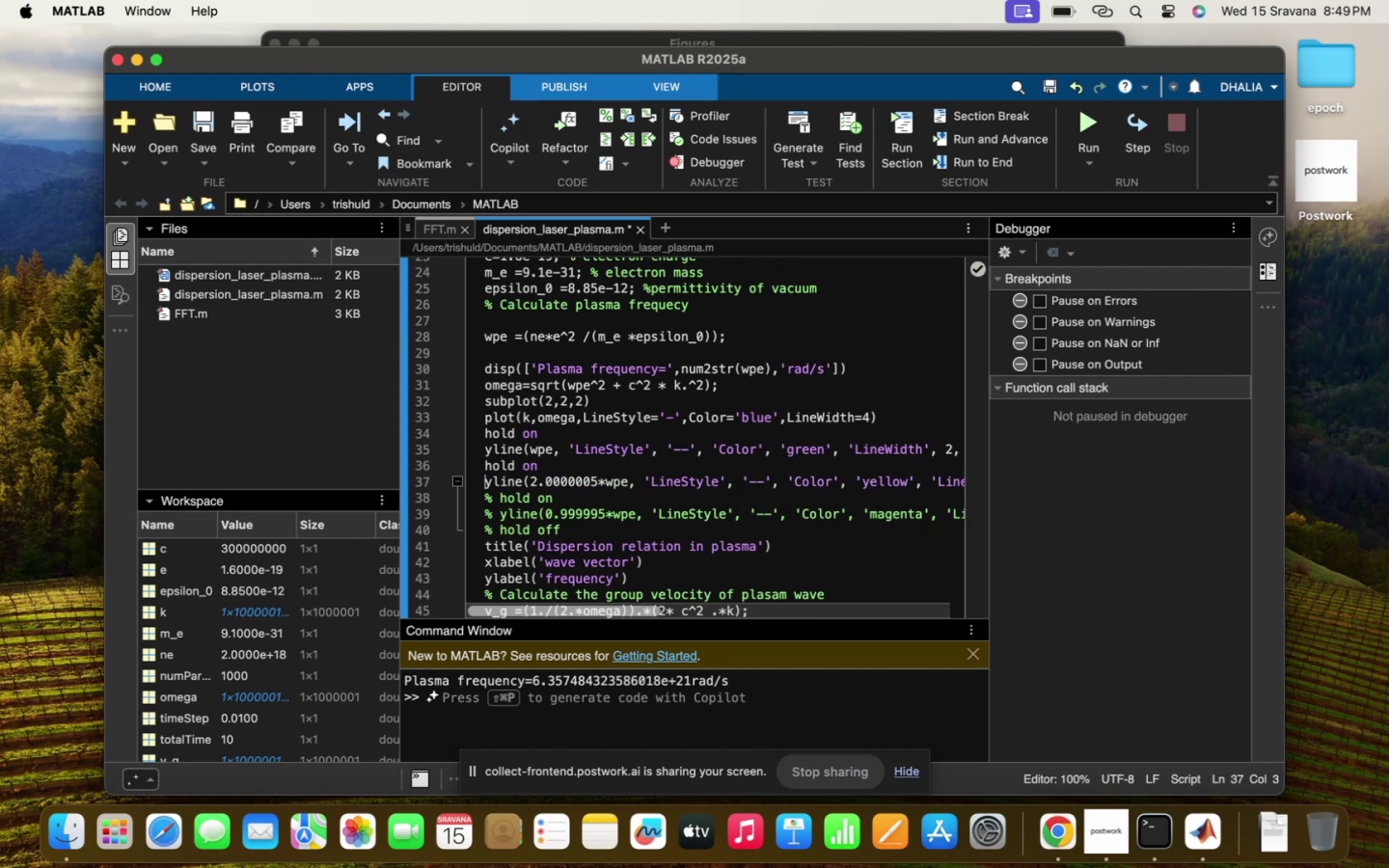 
key(Backspace)
 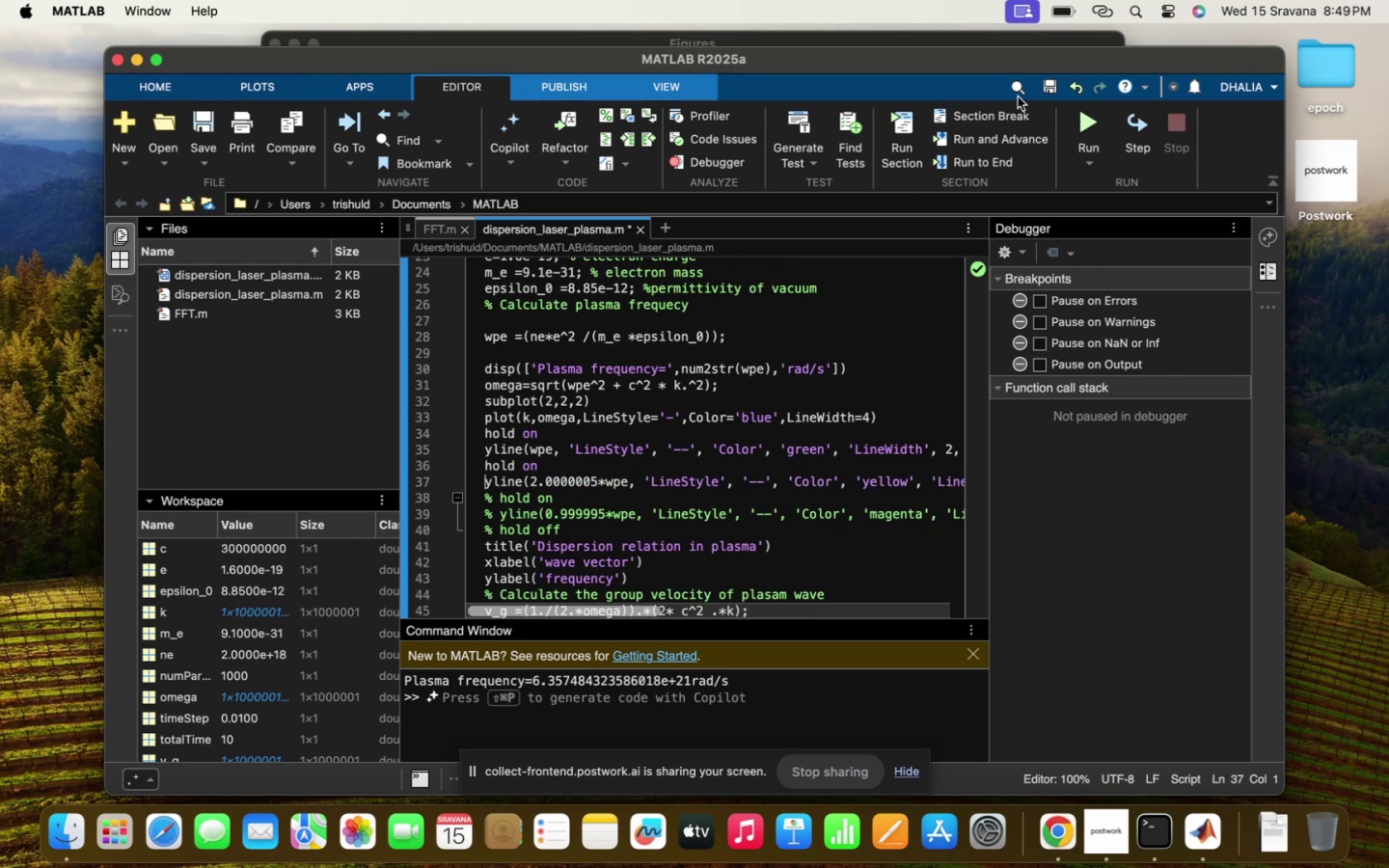 
left_click([1096, 111])
 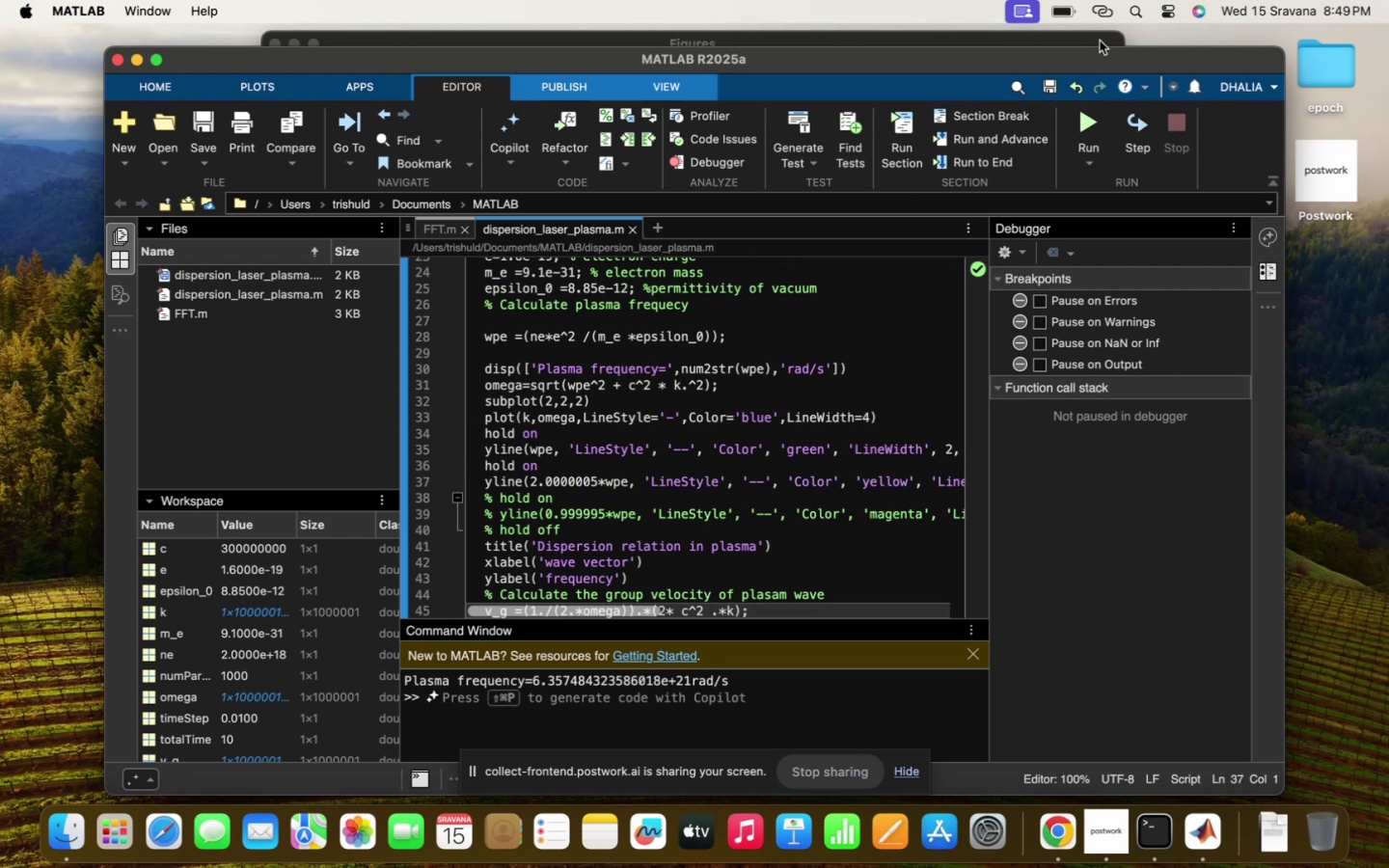 
left_click([1100, 41])
 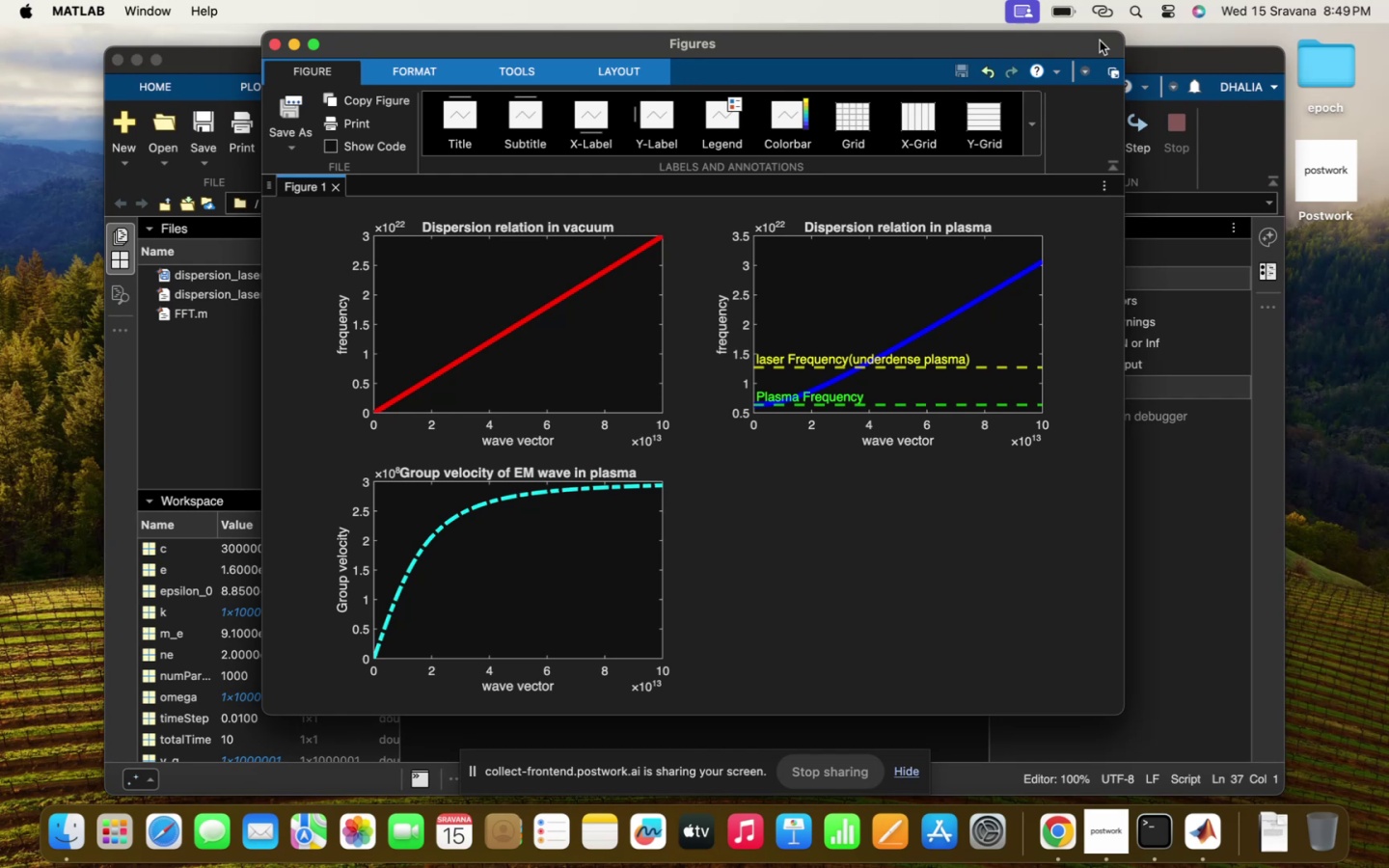 
mouse_move([939, 299])
 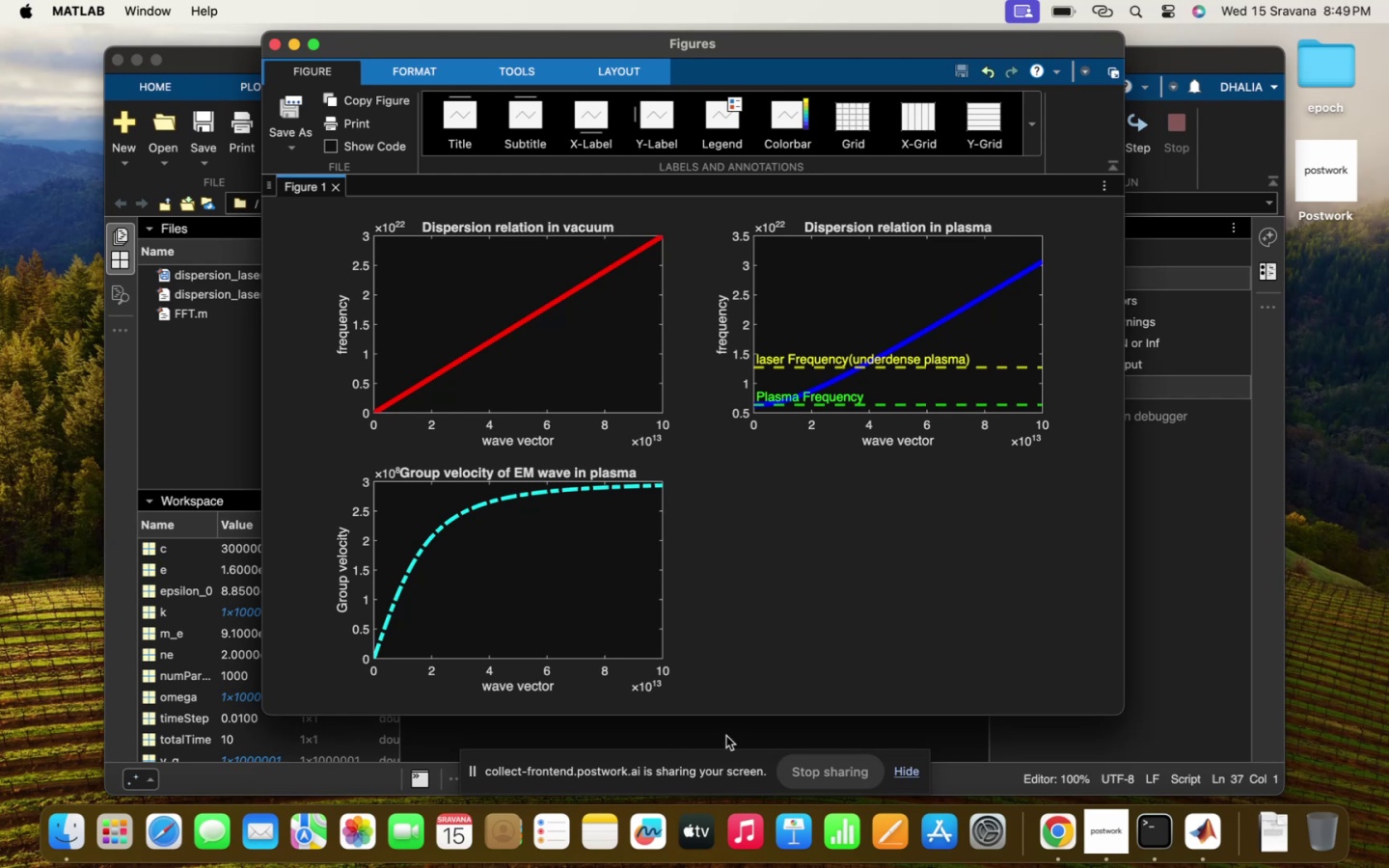 
left_click([725, 736])
 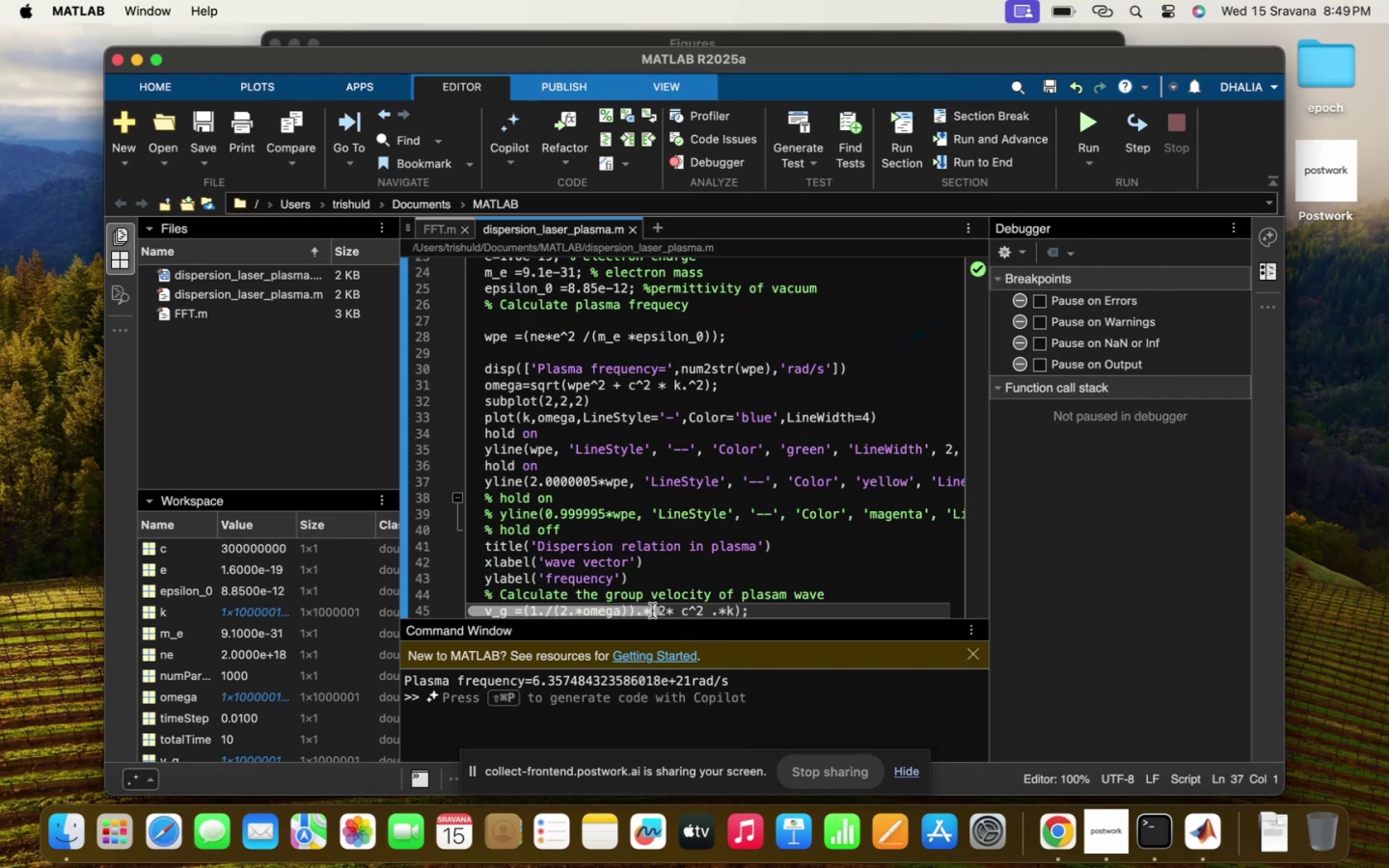 
left_click([667, 577])
 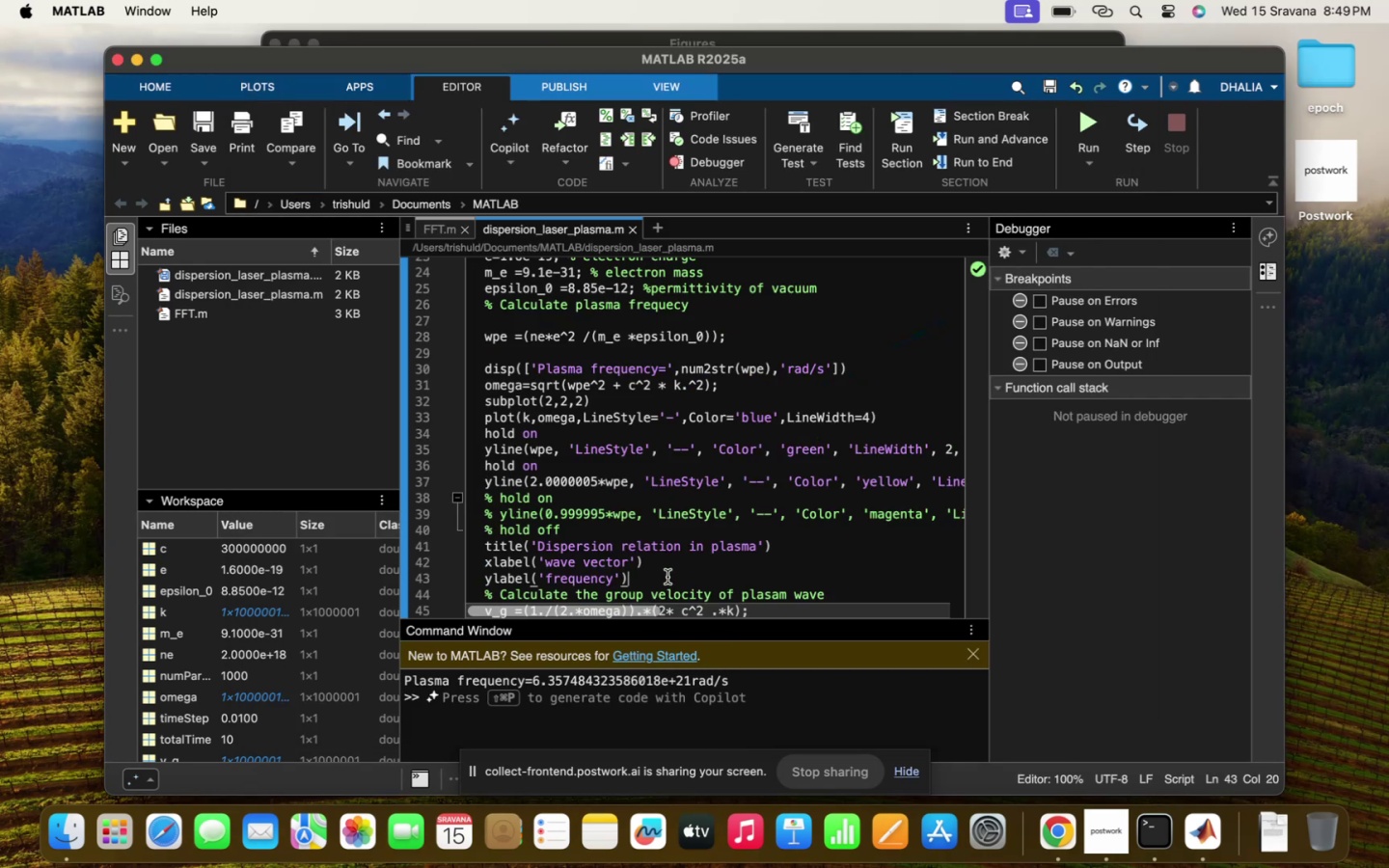 
scroll: coordinate [667, 577], scroll_direction: down, amount: 5.0
 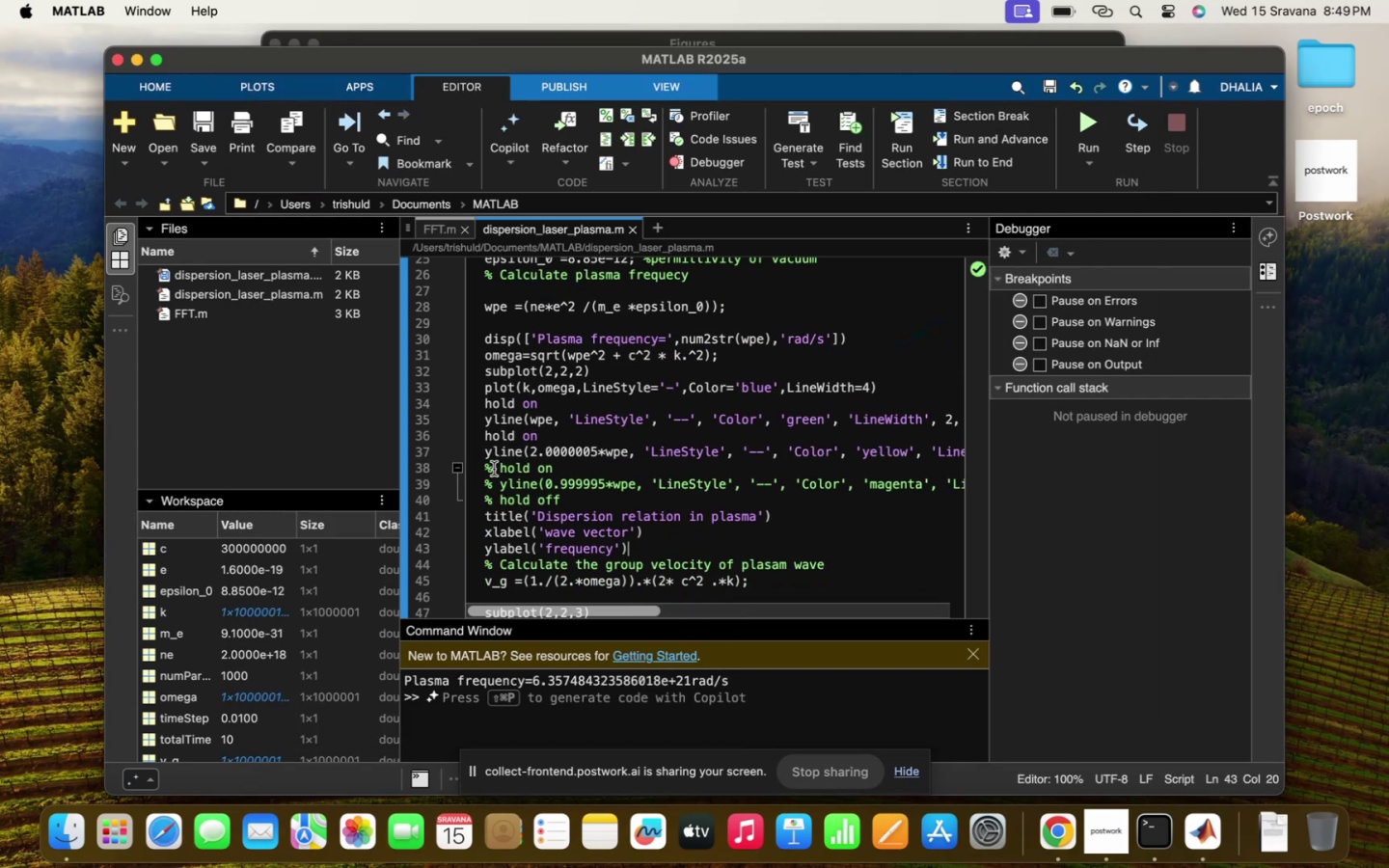 
key(Backspace)
 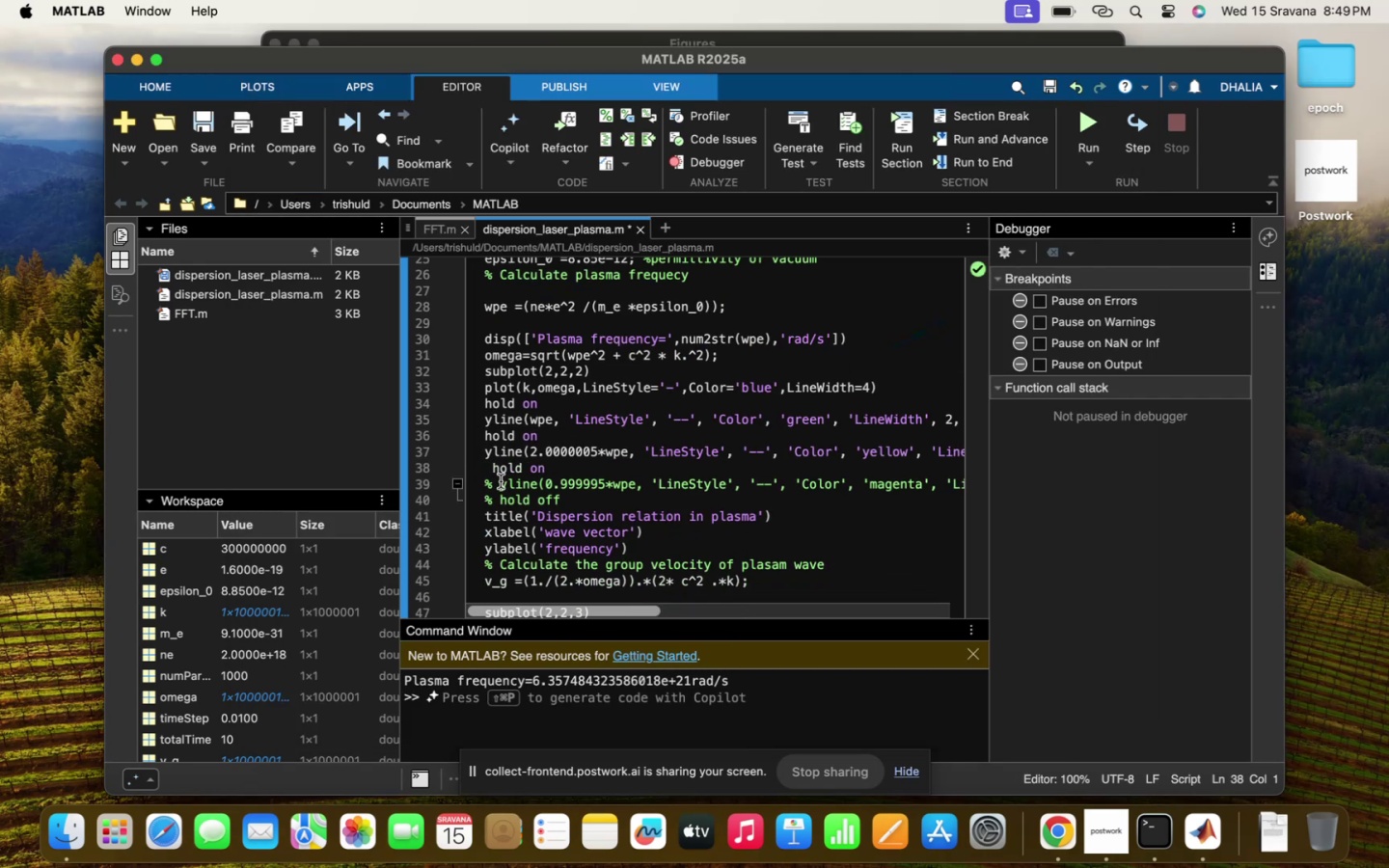 
key(Backspace)
 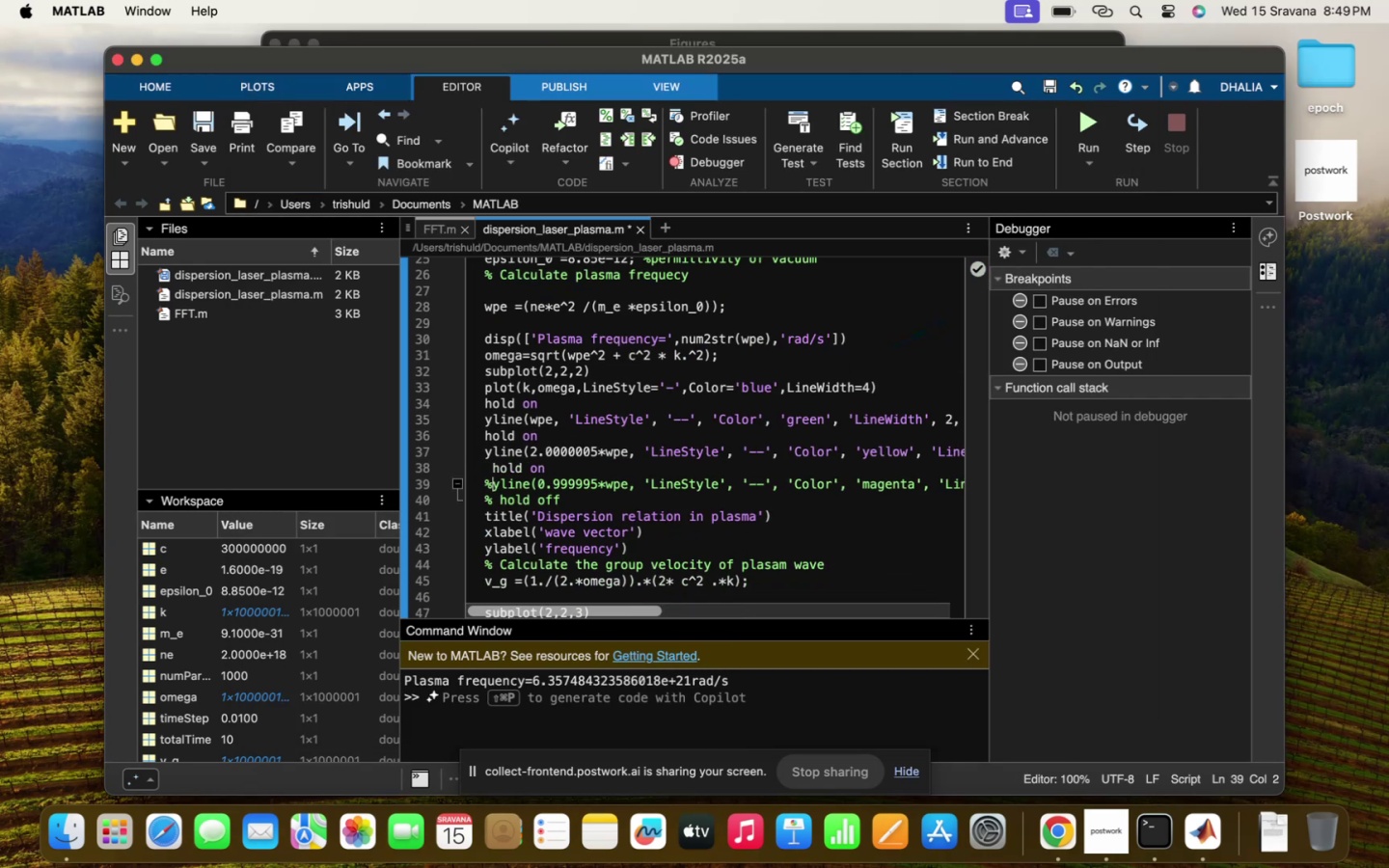 
key(Backspace)
 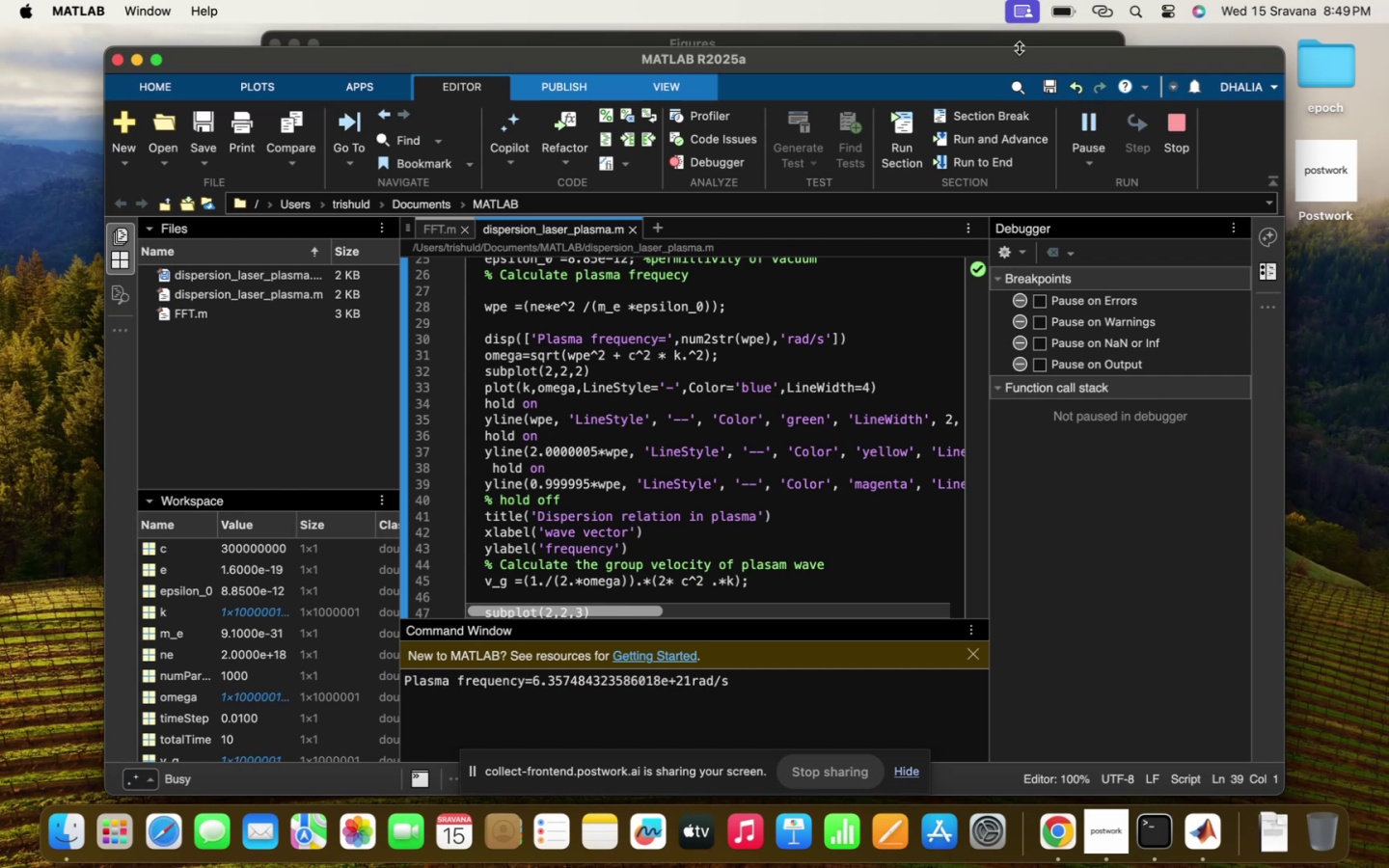 
left_click([1027, 35])
 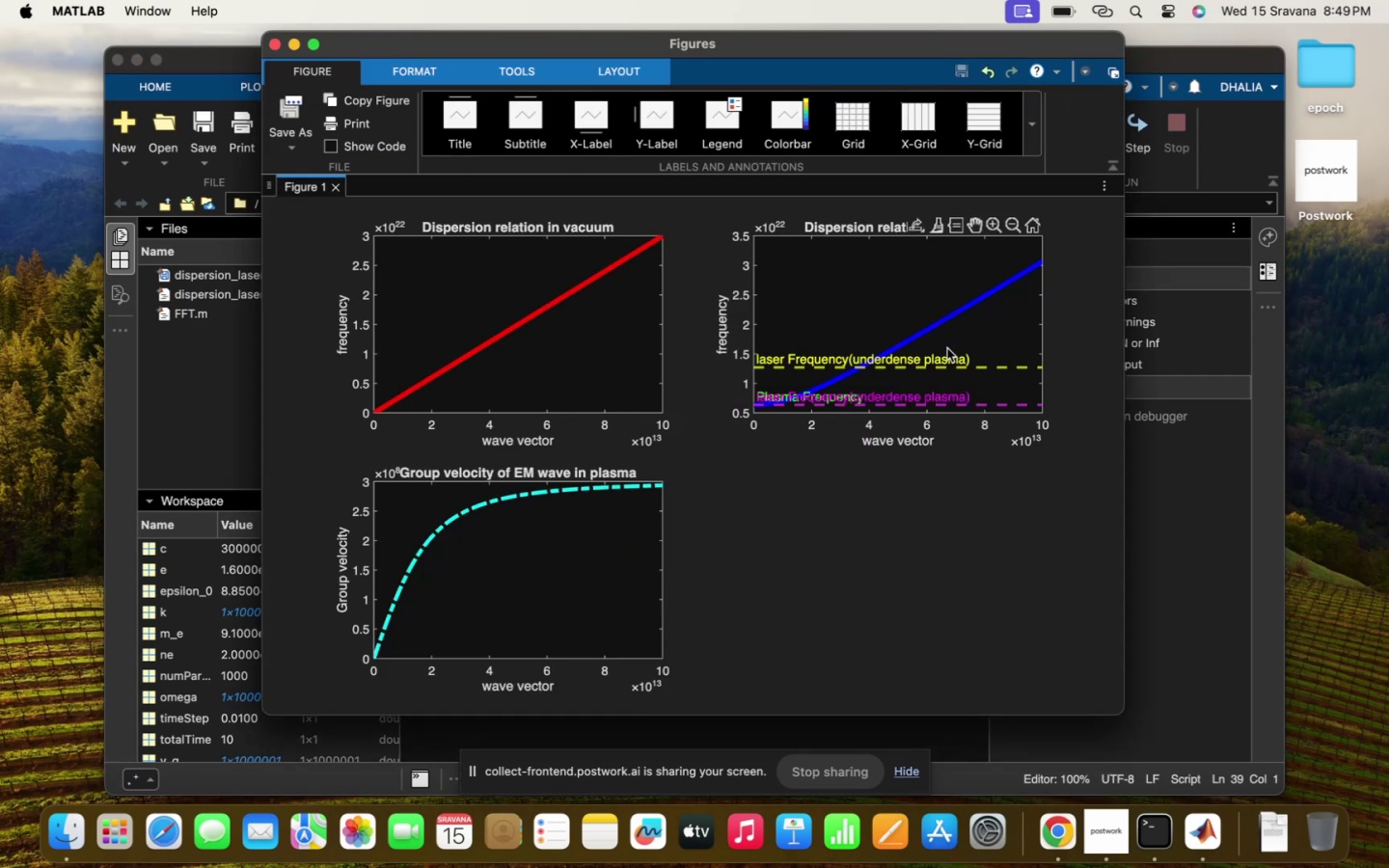 
left_click_drag(start_coordinate=[964, 371], to_coordinate=[964, 339])
 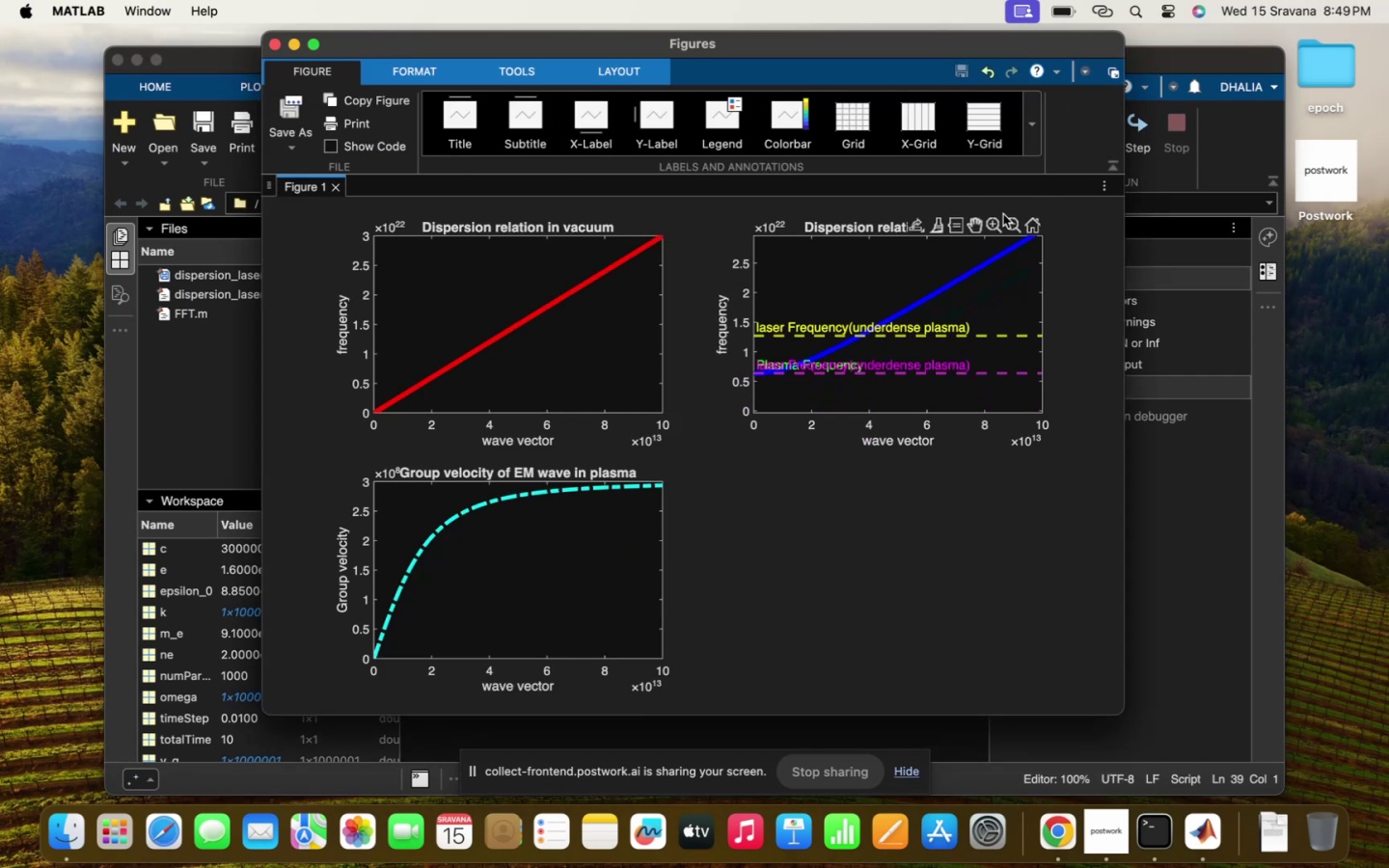 
left_click([995, 224])
 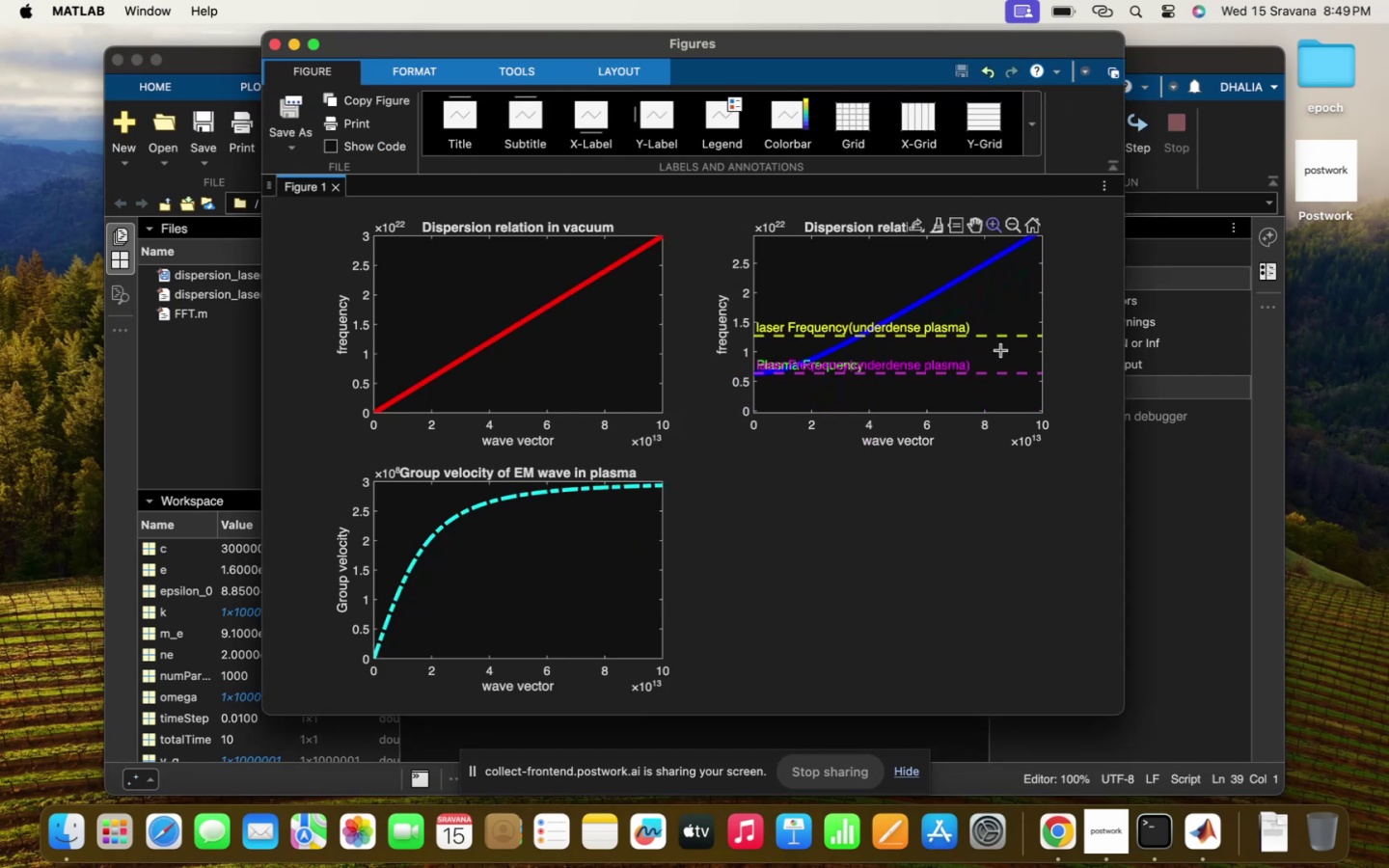 
left_click_drag(start_coordinate=[1001, 350], to_coordinate=[743, 385])
 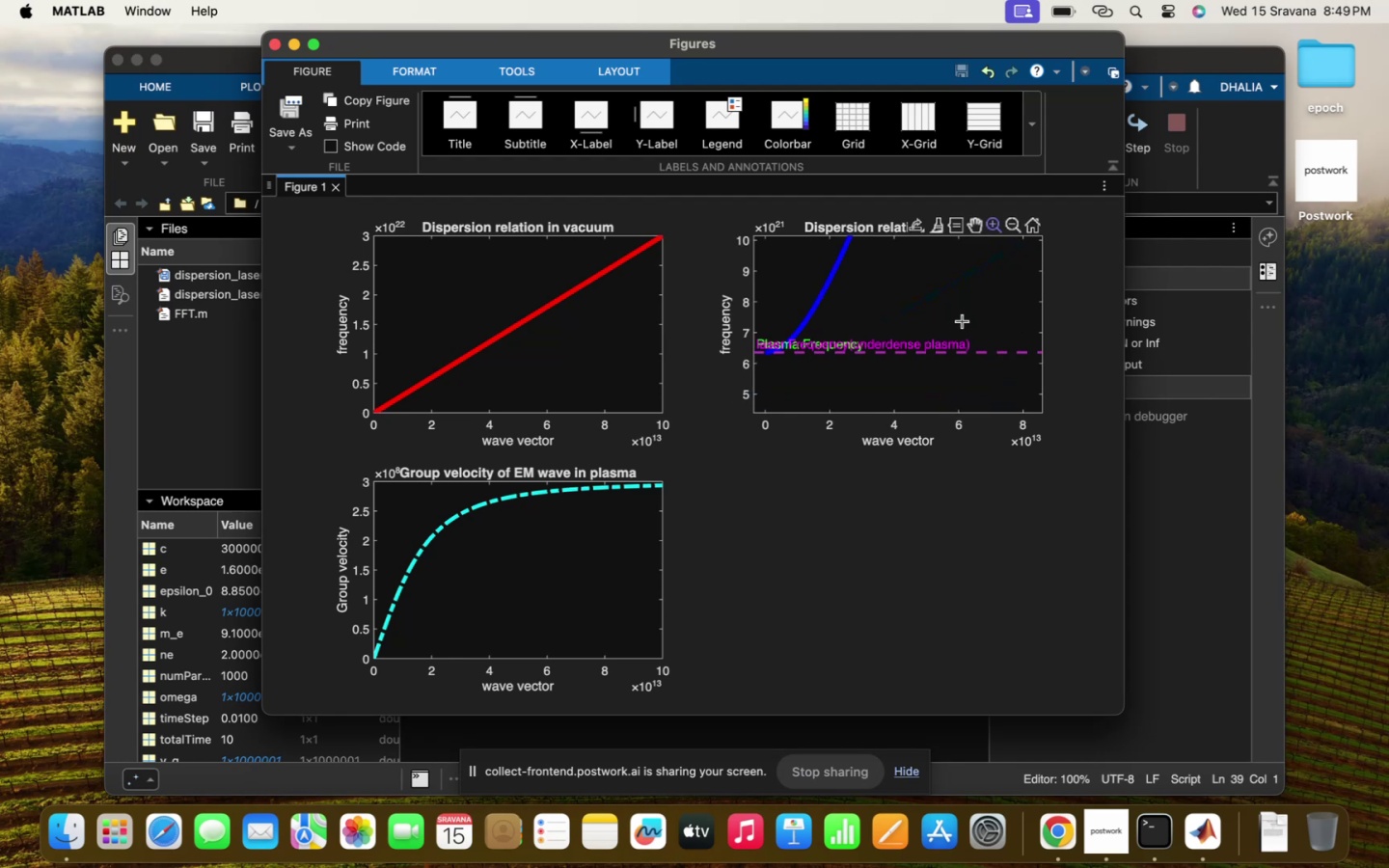 
left_click_drag(start_coordinate=[971, 323], to_coordinate=[739, 362])
 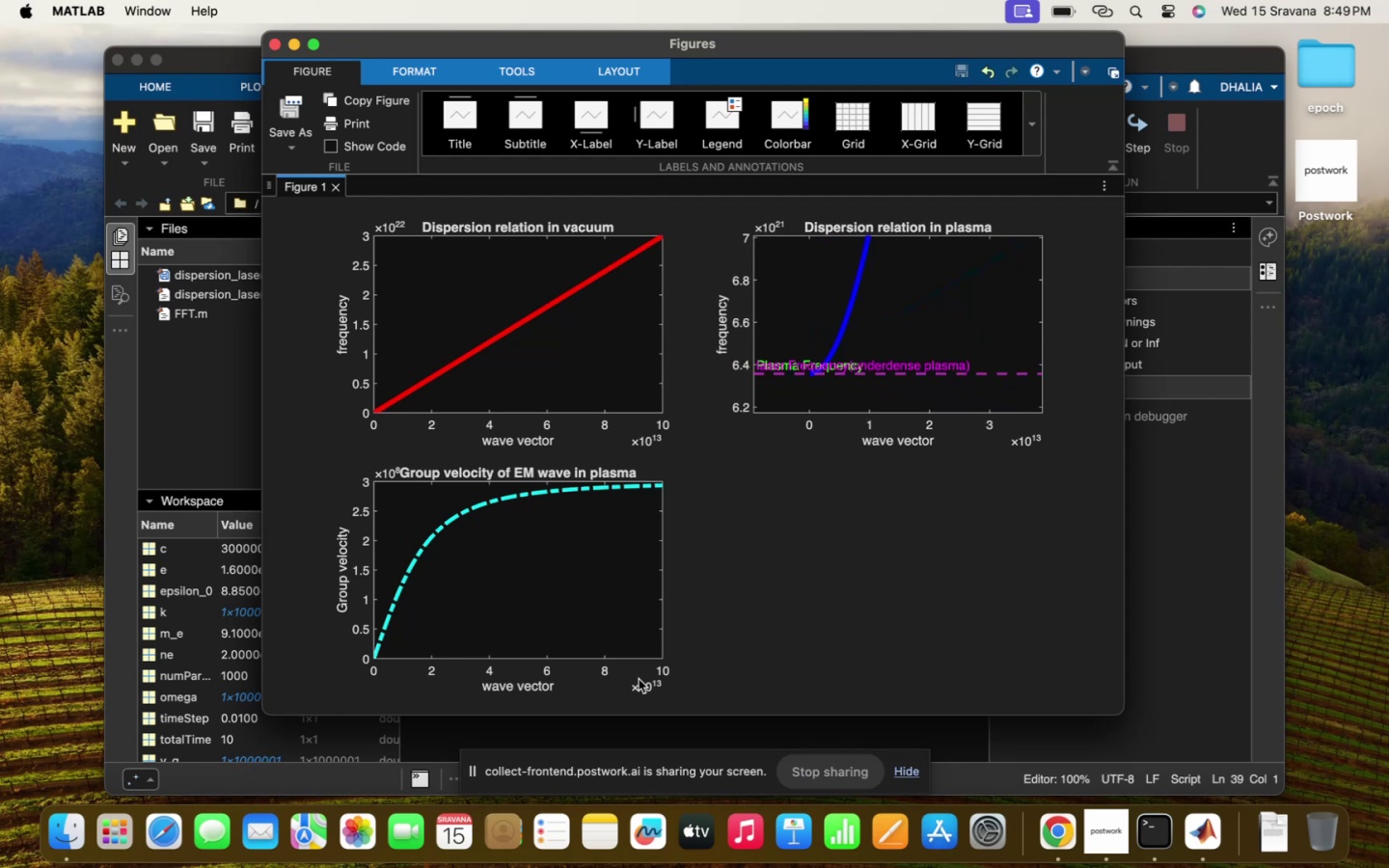 
left_click([621, 743])
 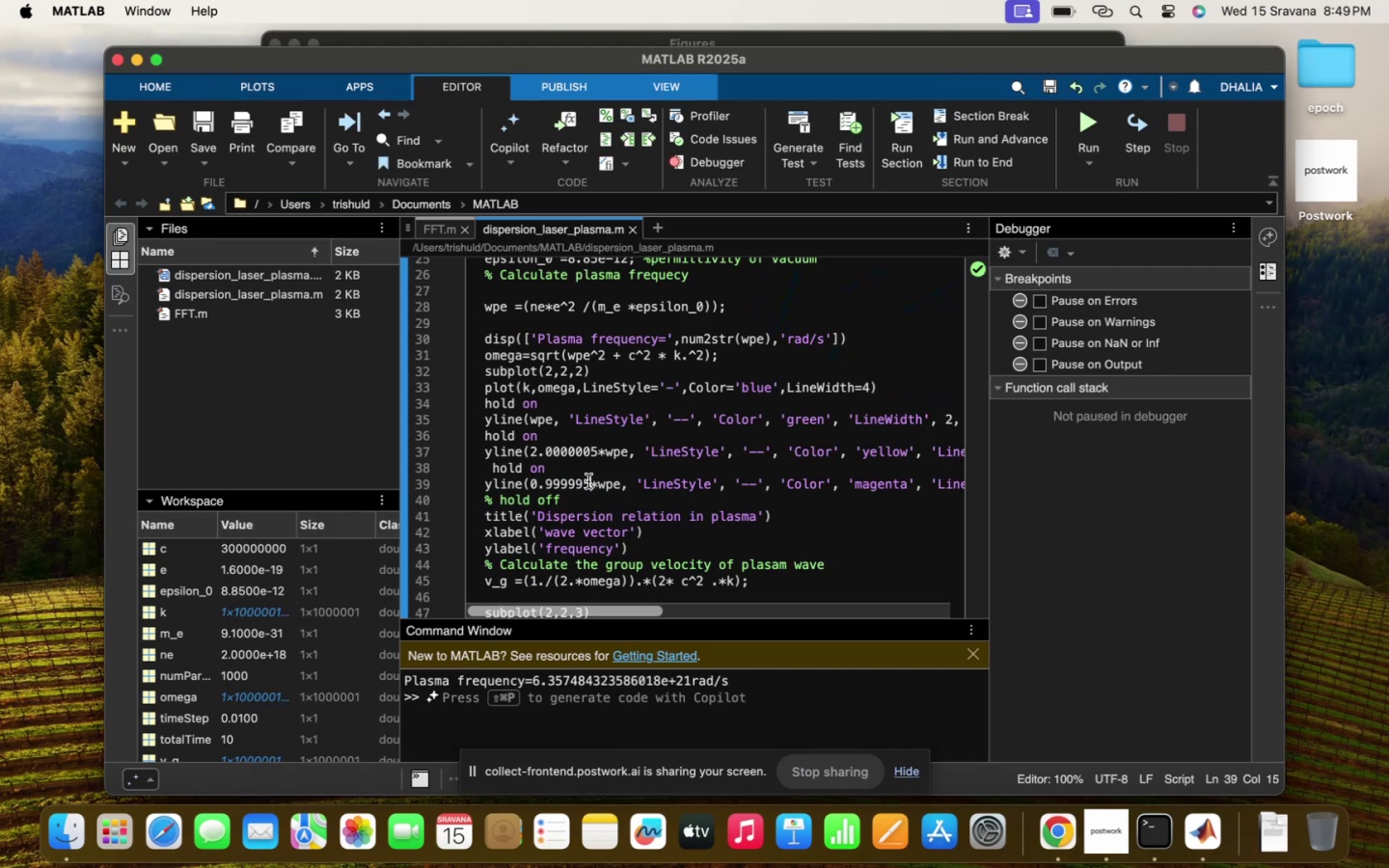 
key(Backspace)
 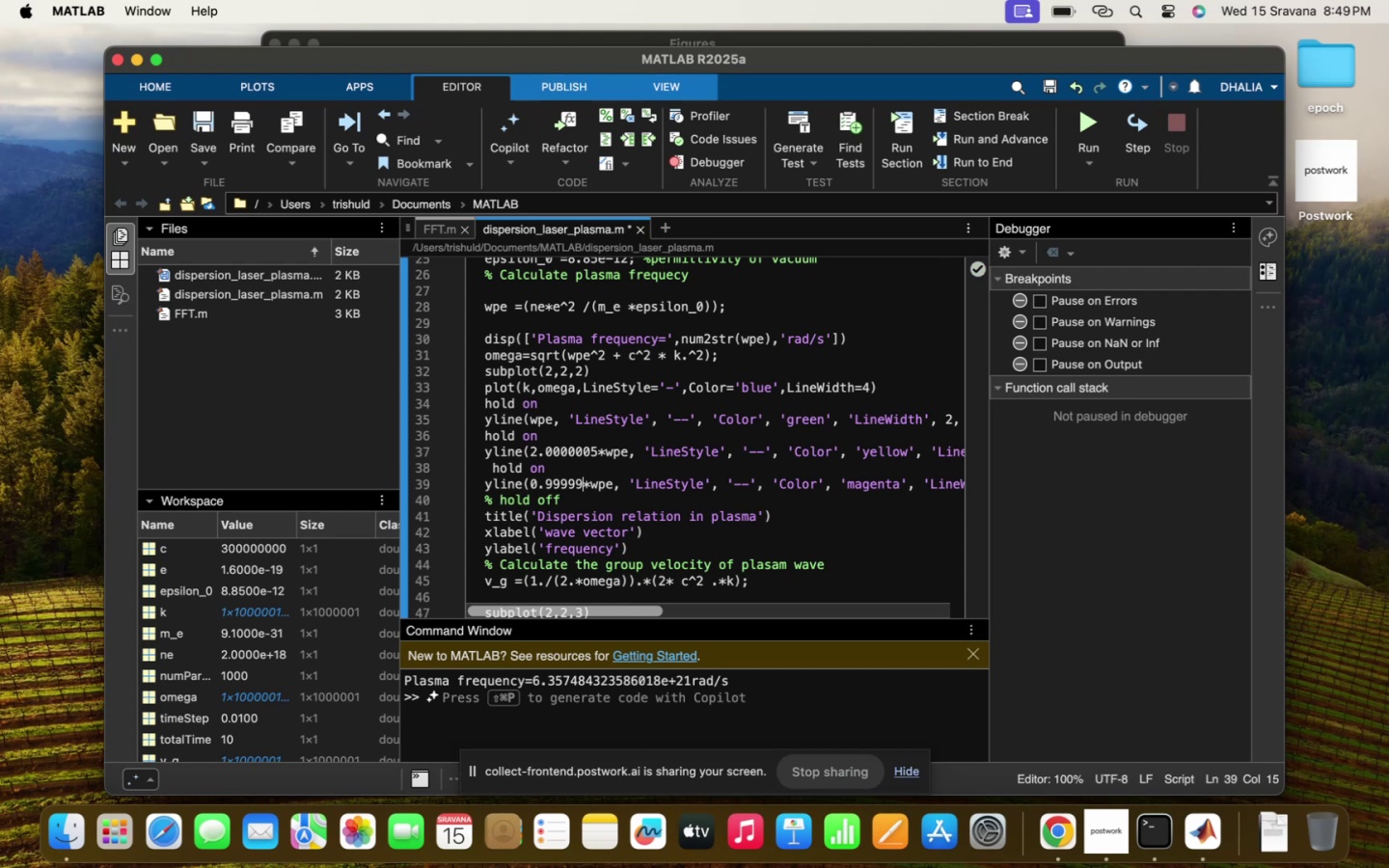 
key(Backspace)
 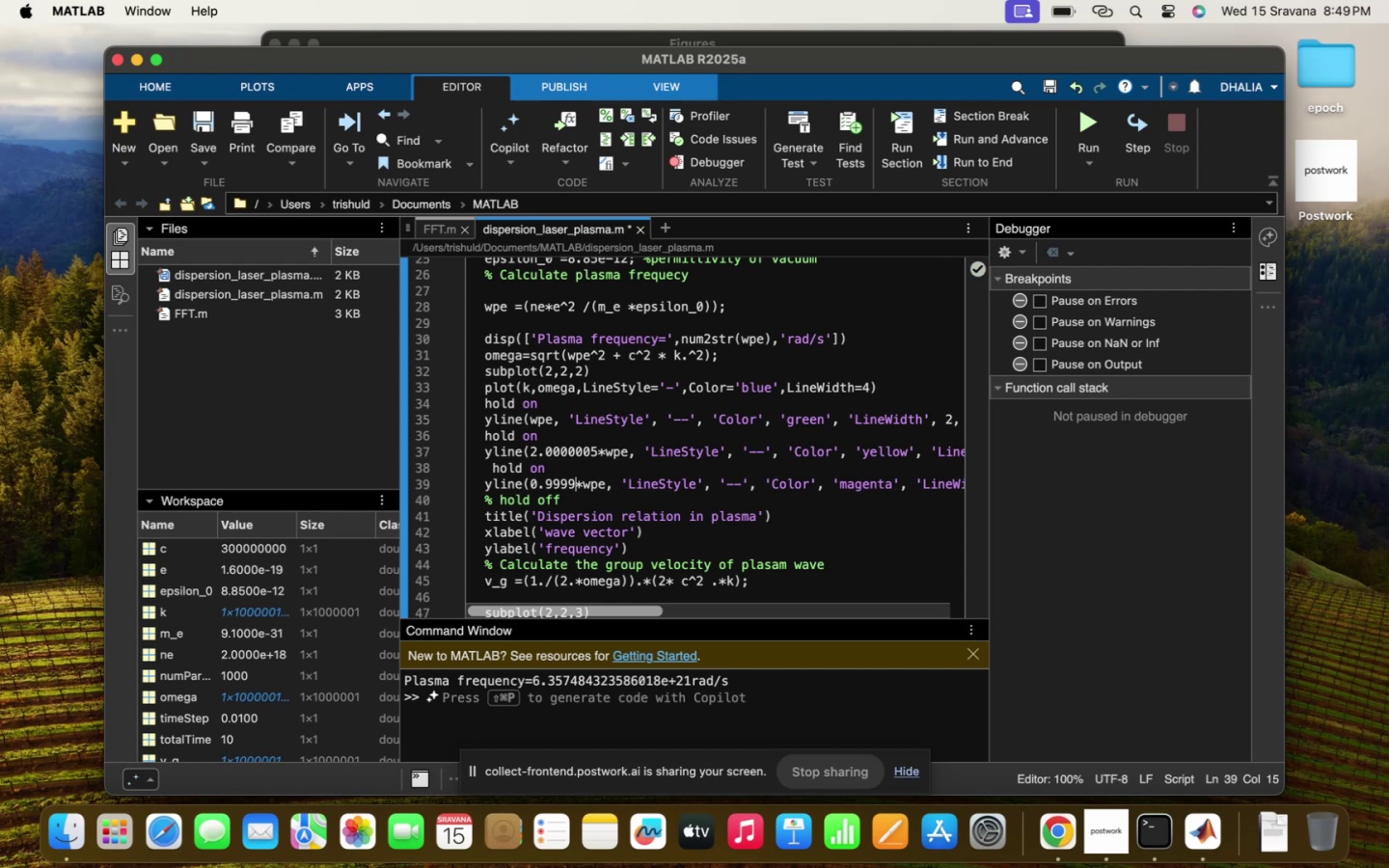 
key(Backspace)
 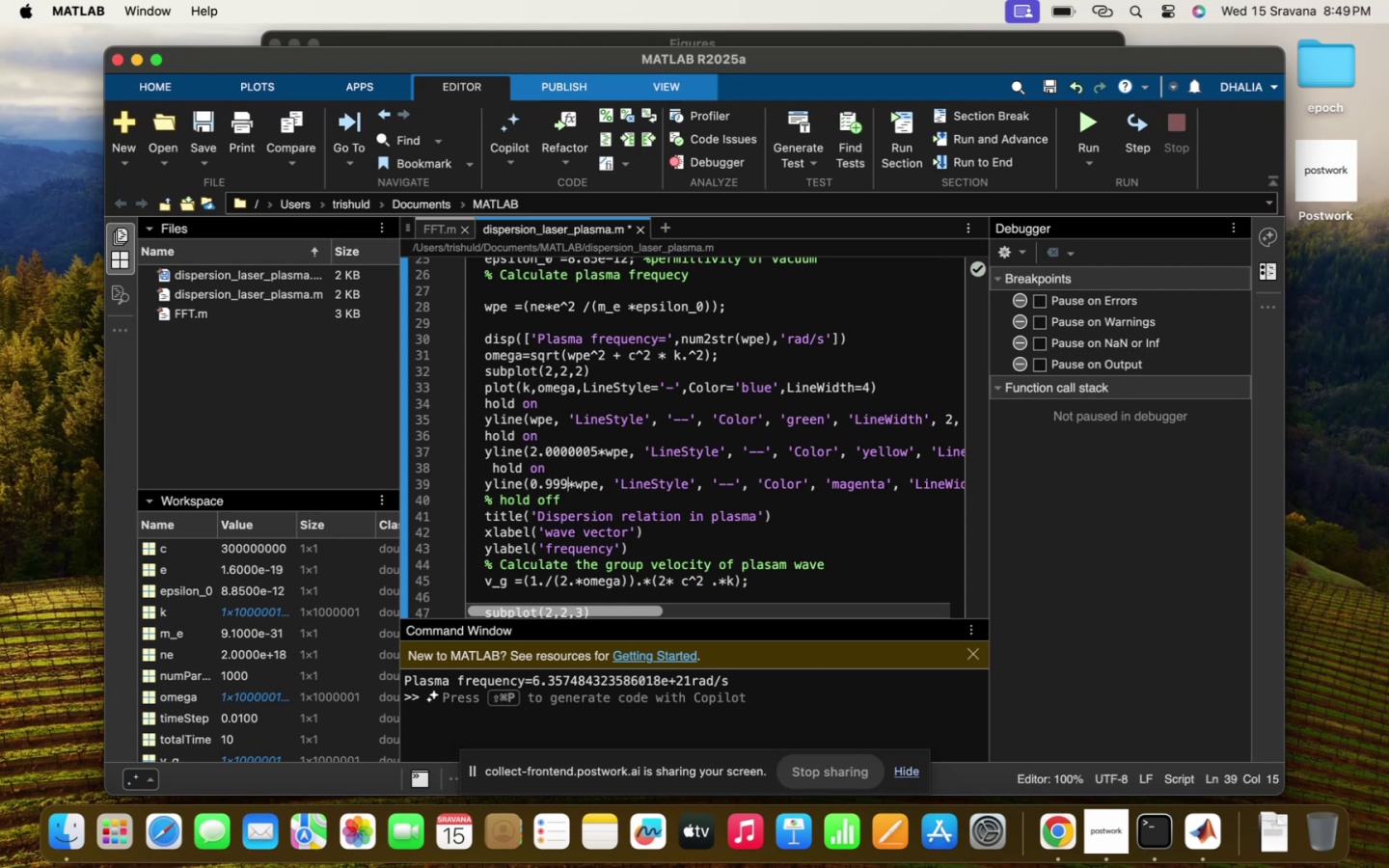 
key(Backspace)
 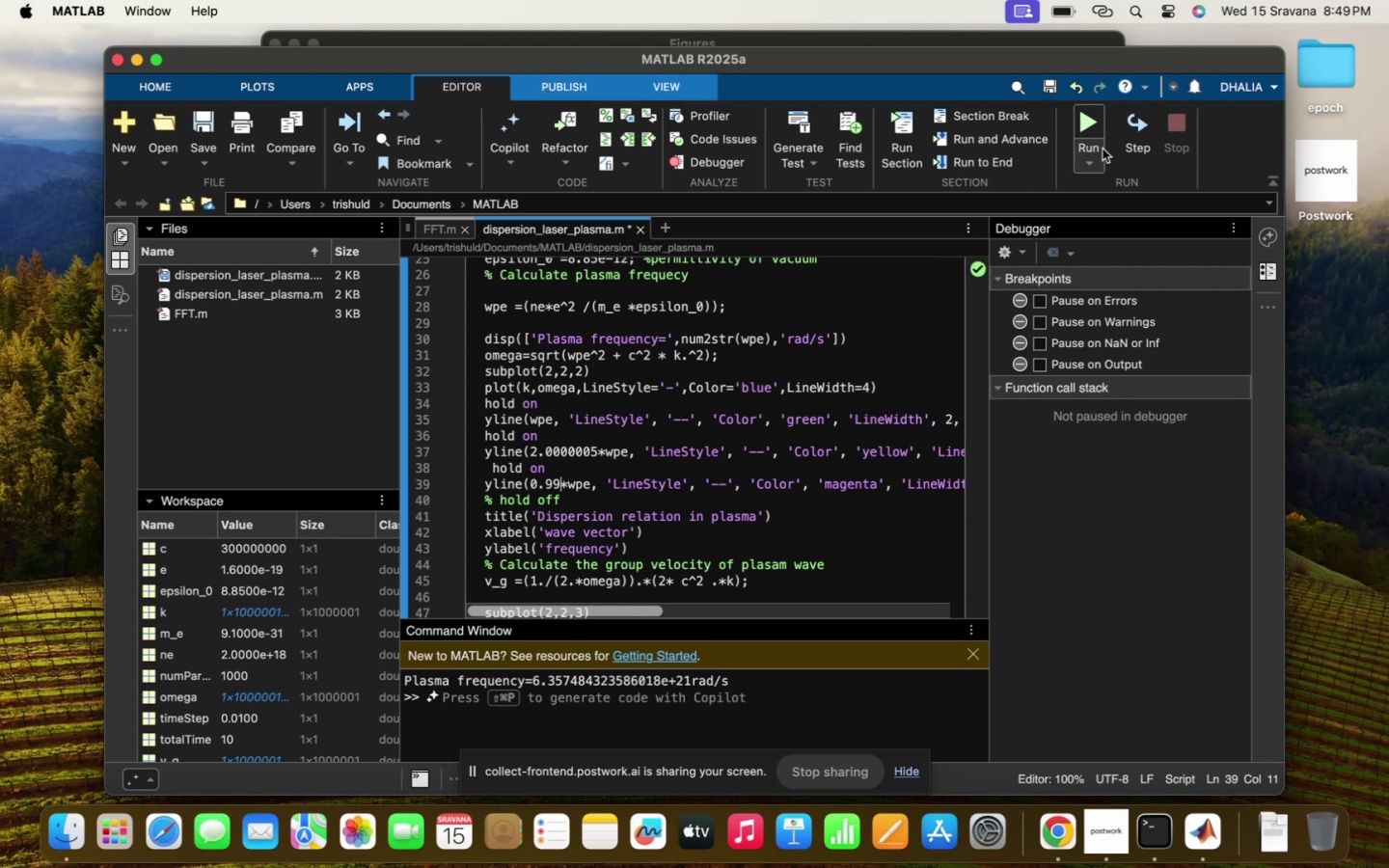 
left_click([1075, 125])
 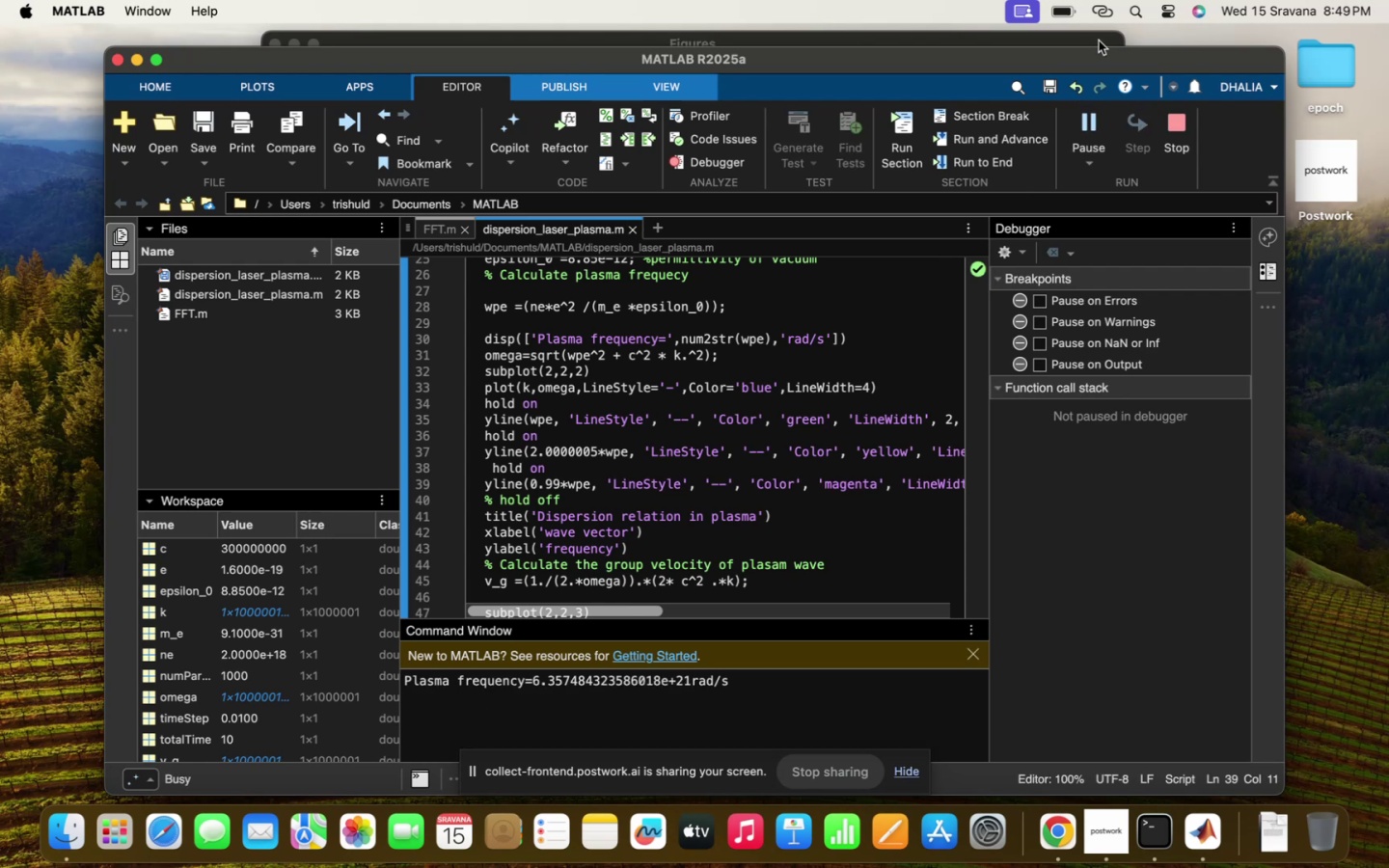 
left_click([1098, 40])
 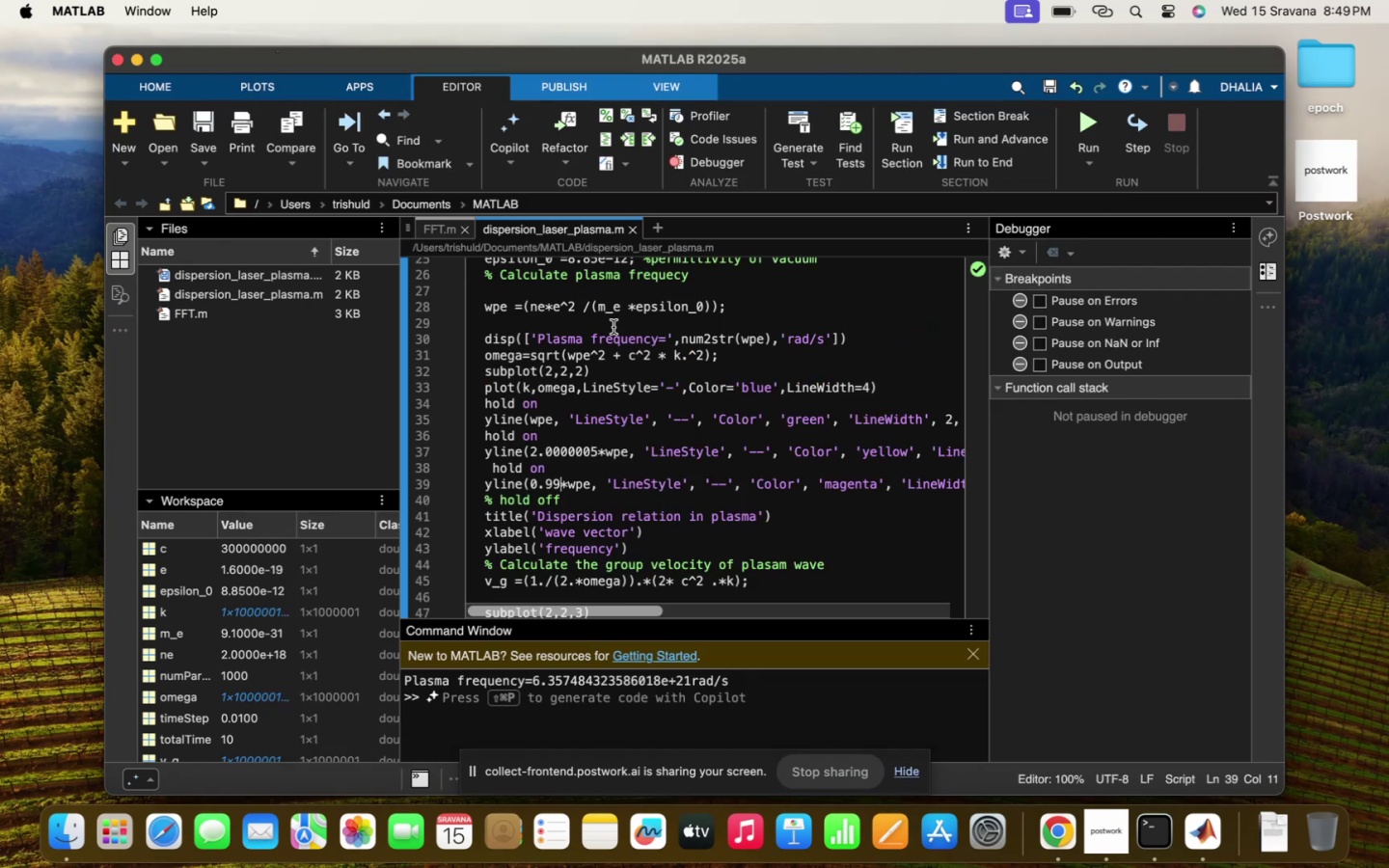 
wait(7.51)
 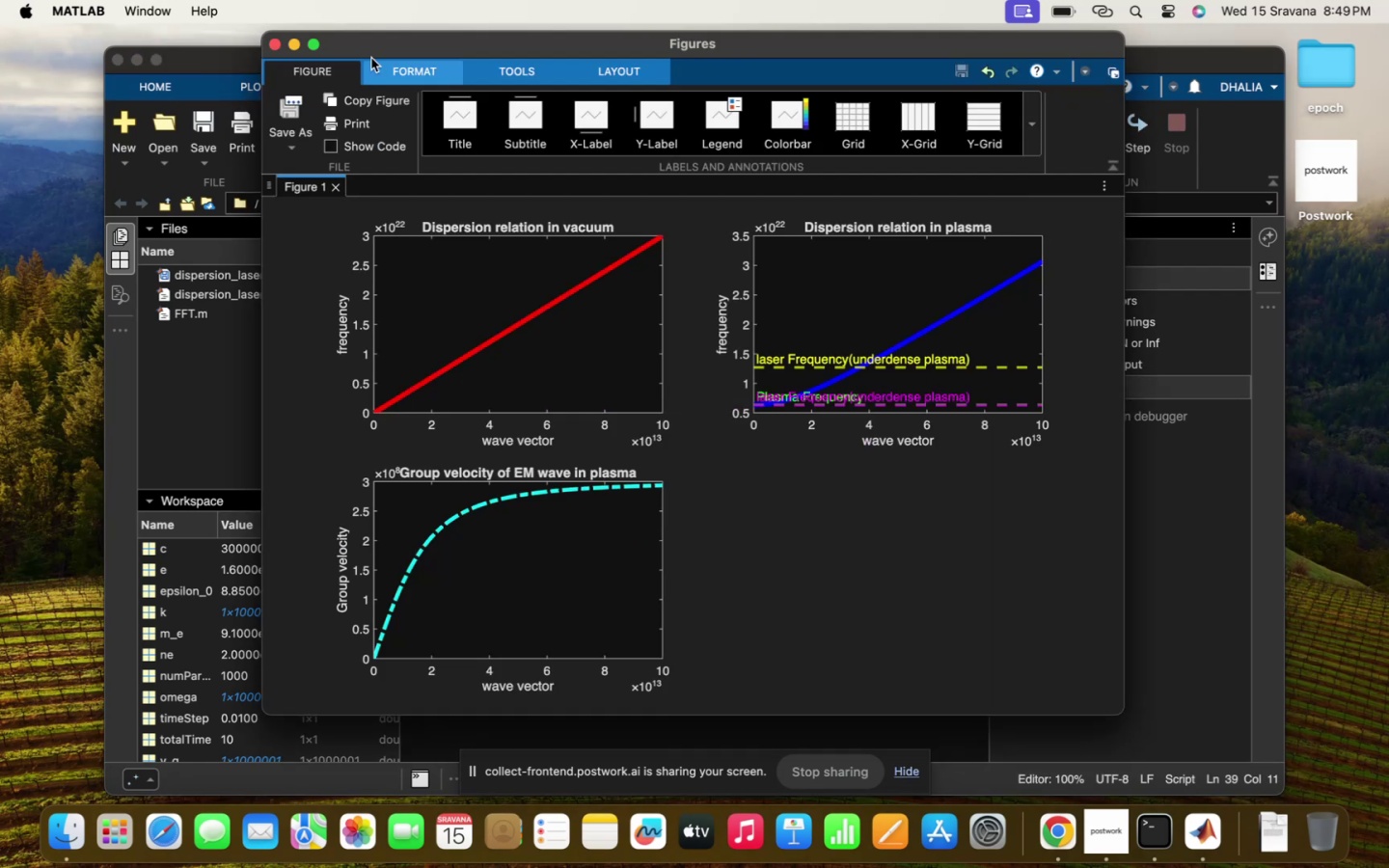 
key(Backspace)
 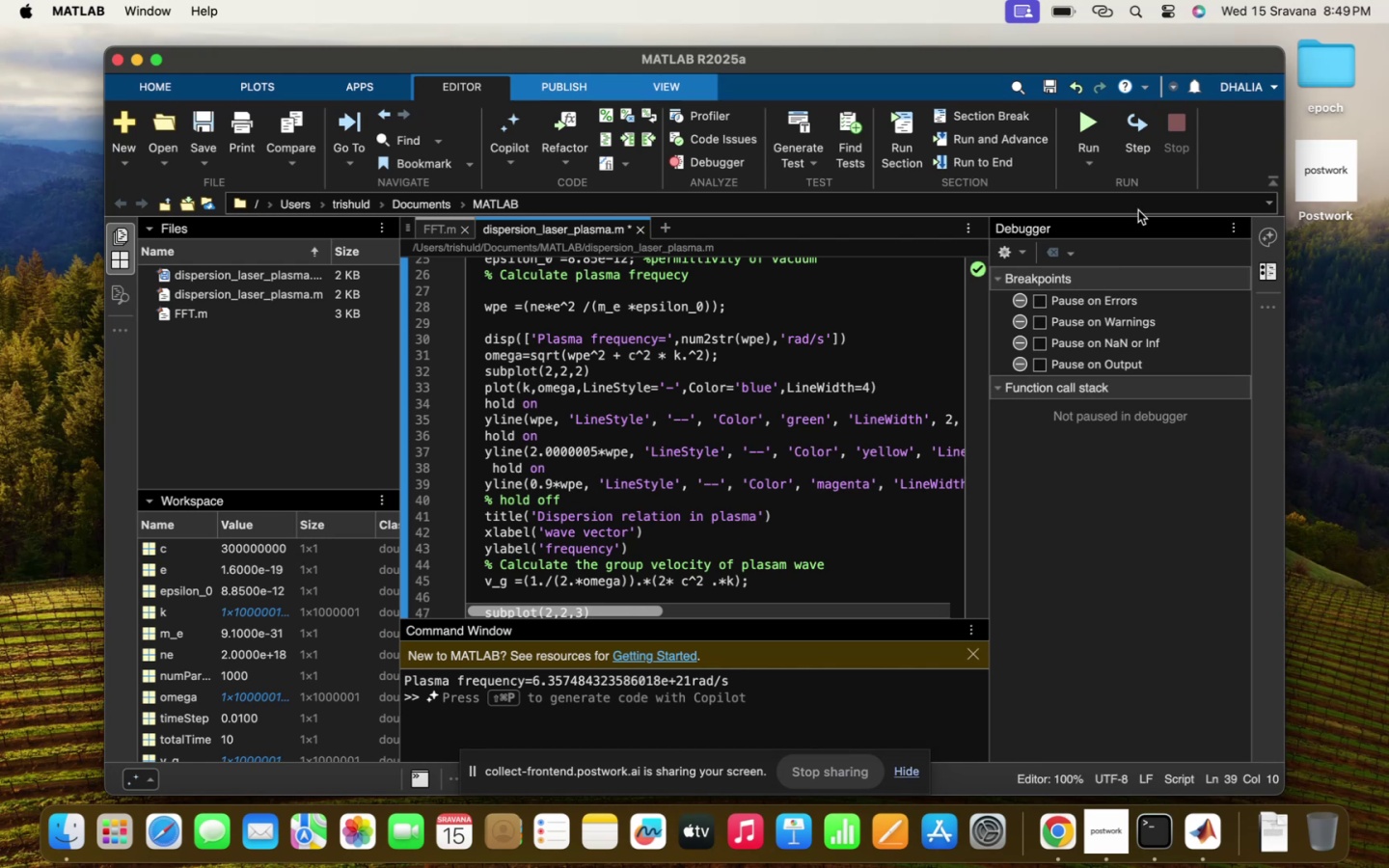 
mouse_move([1085, 134])
 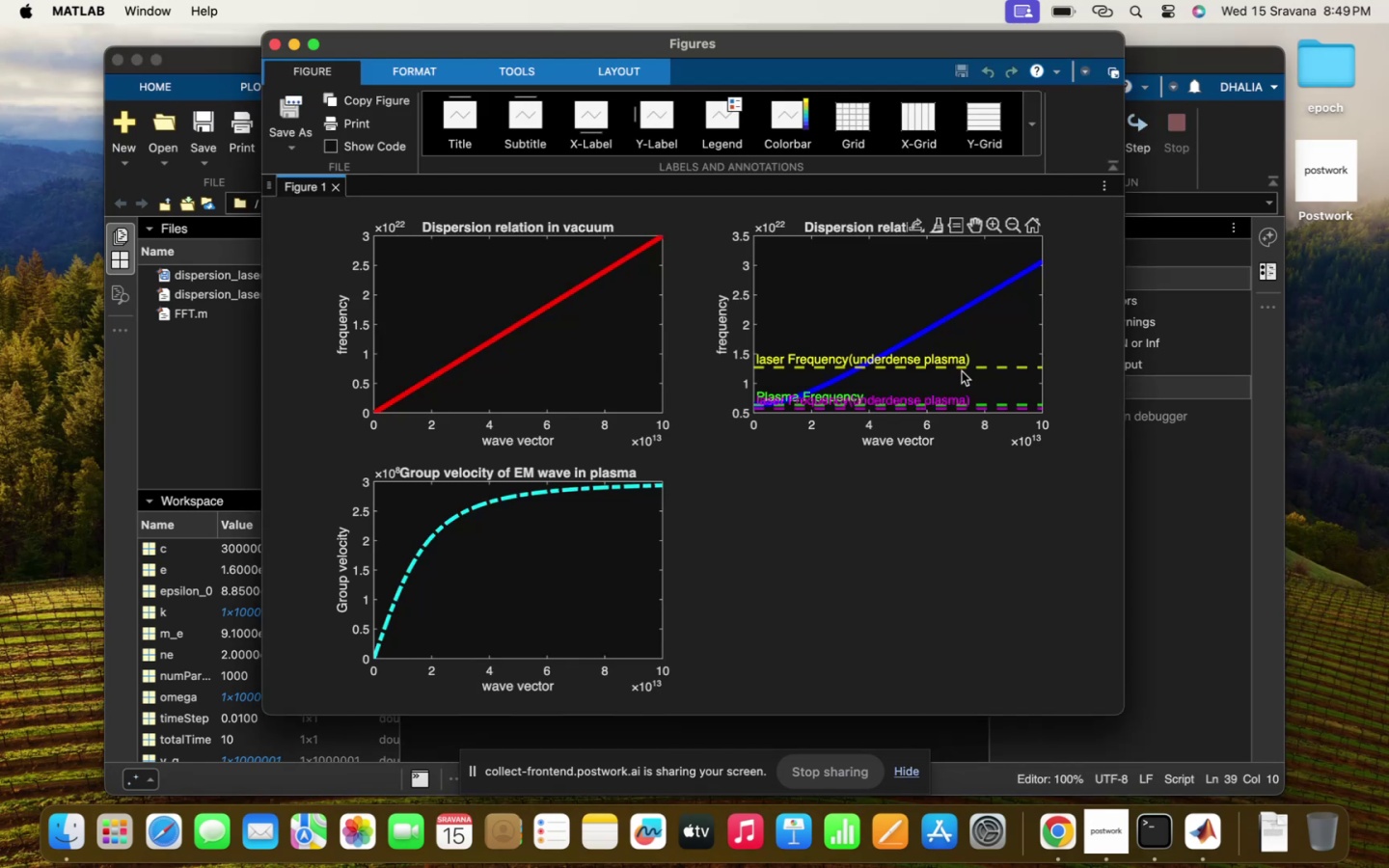 
left_click_drag(start_coordinate=[960, 384], to_coordinate=[938, 356])
 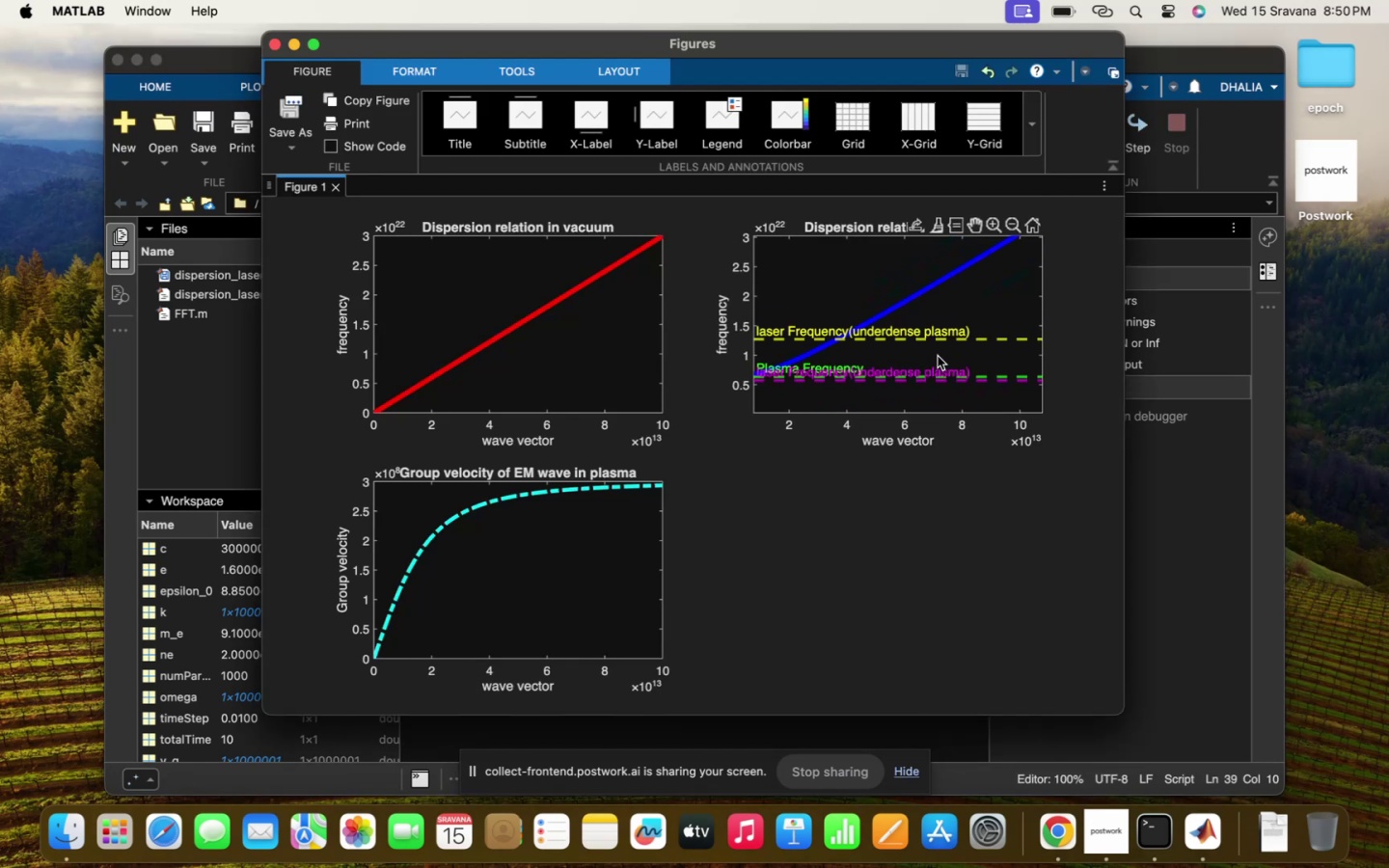 
left_click_drag(start_coordinate=[938, 355], to_coordinate=[939, 362])
 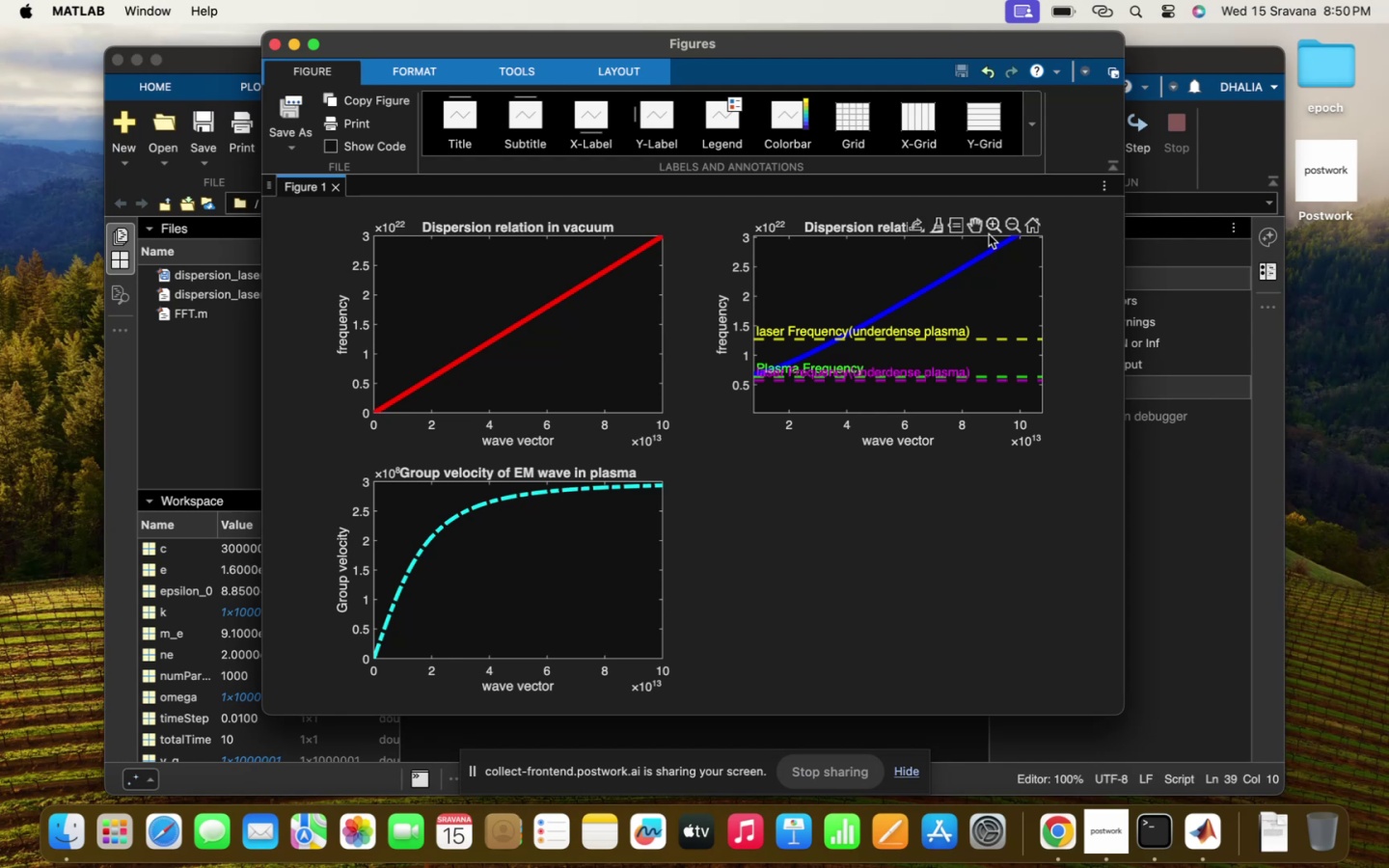 
left_click([993, 209])
 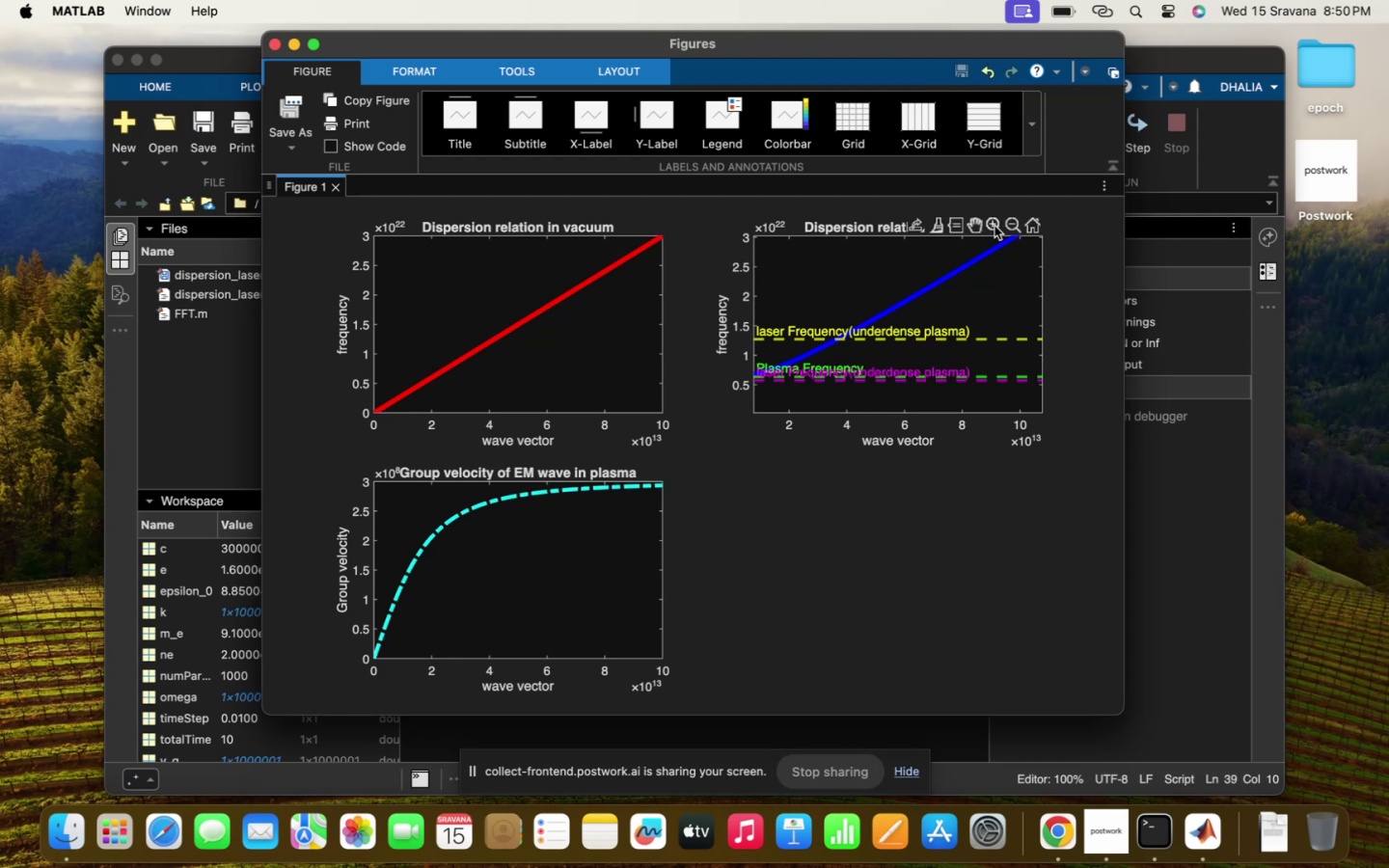 
left_click([994, 226])
 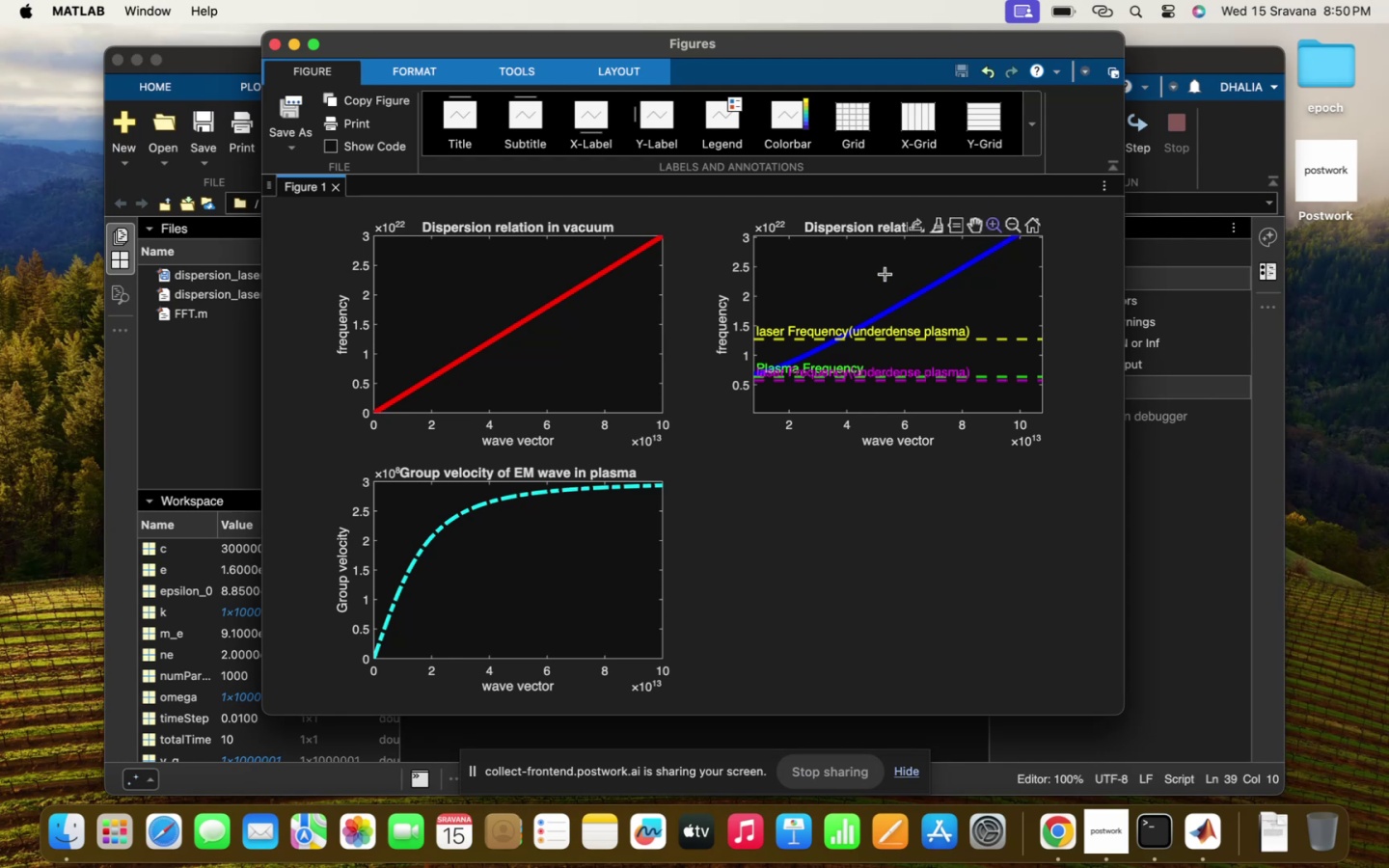 
left_click_drag(start_coordinate=[885, 271], to_coordinate=[727, 412])
 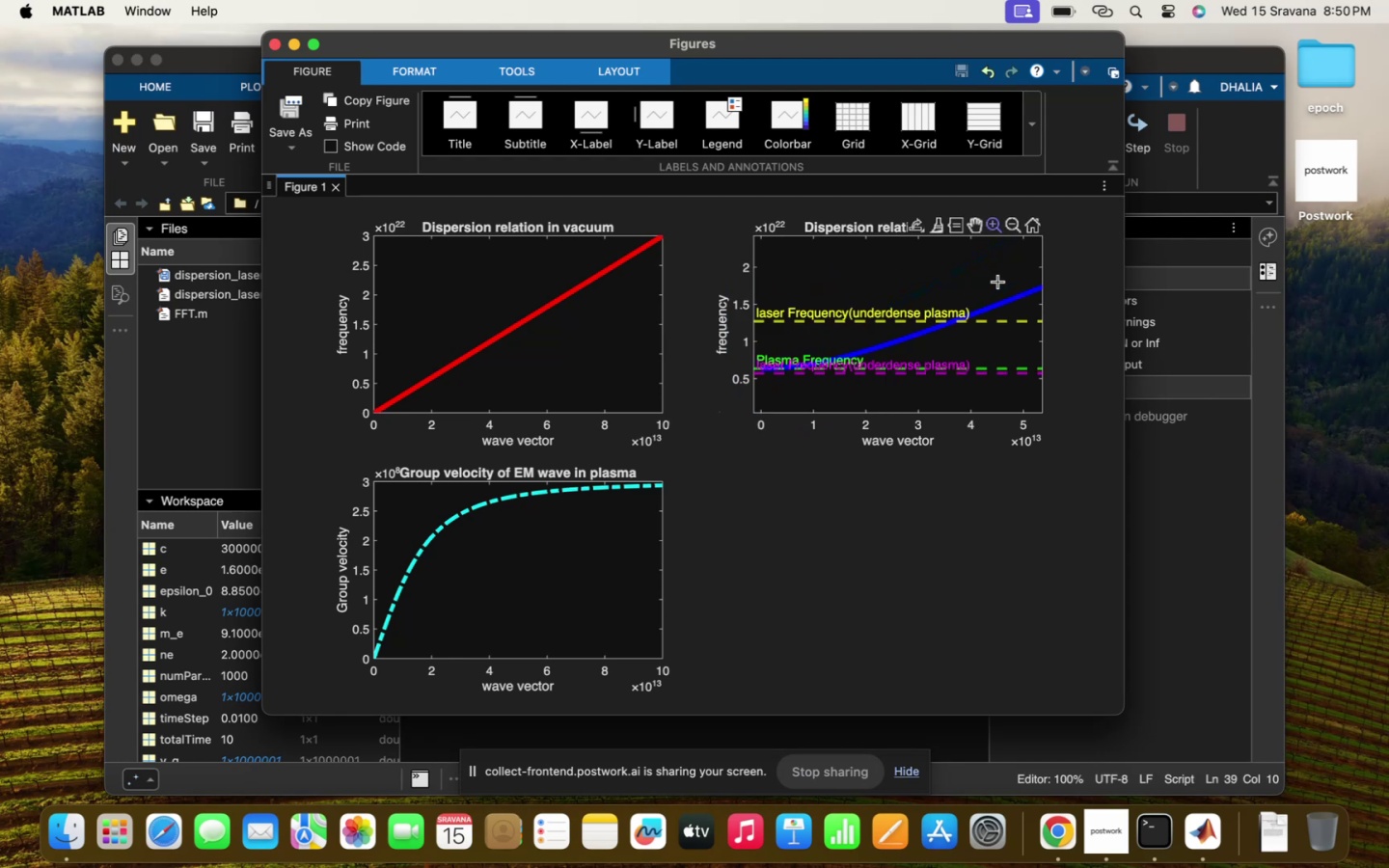 
left_click_drag(start_coordinate=[987, 274], to_coordinate=[745, 380])
 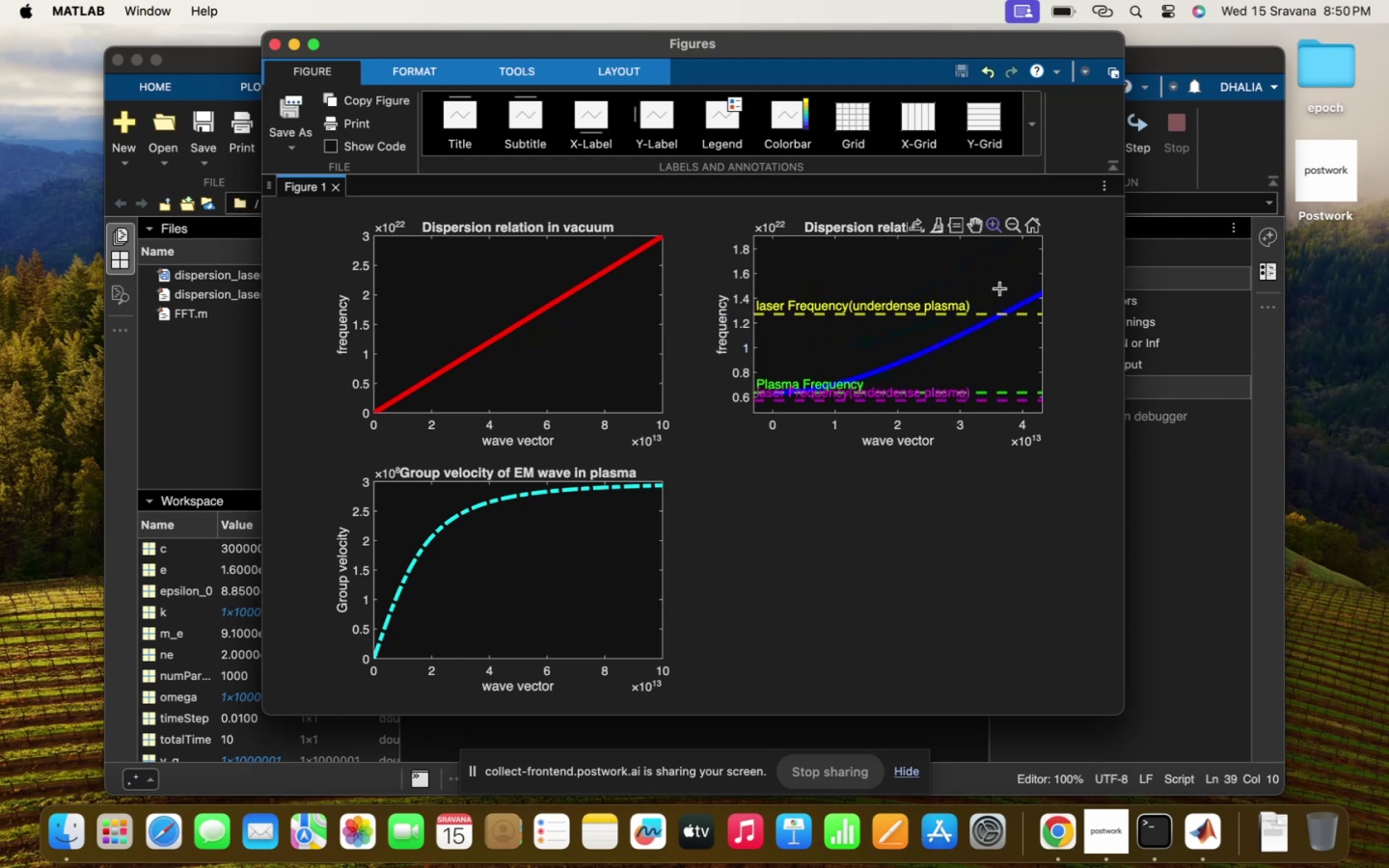 
left_click_drag(start_coordinate=[994, 287], to_coordinate=[738, 406])
 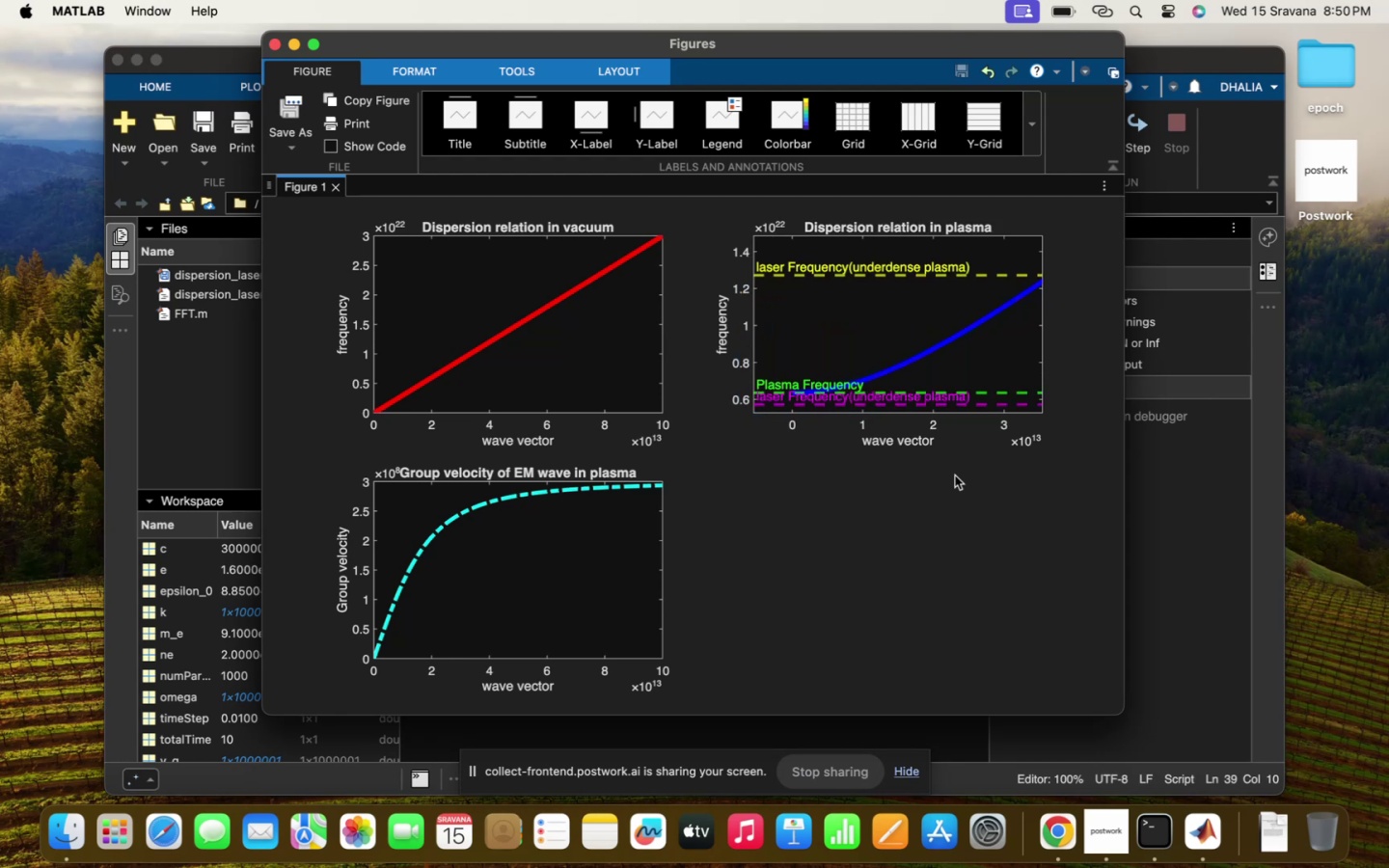 
wait(6.83)
 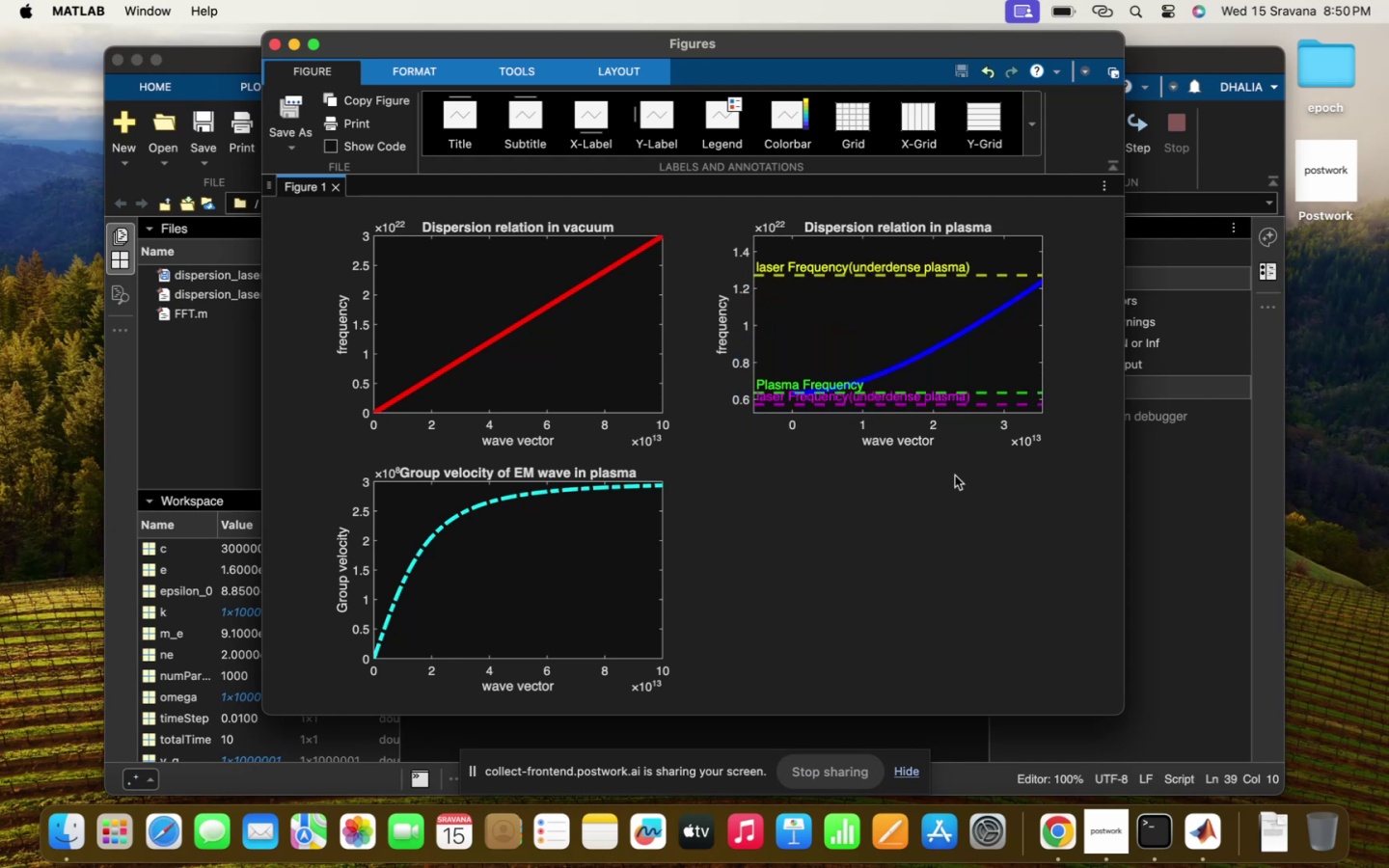 
mouse_move([216, 440])
 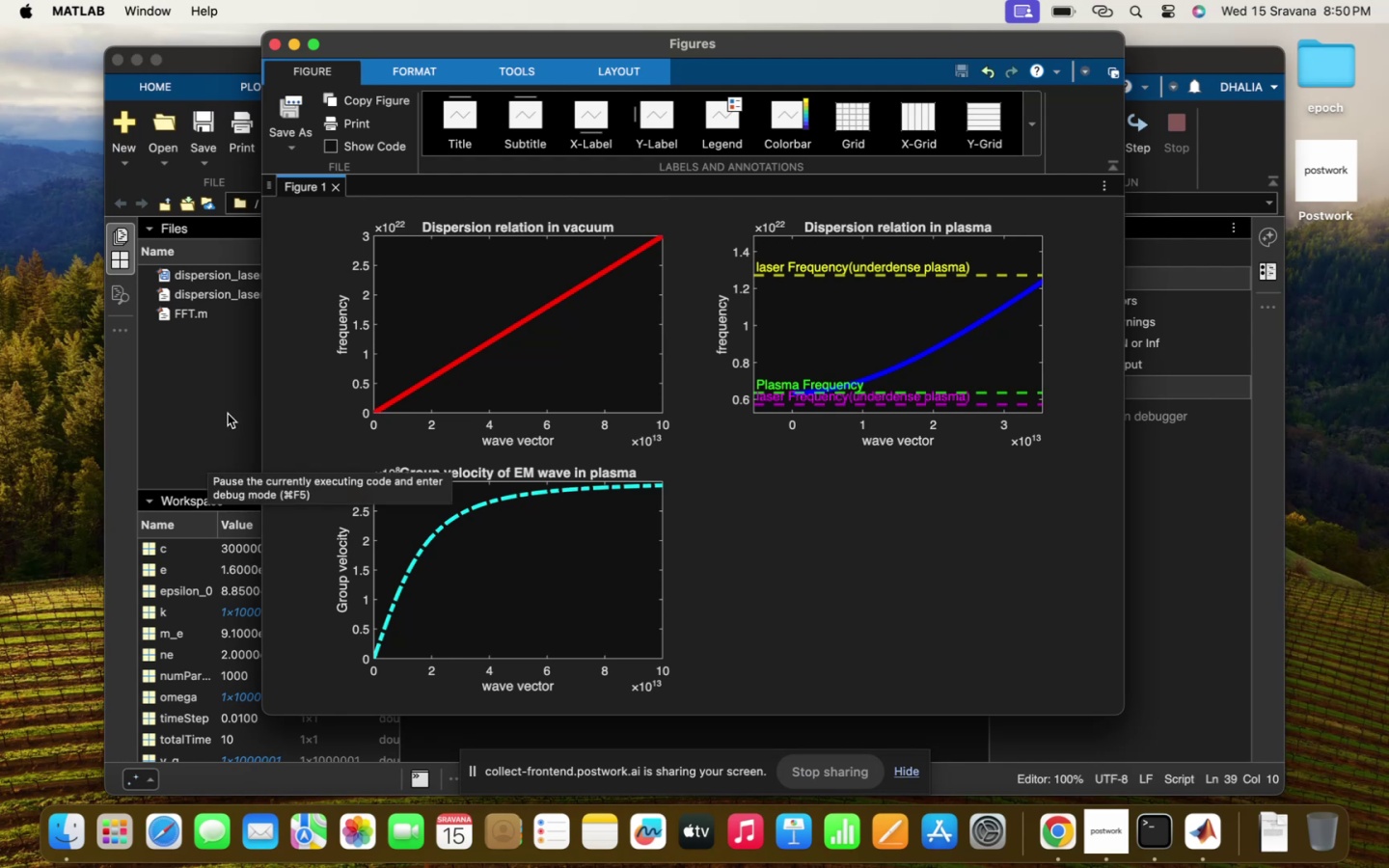 
left_click([228, 414])
 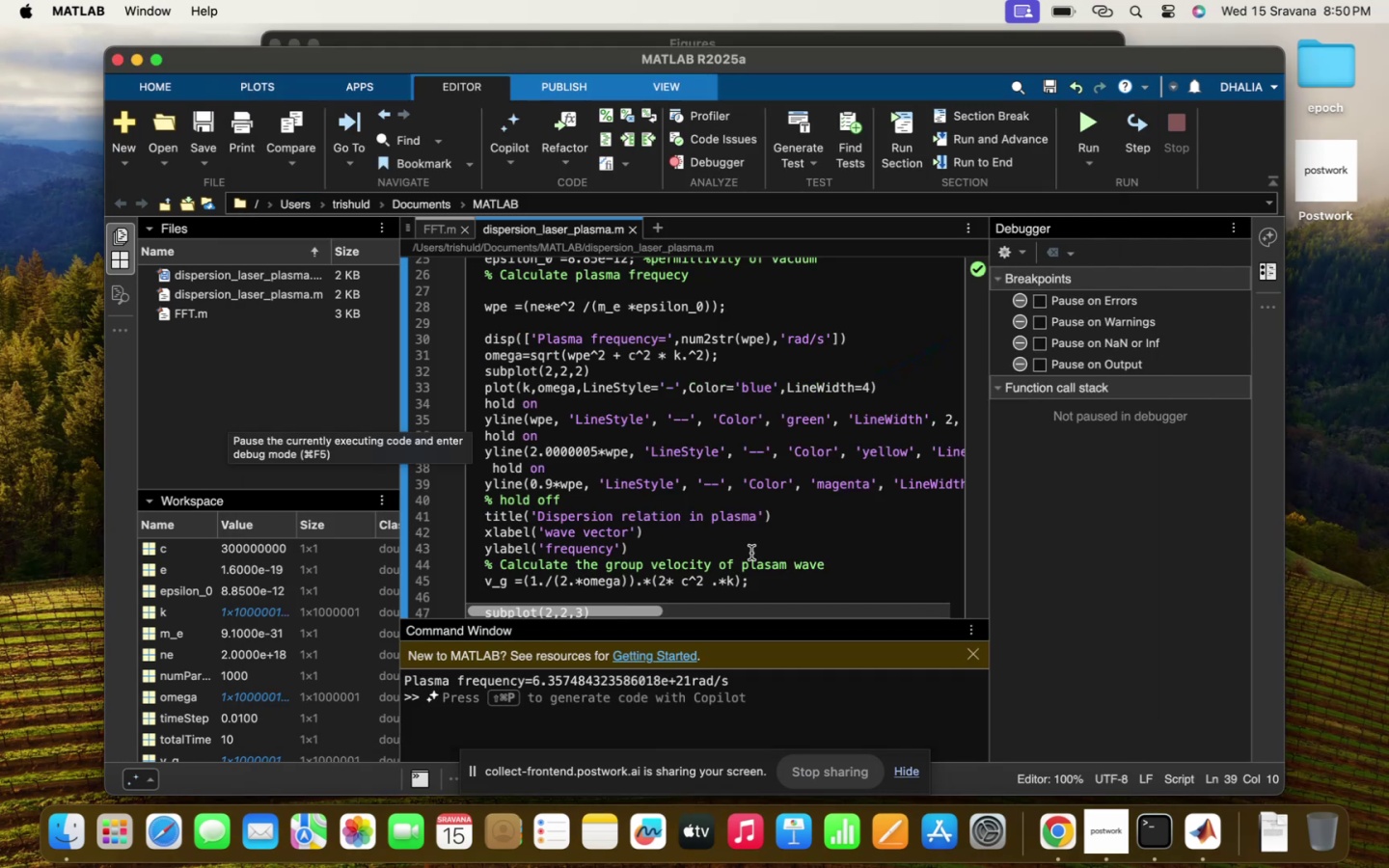 
left_click([749, 555])
 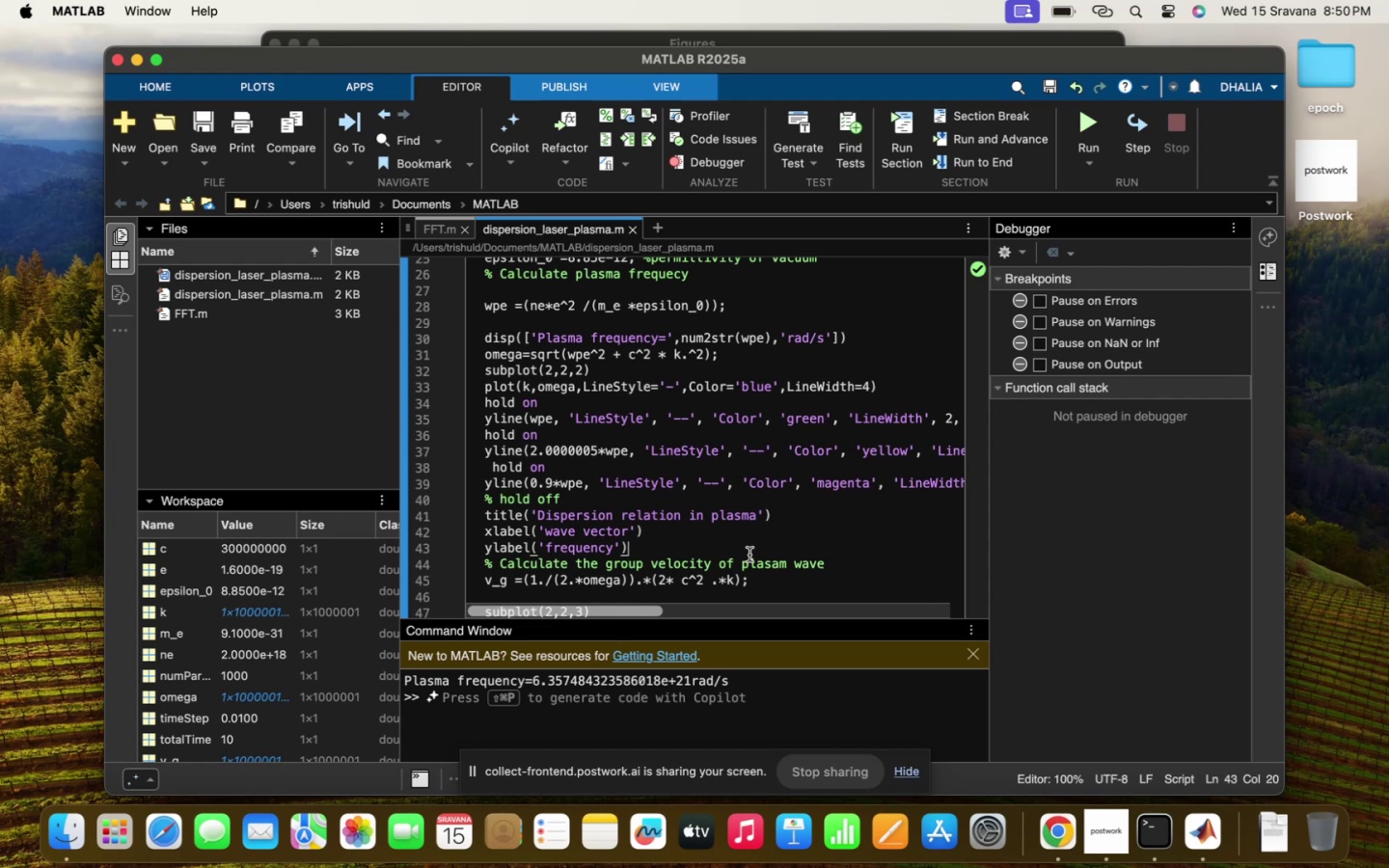 
scroll: coordinate [749, 555], scroll_direction: down, amount: 36.0
 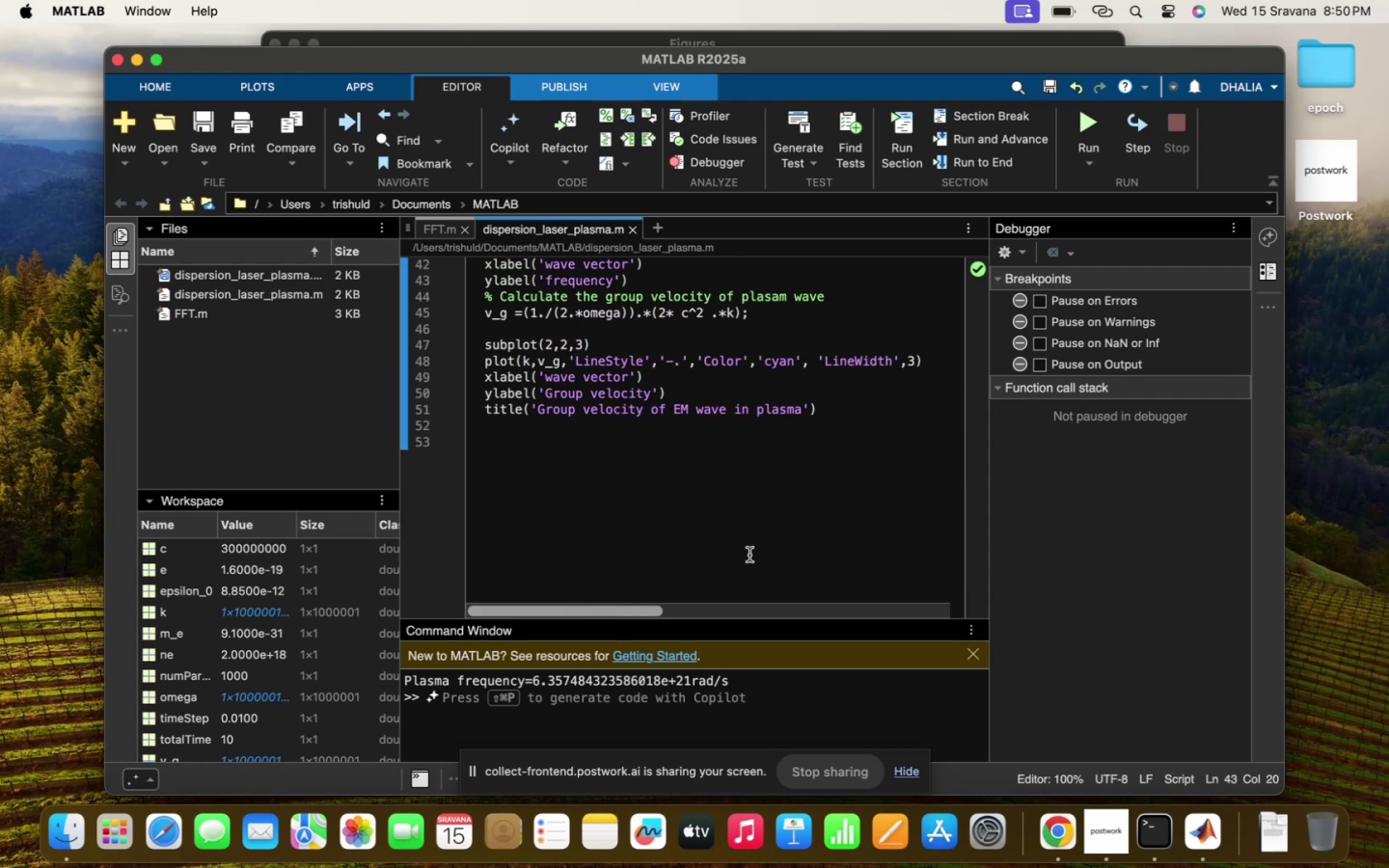 
left_click([801, 472])
 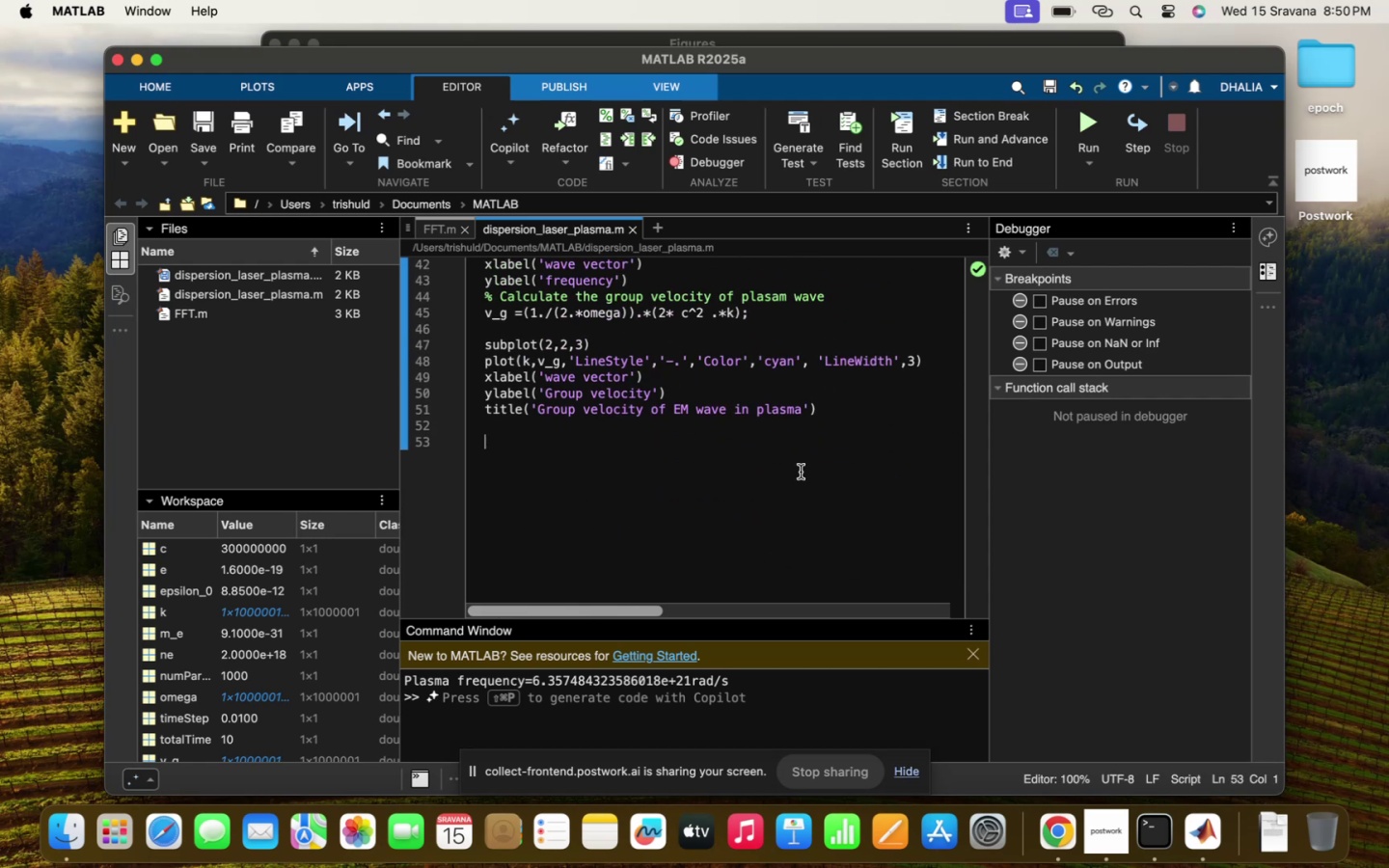 
scroll: coordinate [801, 472], scroll_direction: up, amount: 12.0
 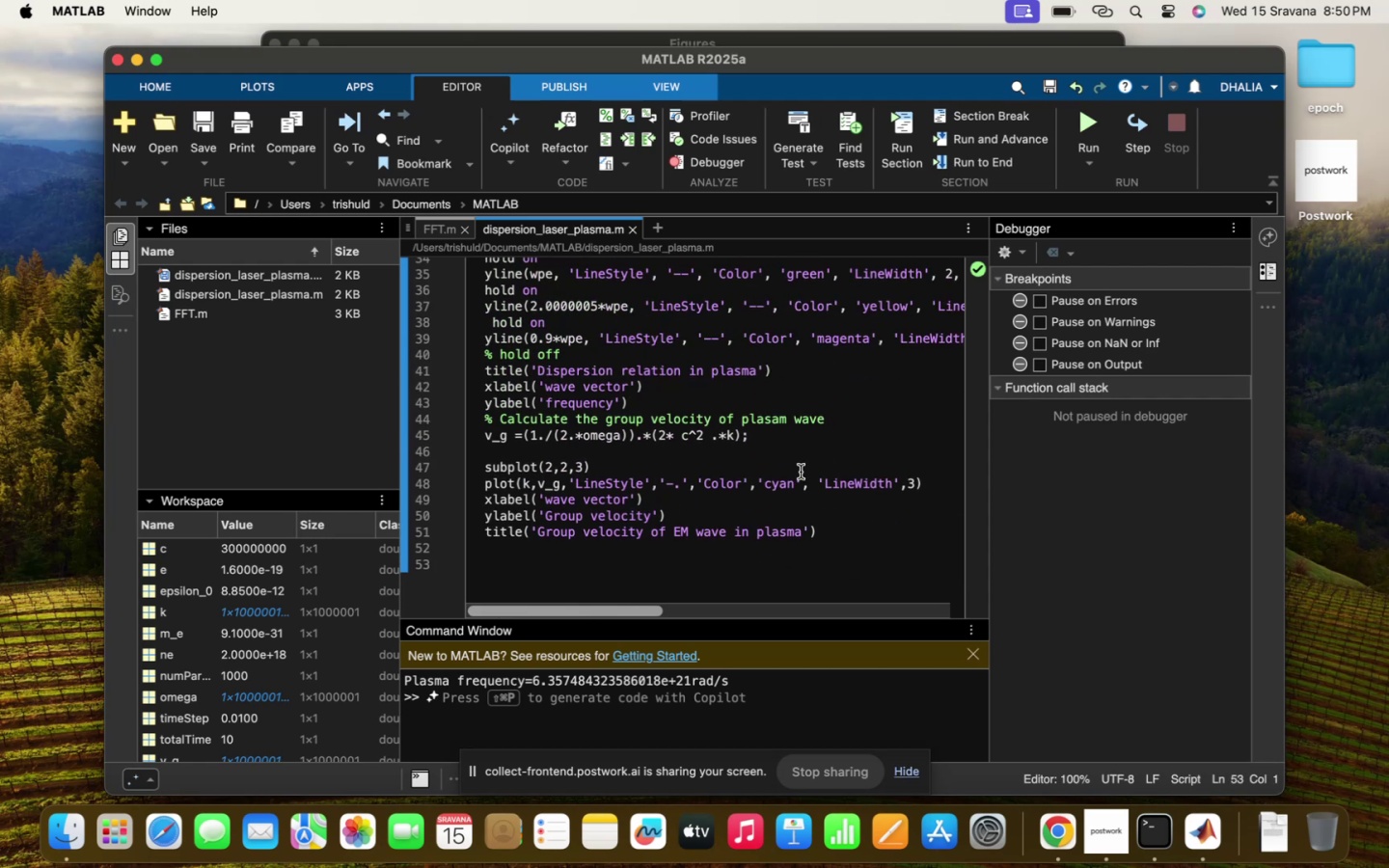 
type(power)
key(Backspace)
key(Backspace)
key(Backspace)
key(Backspace)
key(Backspace)
 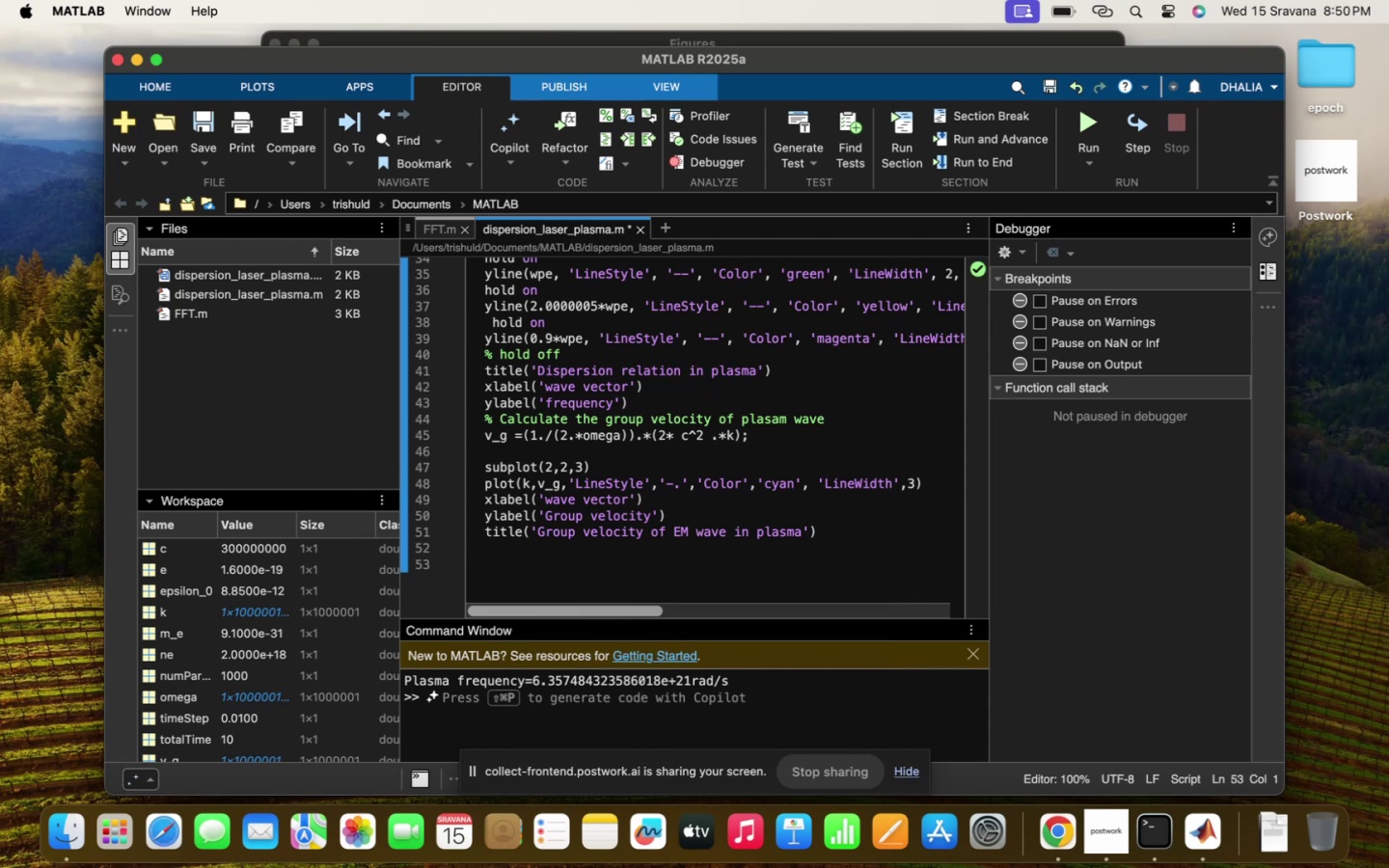 
key(Enter)
 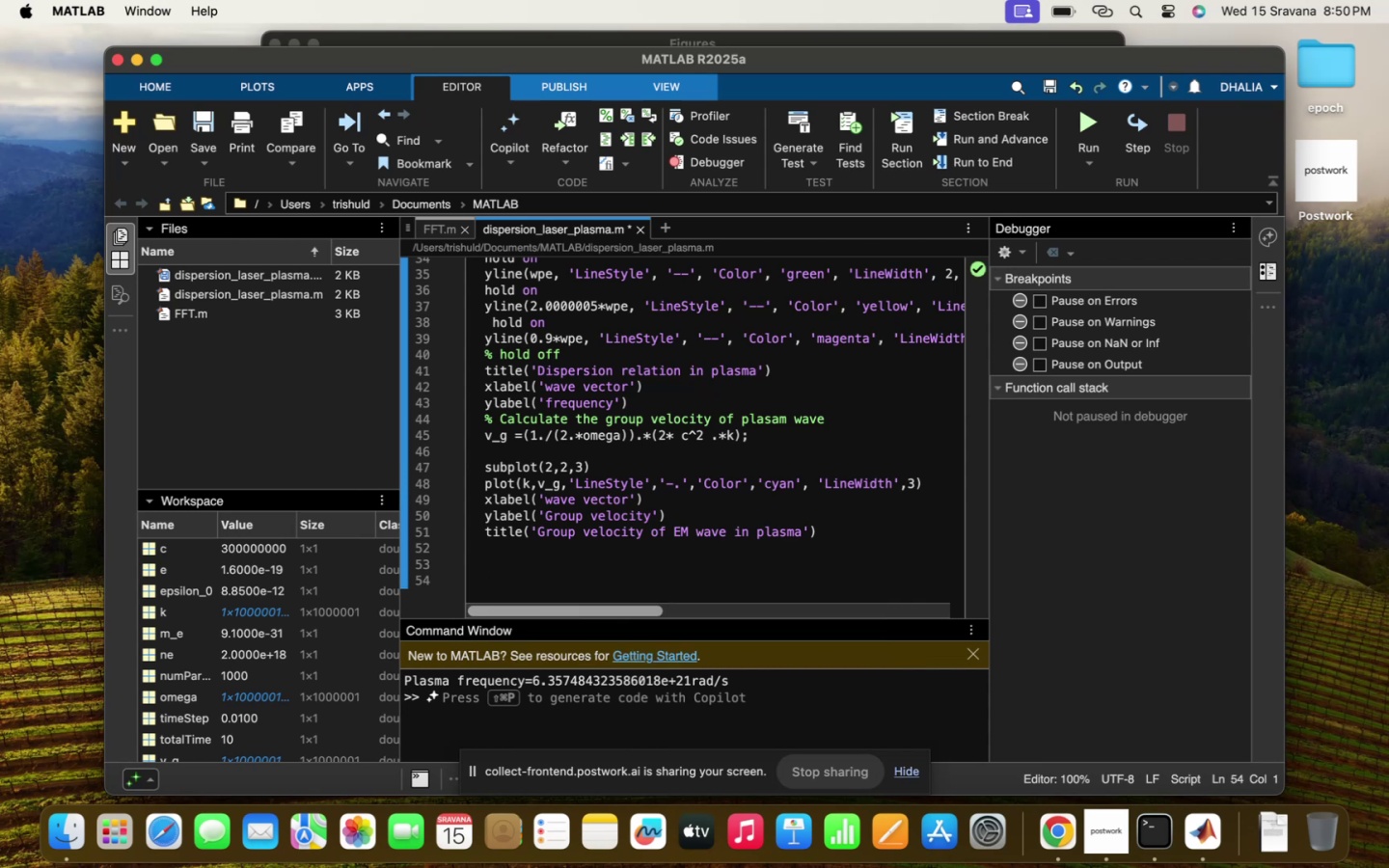 
key(ArrowUp)
 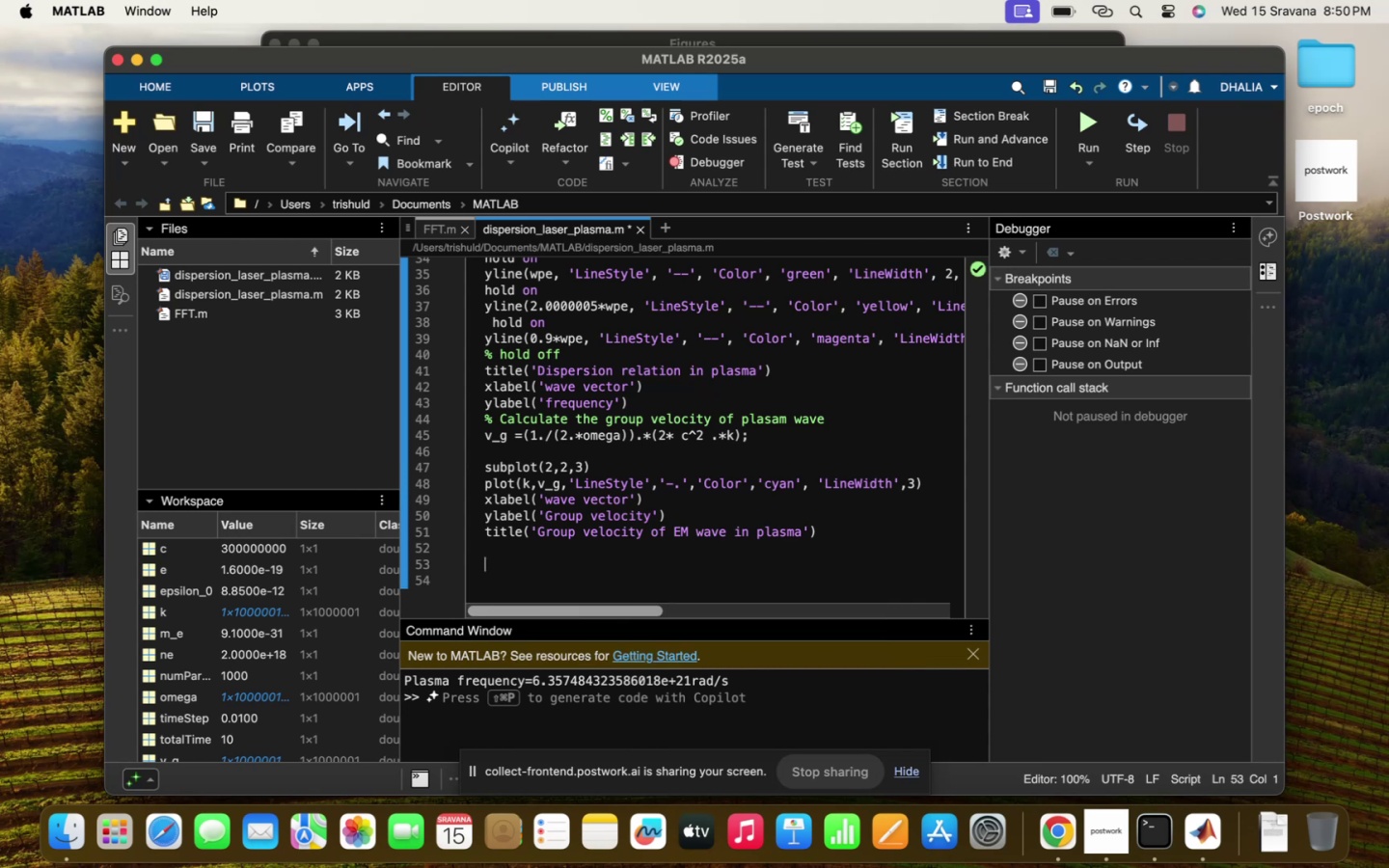 
key(ArrowUp)
 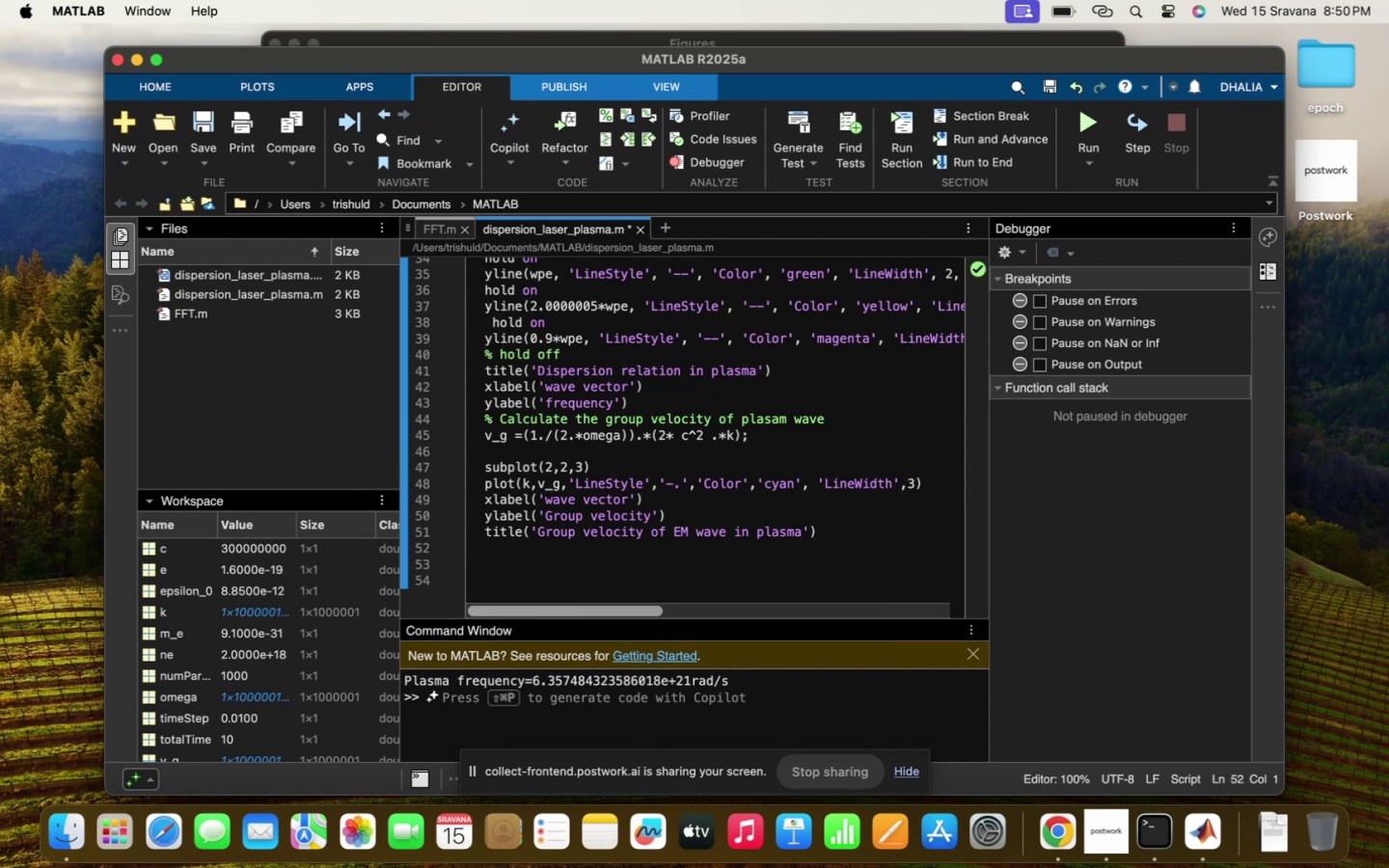 
key(ArrowDown)
 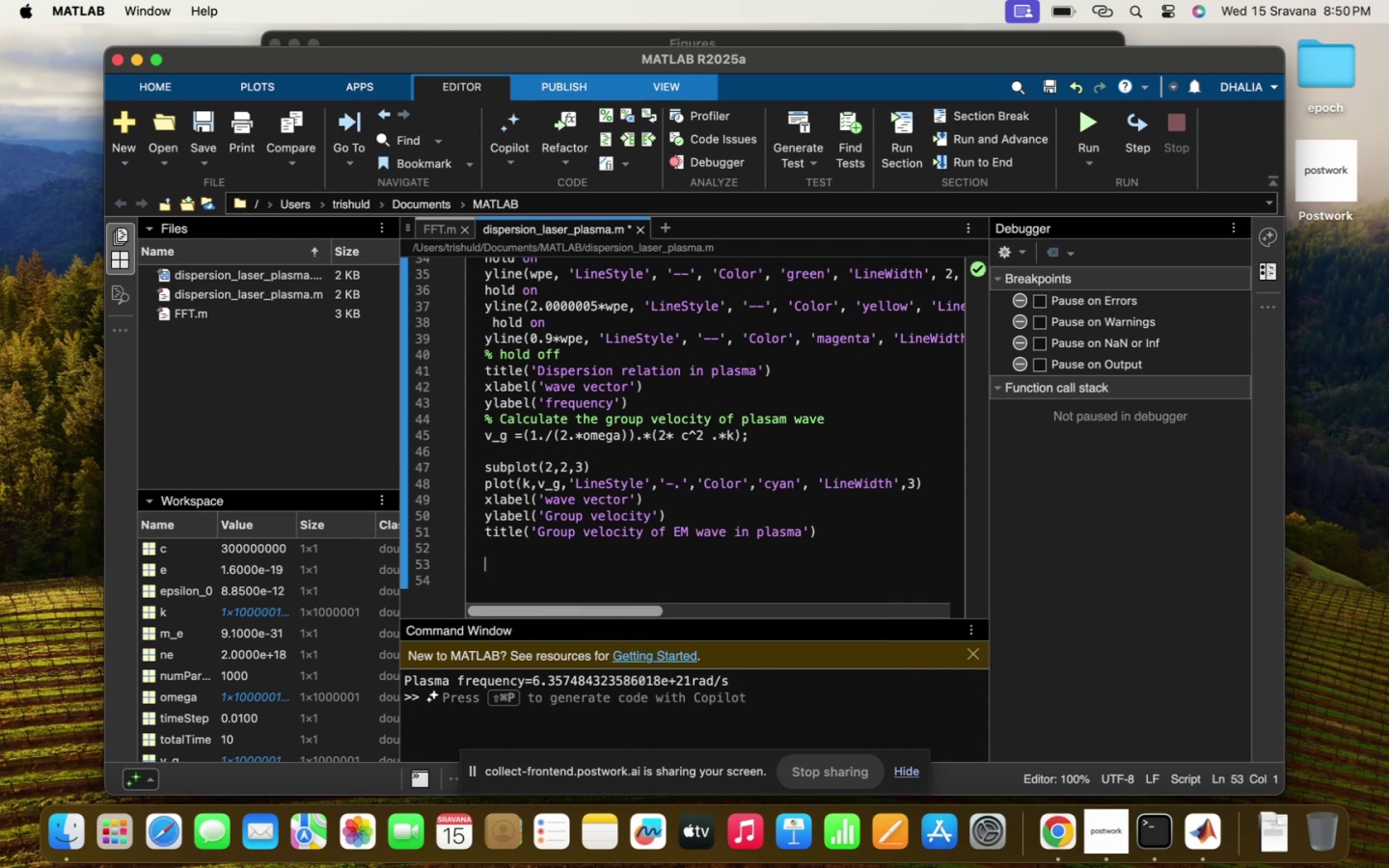 
wait(8.94)
 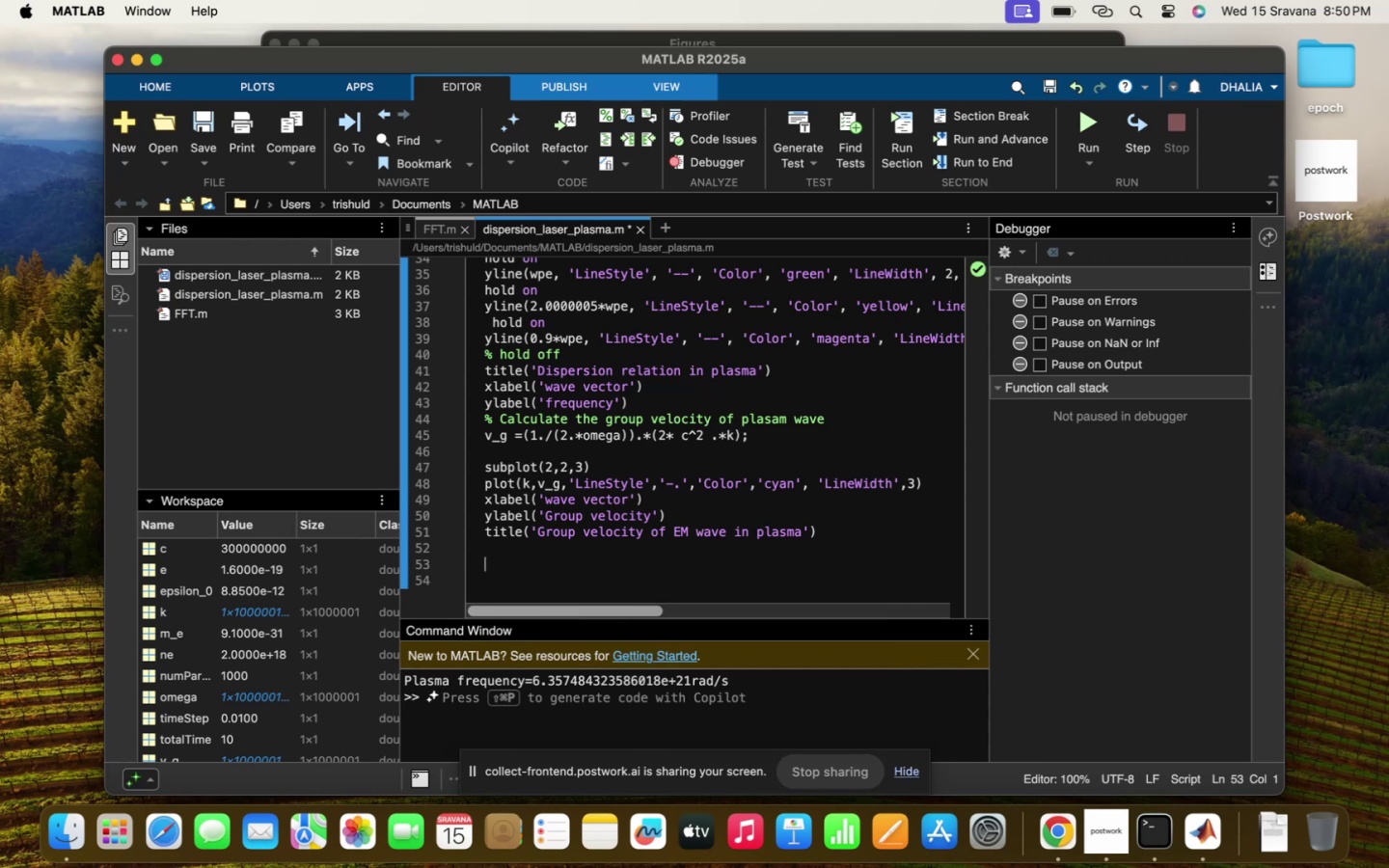 
type(%% wave equation in plasma)
 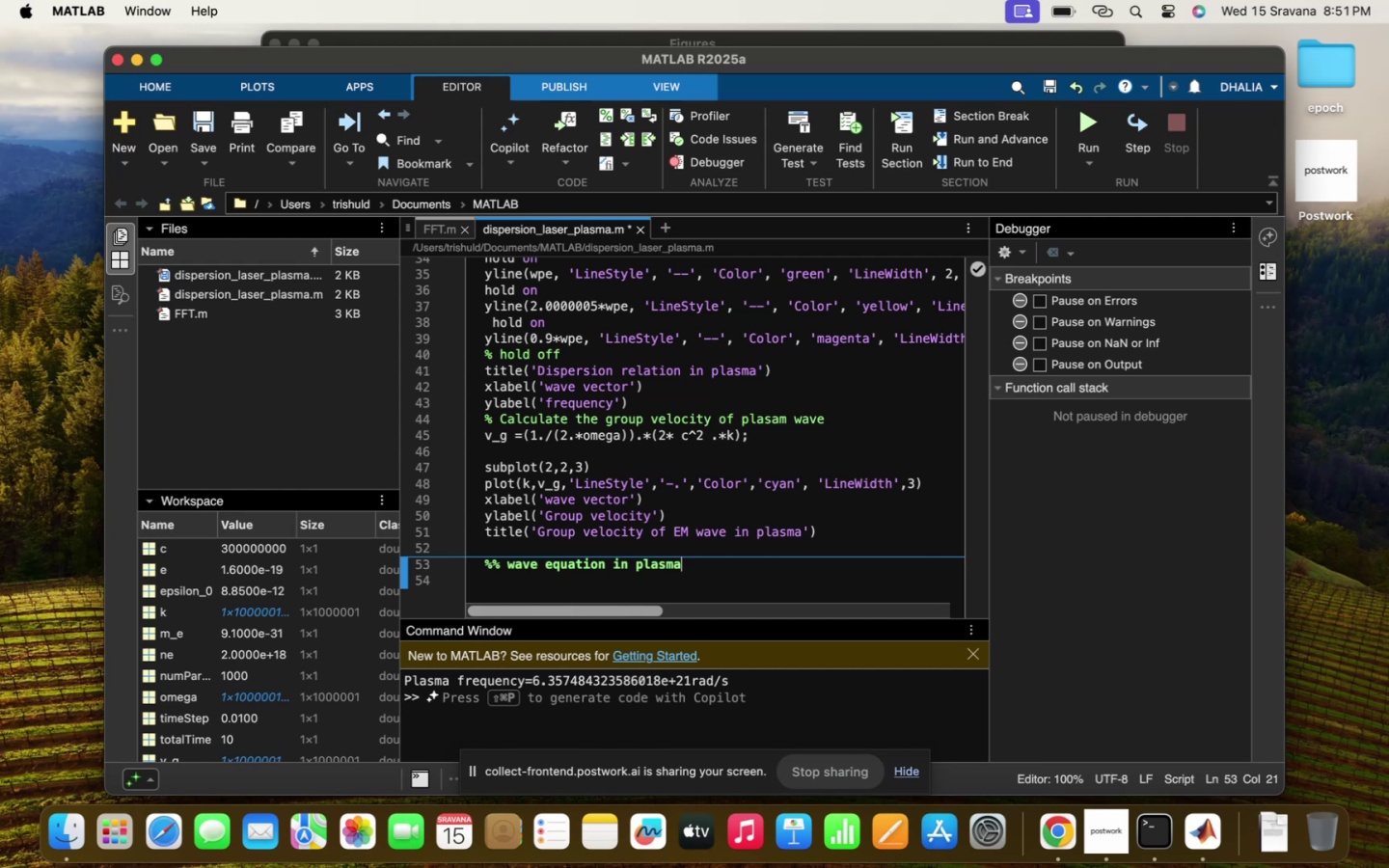 
hold_key(key=Space, duration=0.32)
 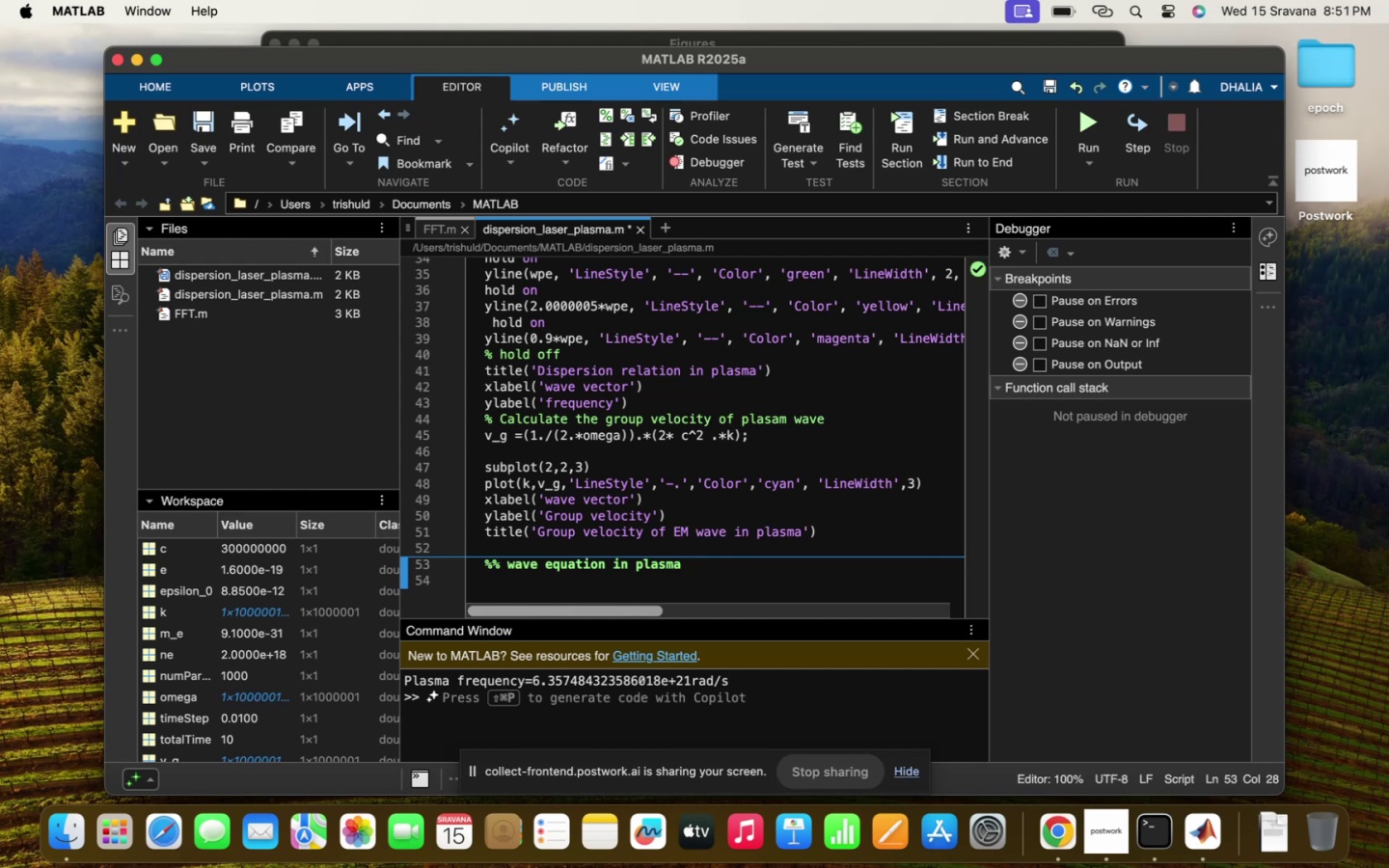 
key(Enter)
 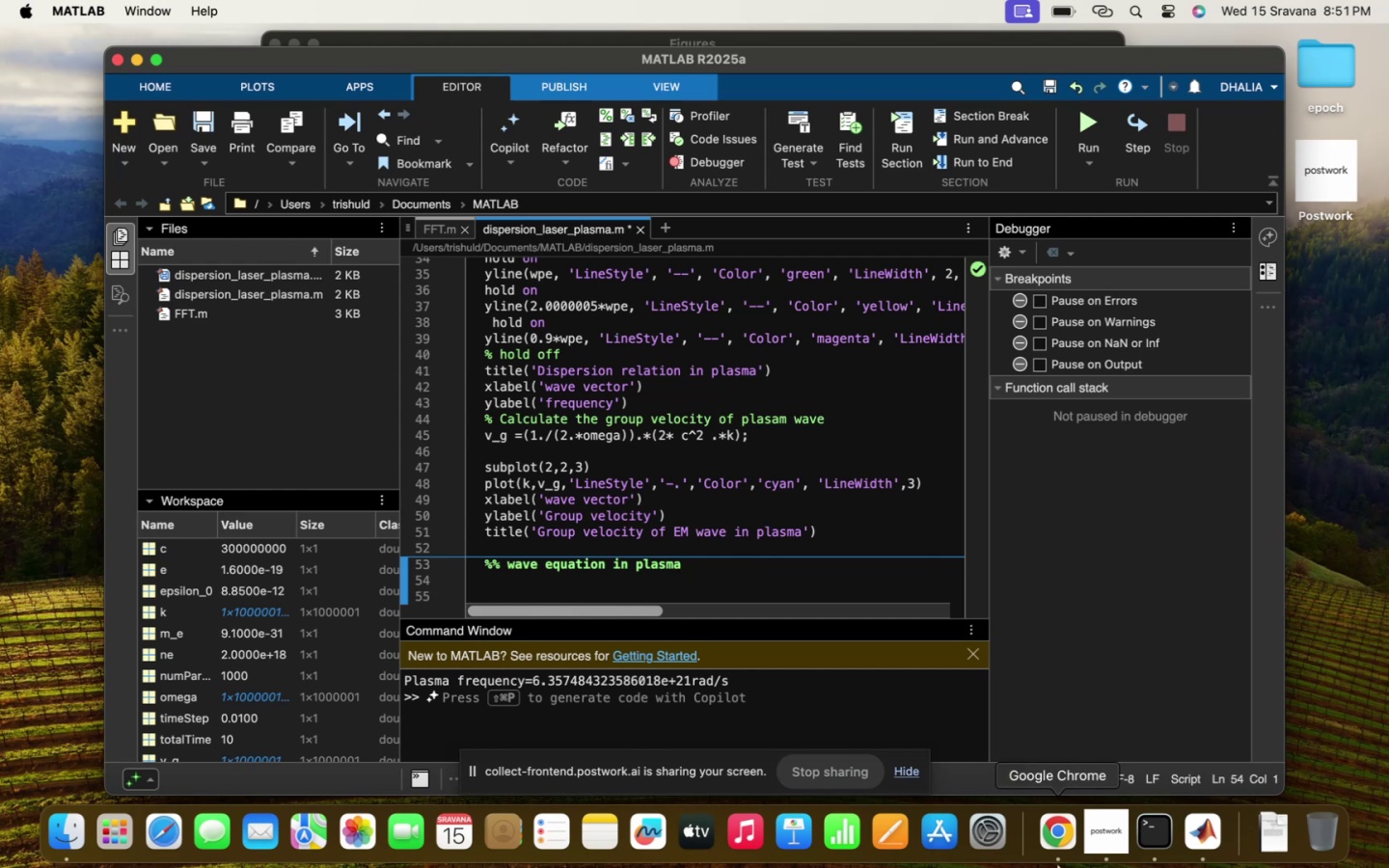 
left_click([1048, 838])
 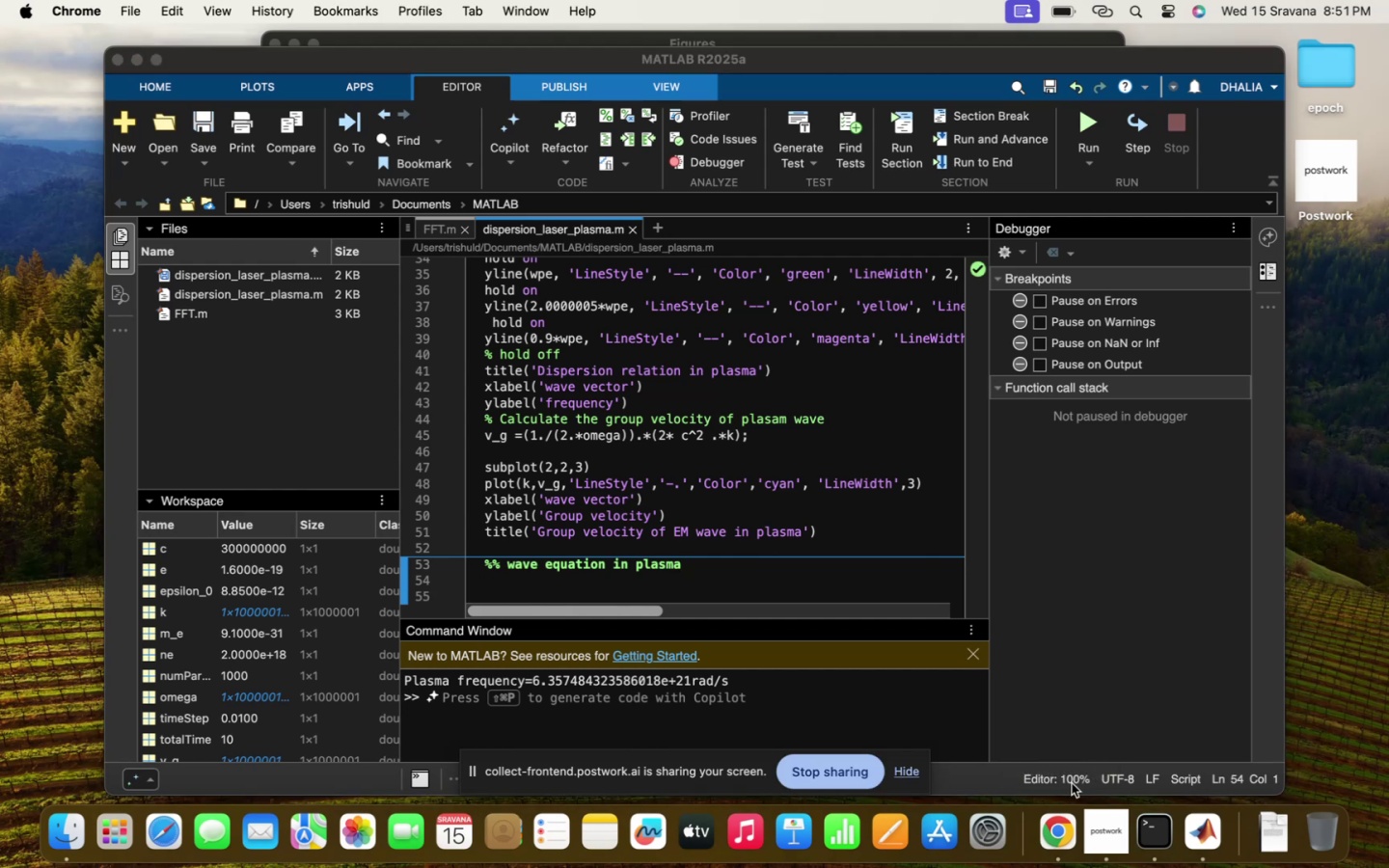 
left_click([1059, 820])
 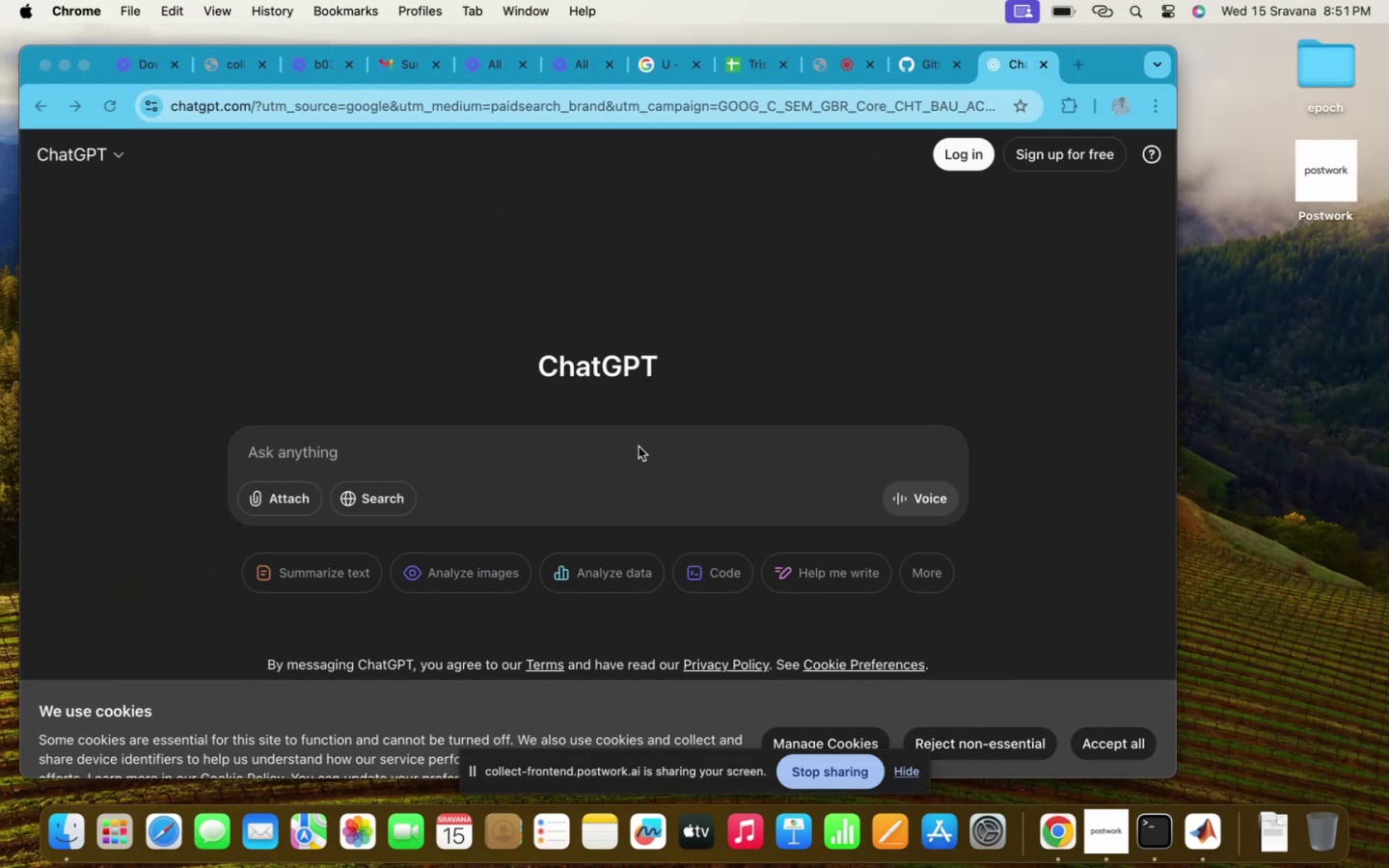 
left_click([639, 447])
 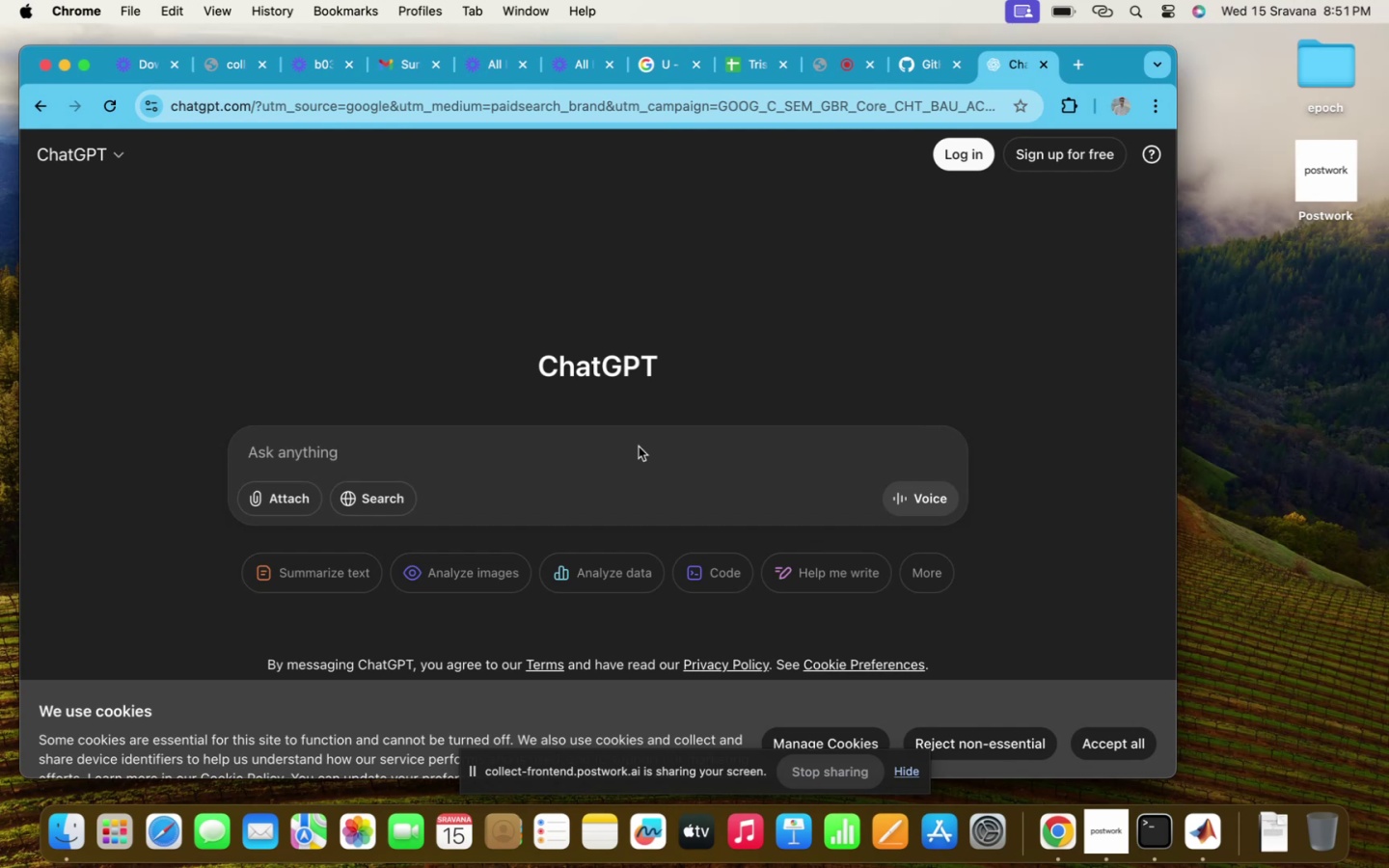 
type(solve for electromagnetic gaussa)
key(Backspace)
type(ian wave pulse interactio )
key(Backspace)
type(n with plasma )
 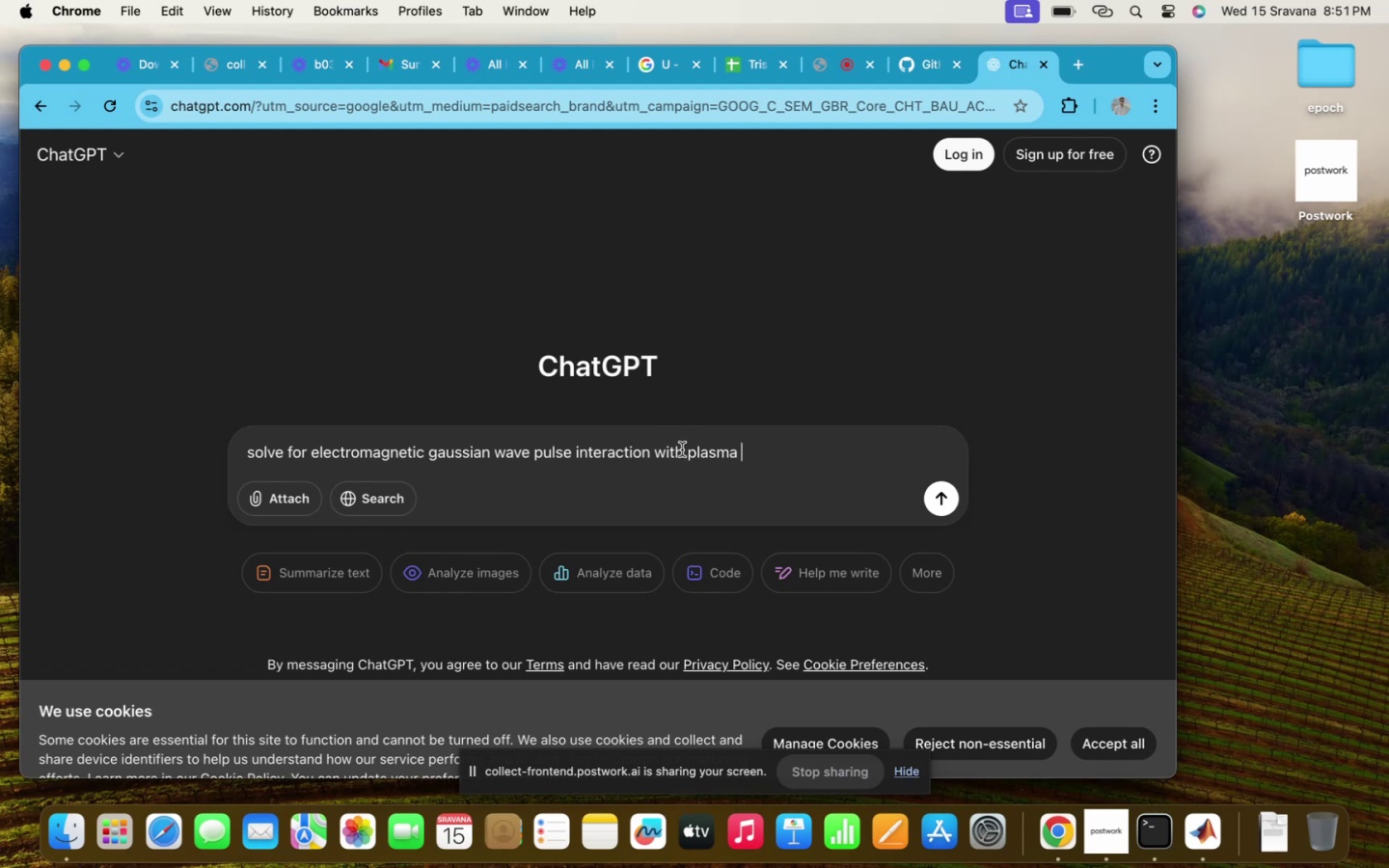 
left_click([684, 451])
 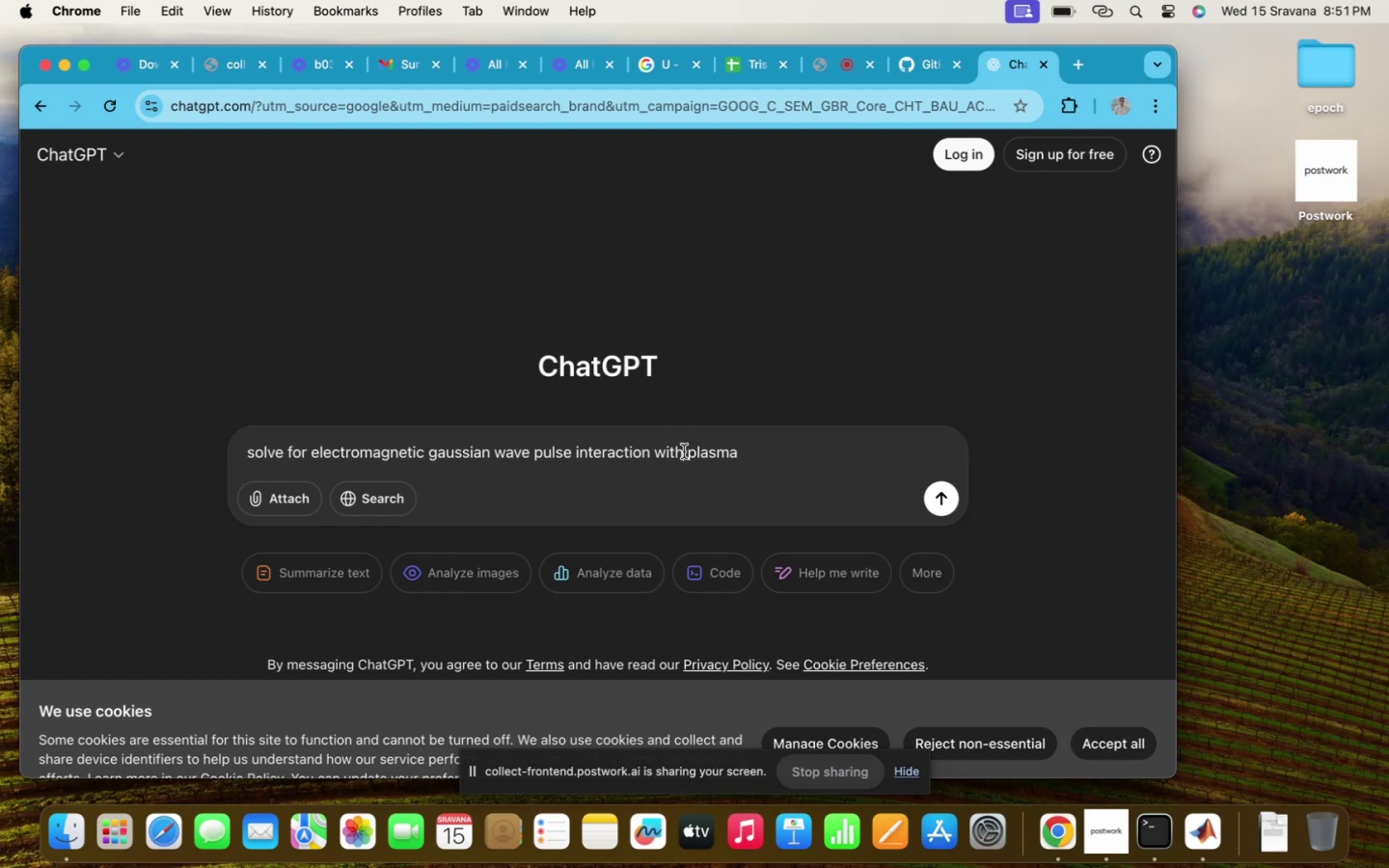 
type( overdense)
 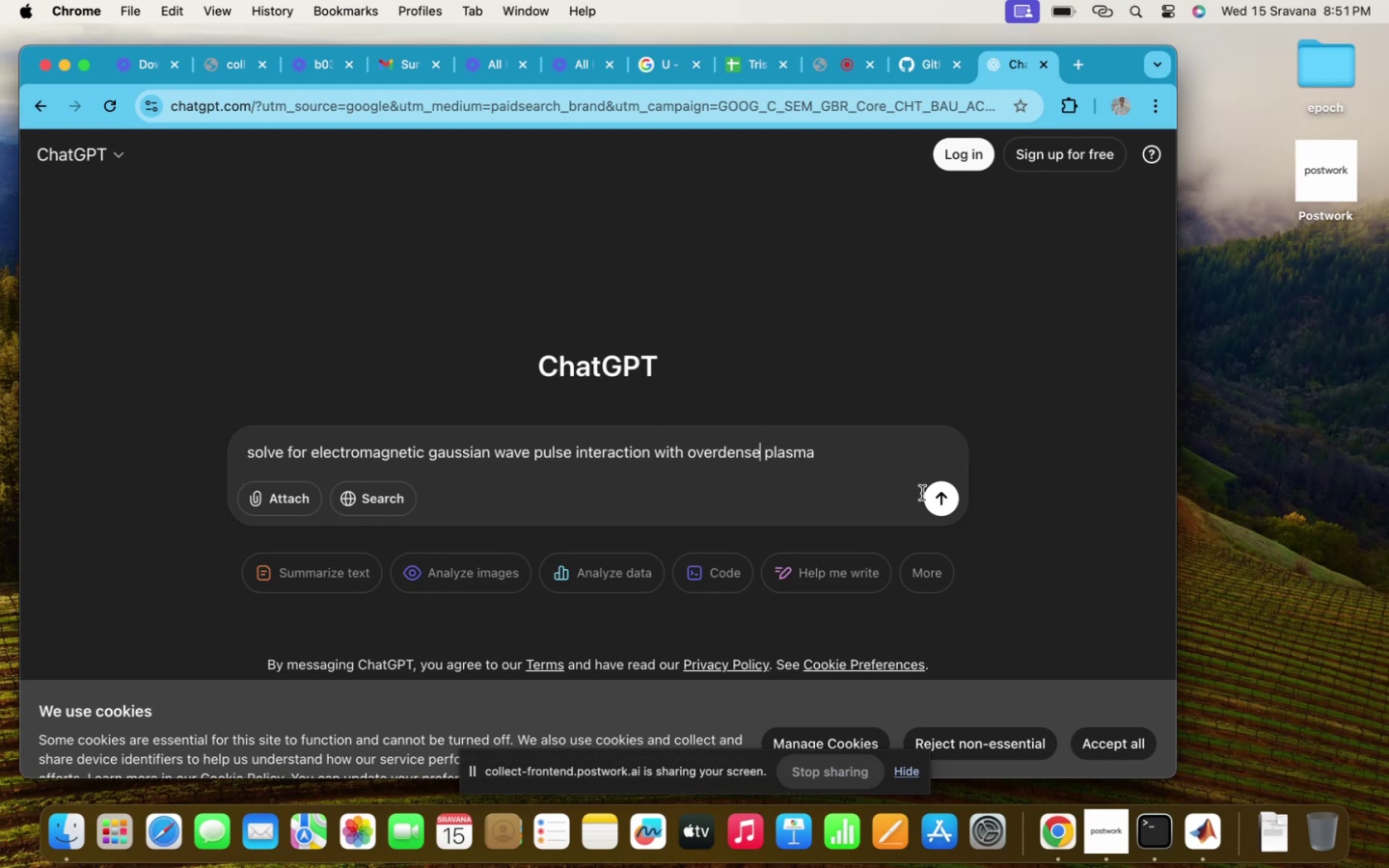 
left_click([966, 510])
 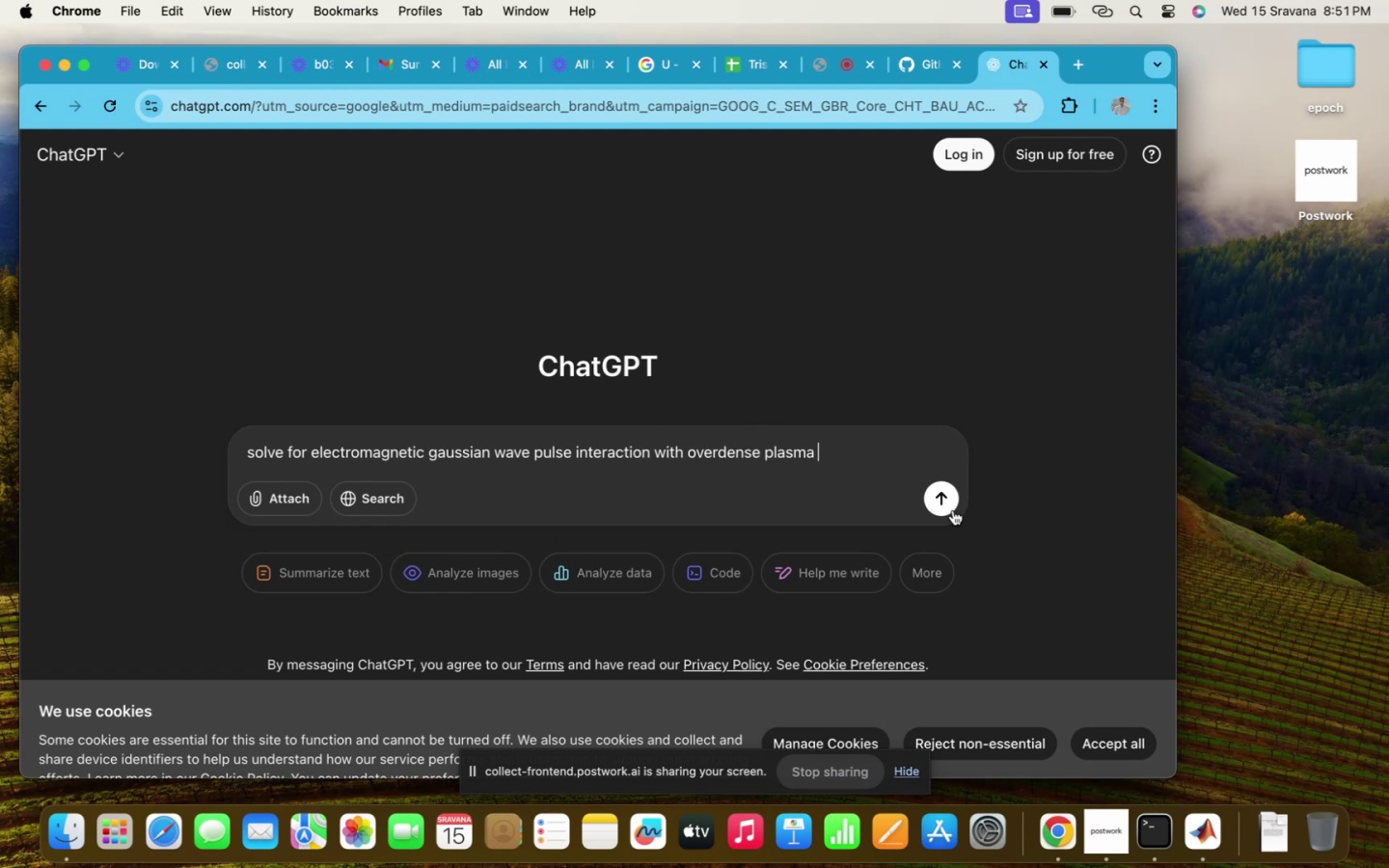 
left_click([953, 510])
 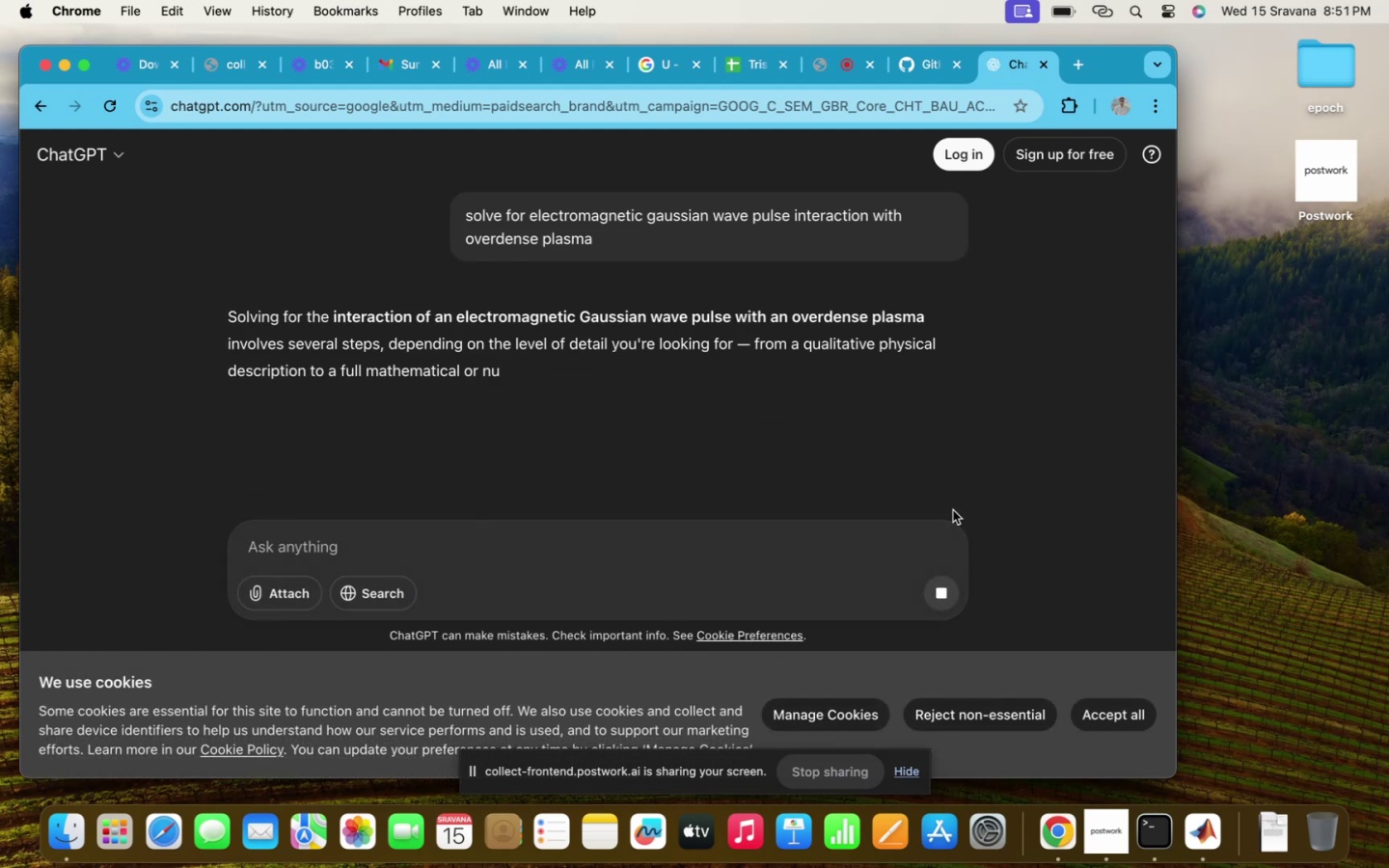 
wait(8.67)
 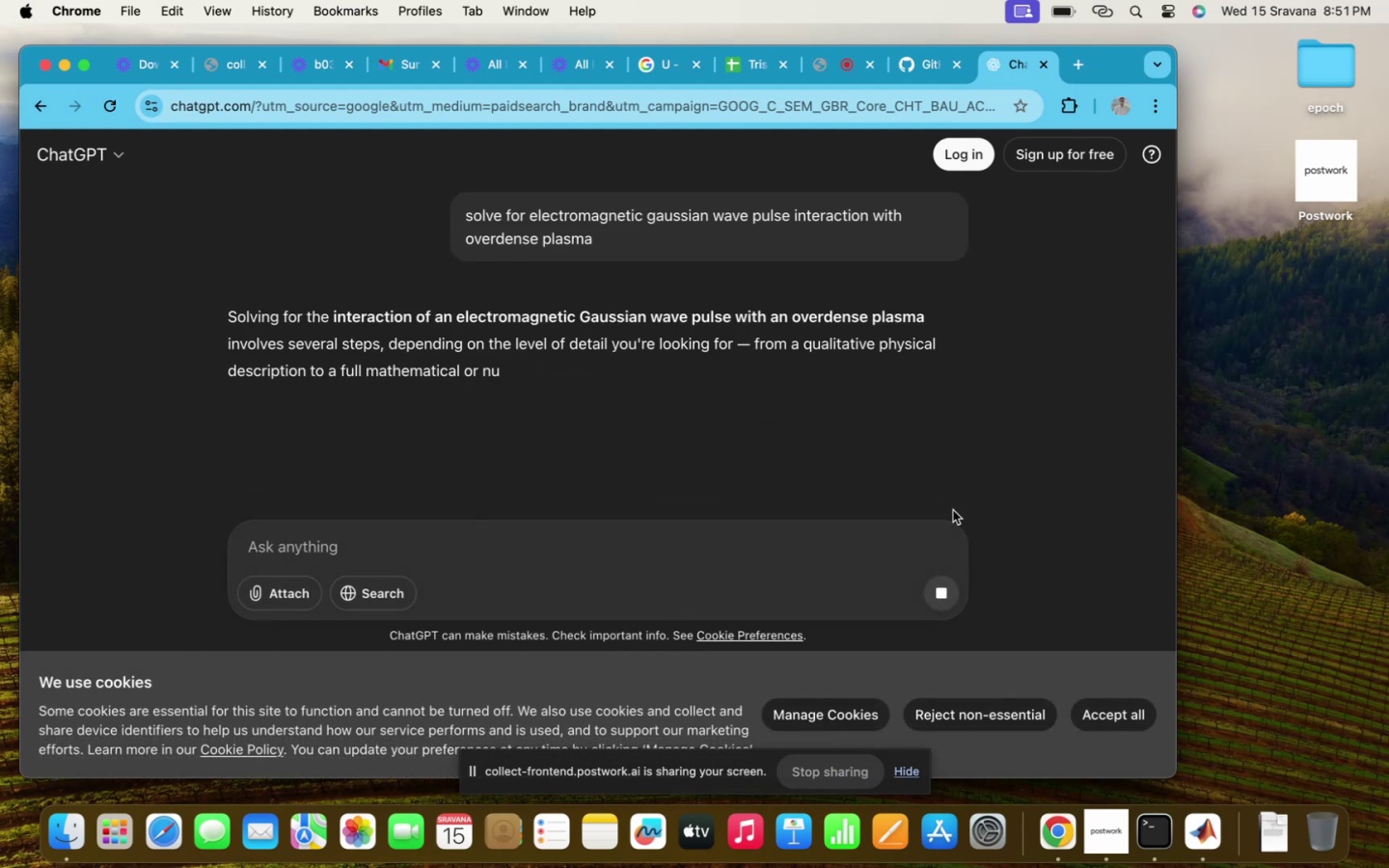 
scroll: coordinate [755, 388], scroll_direction: down, amount: 140.0
 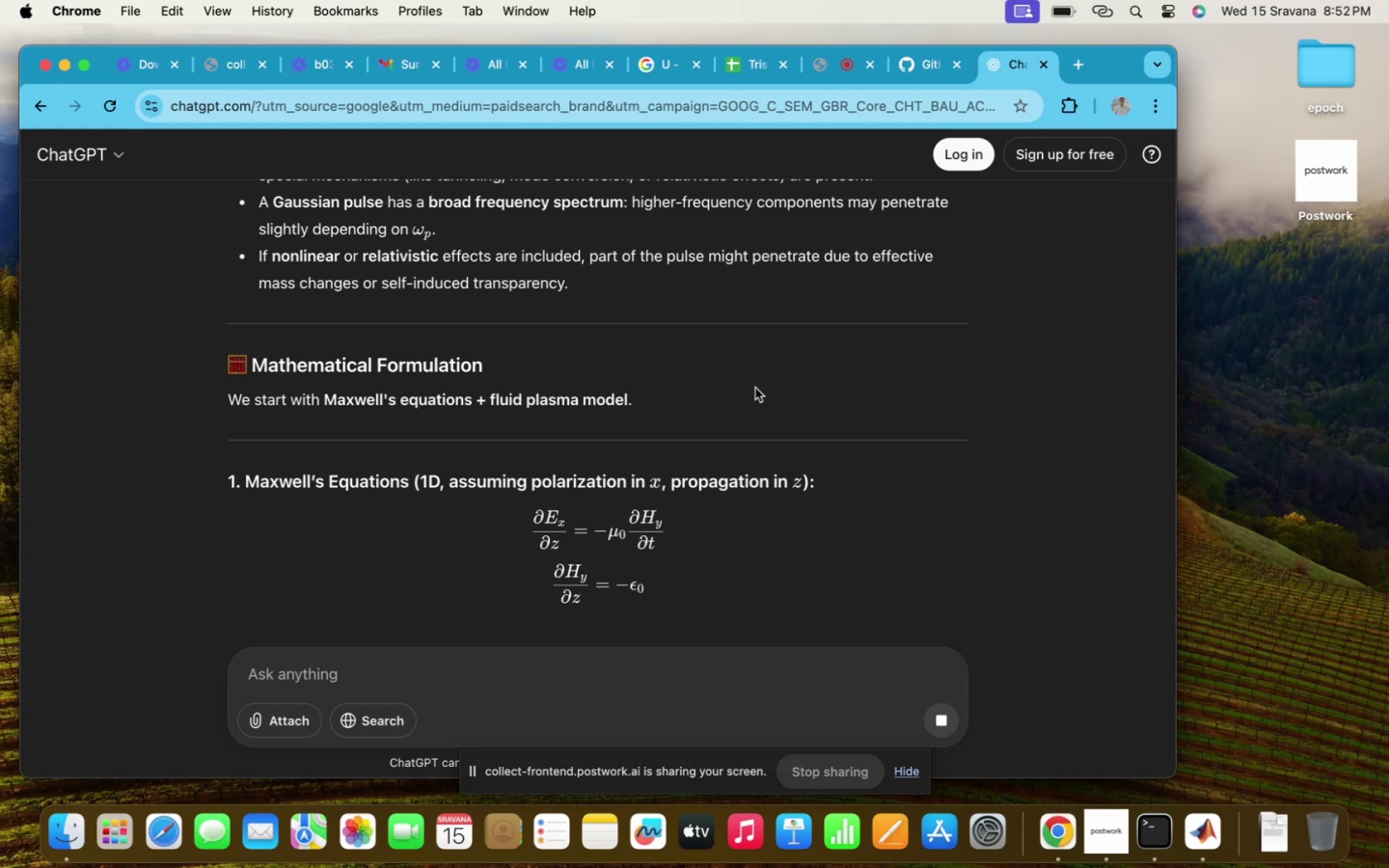 
scroll: coordinate [755, 388], scroll_direction: down, amount: 67.0
 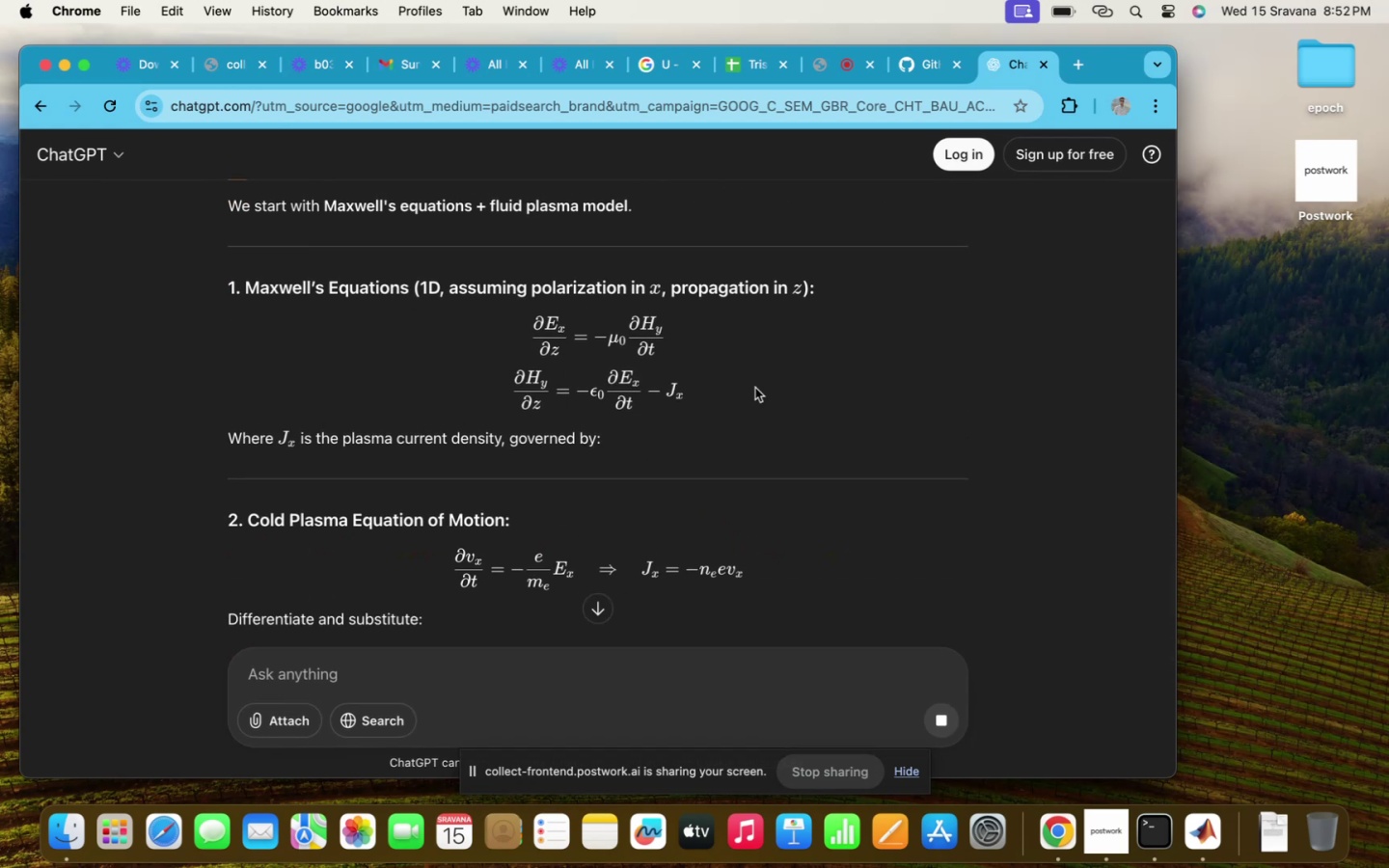 
wait(8.52)
 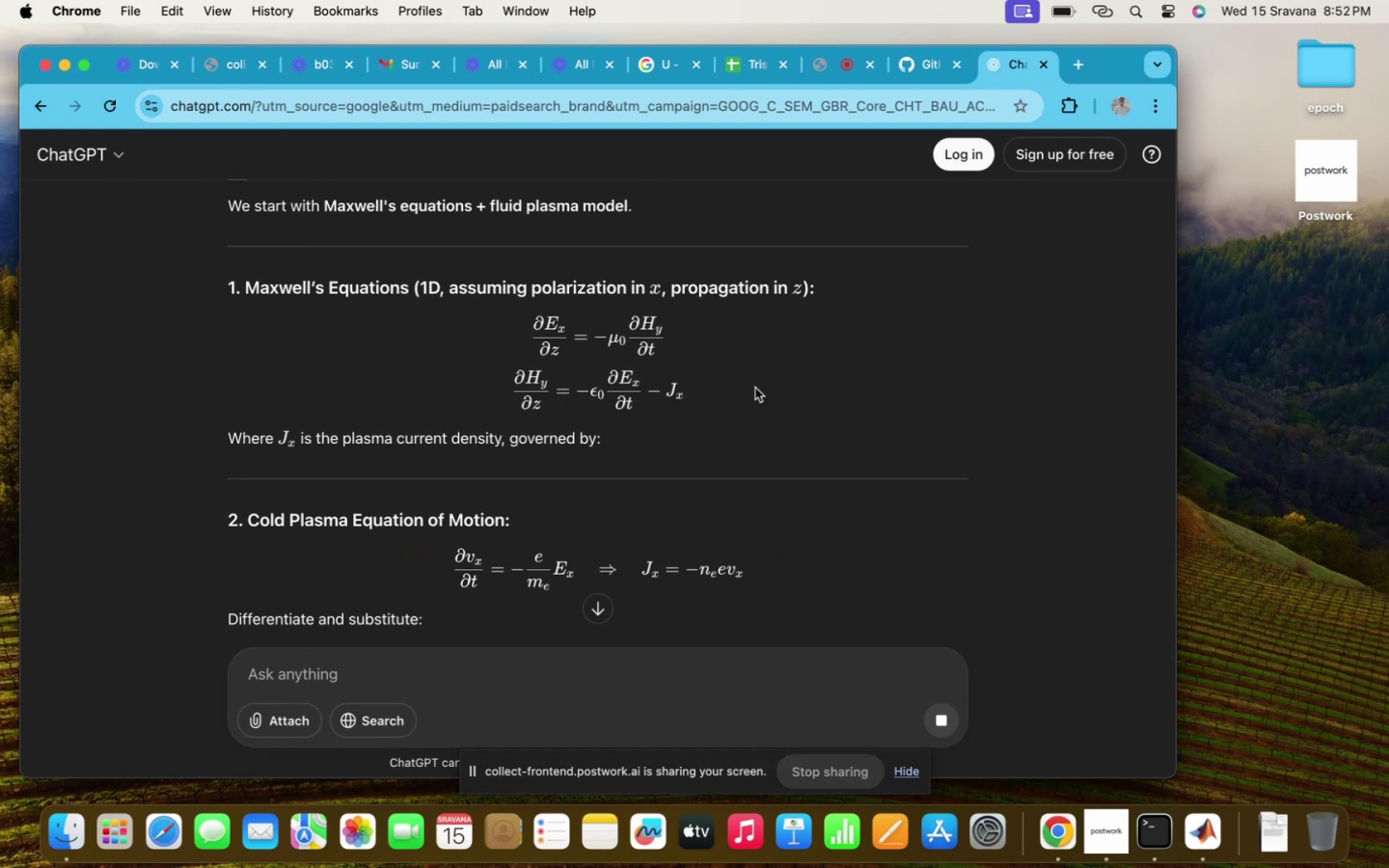 
scroll: coordinate [755, 388], scroll_direction: down, amount: 56.0
 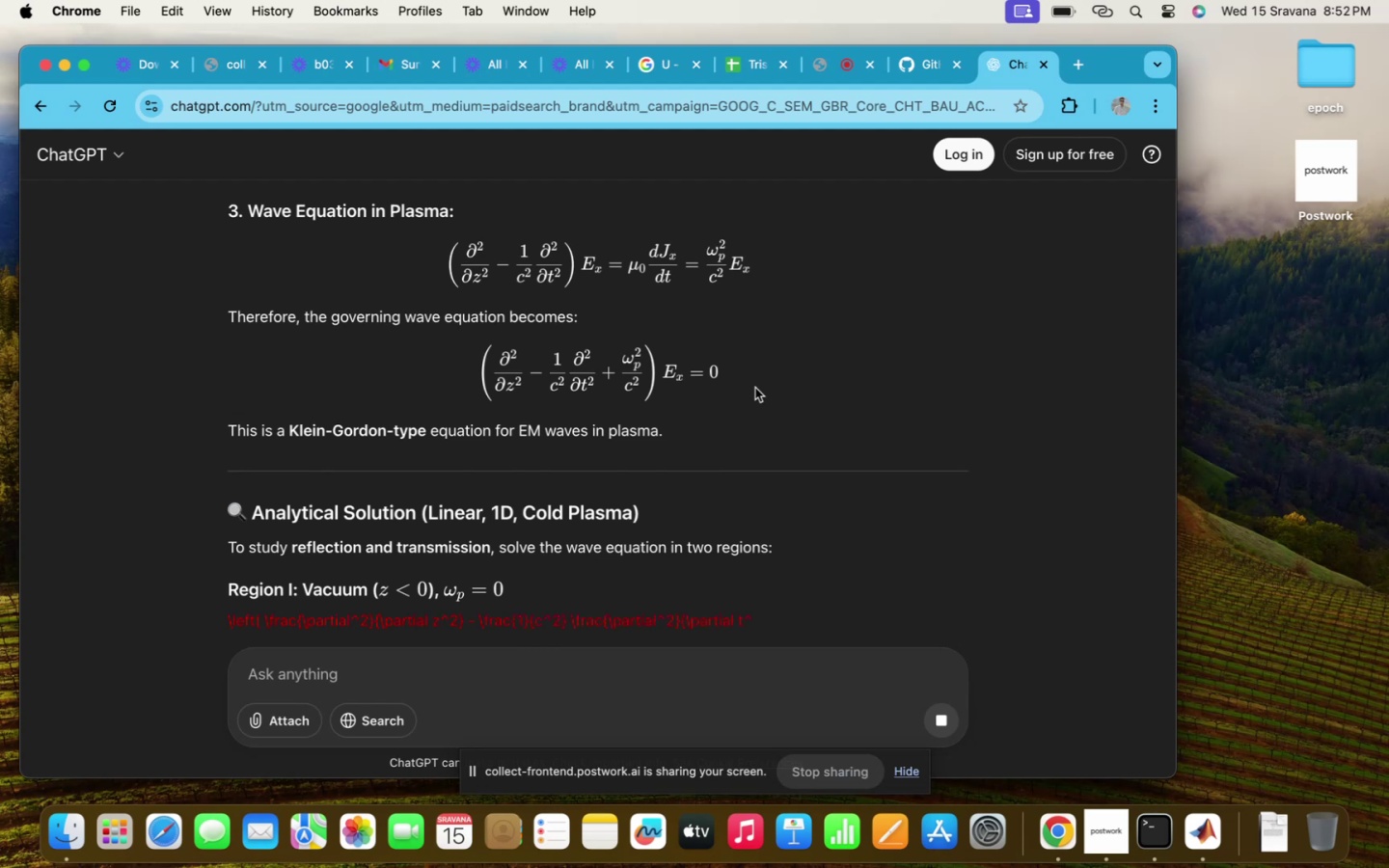 
scroll: coordinate [755, 388], scroll_direction: down, amount: 88.0
 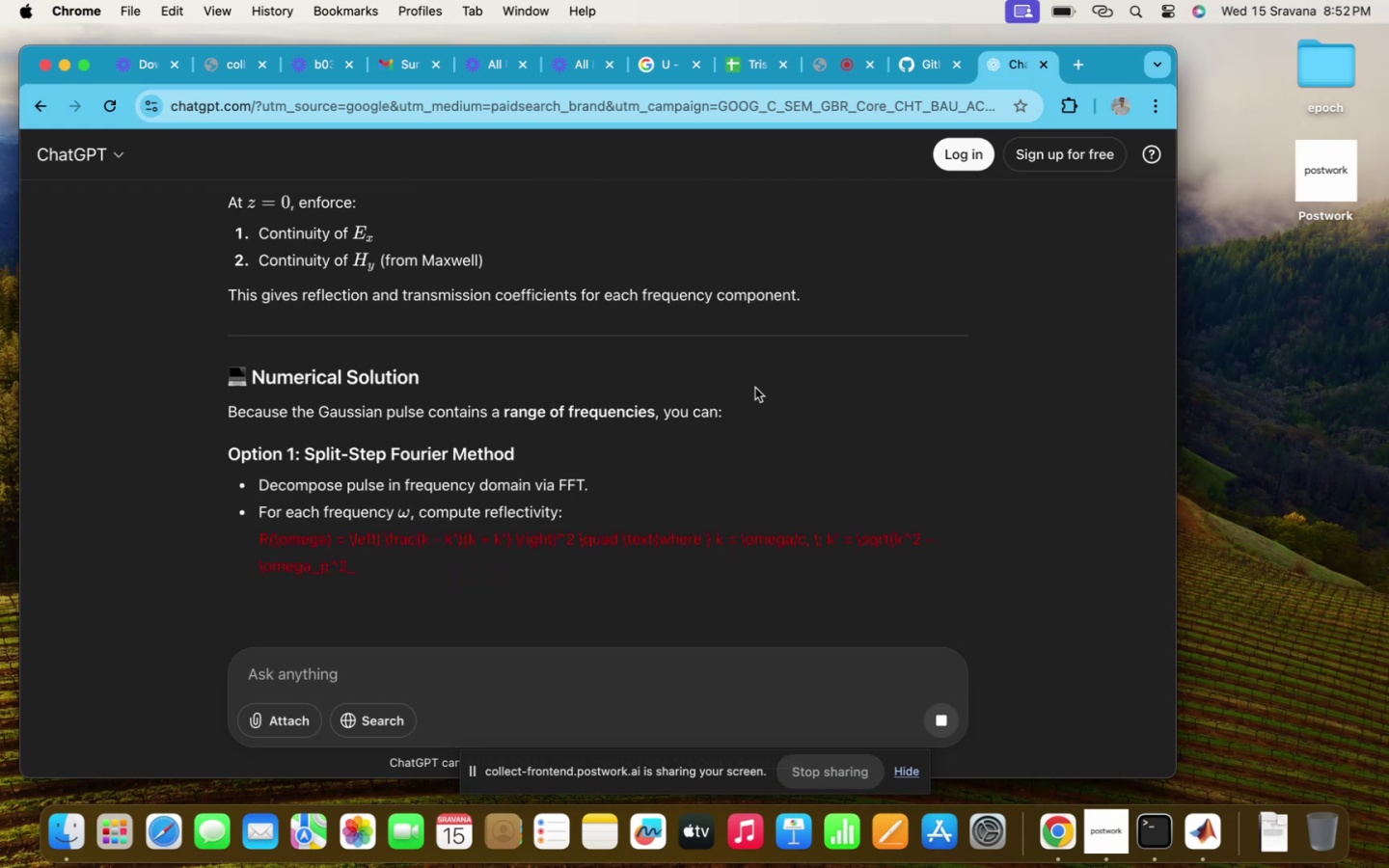 
wait(5.43)
 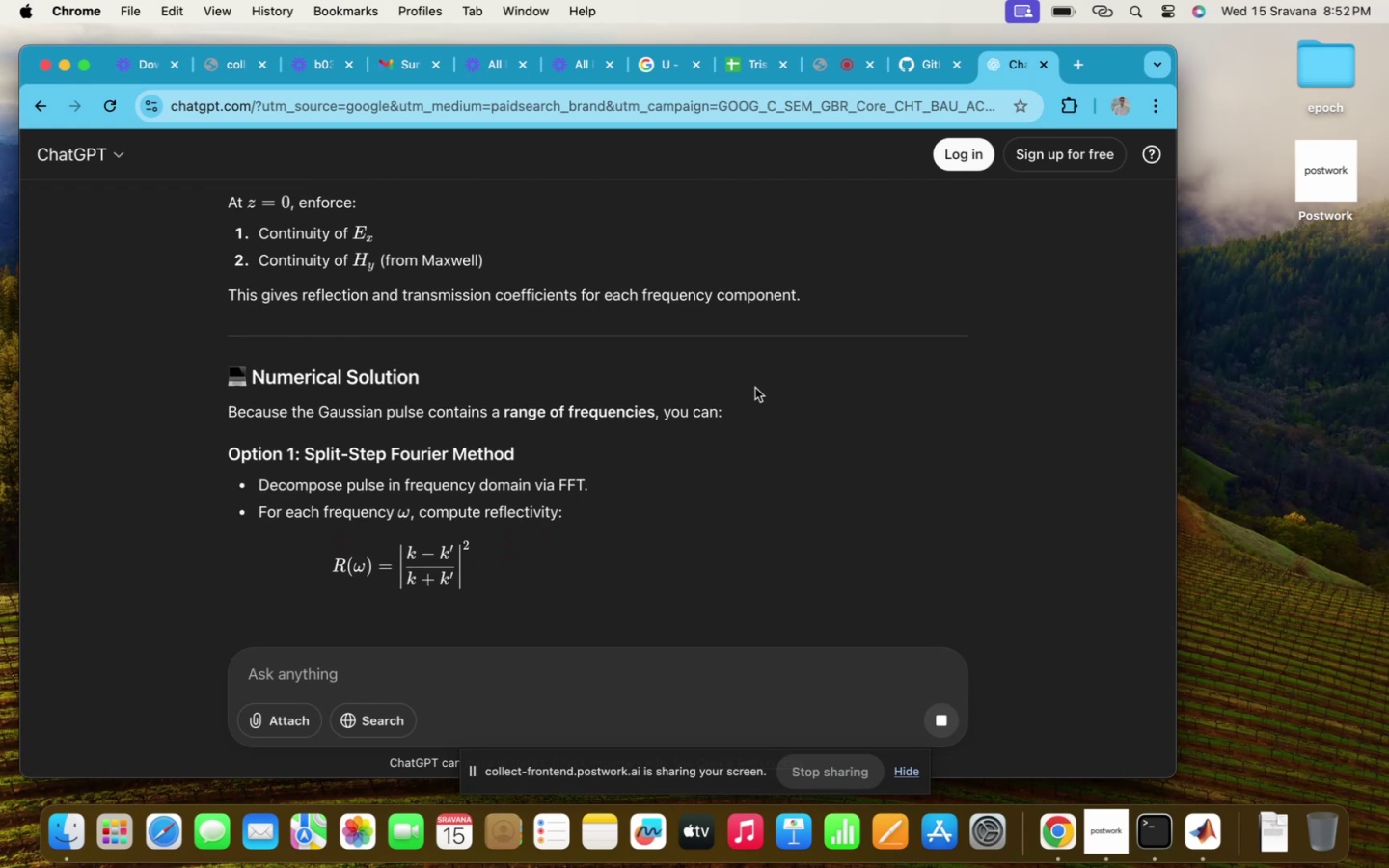 
scroll: coordinate [755, 388], scroll_direction: down, amount: 55.0
 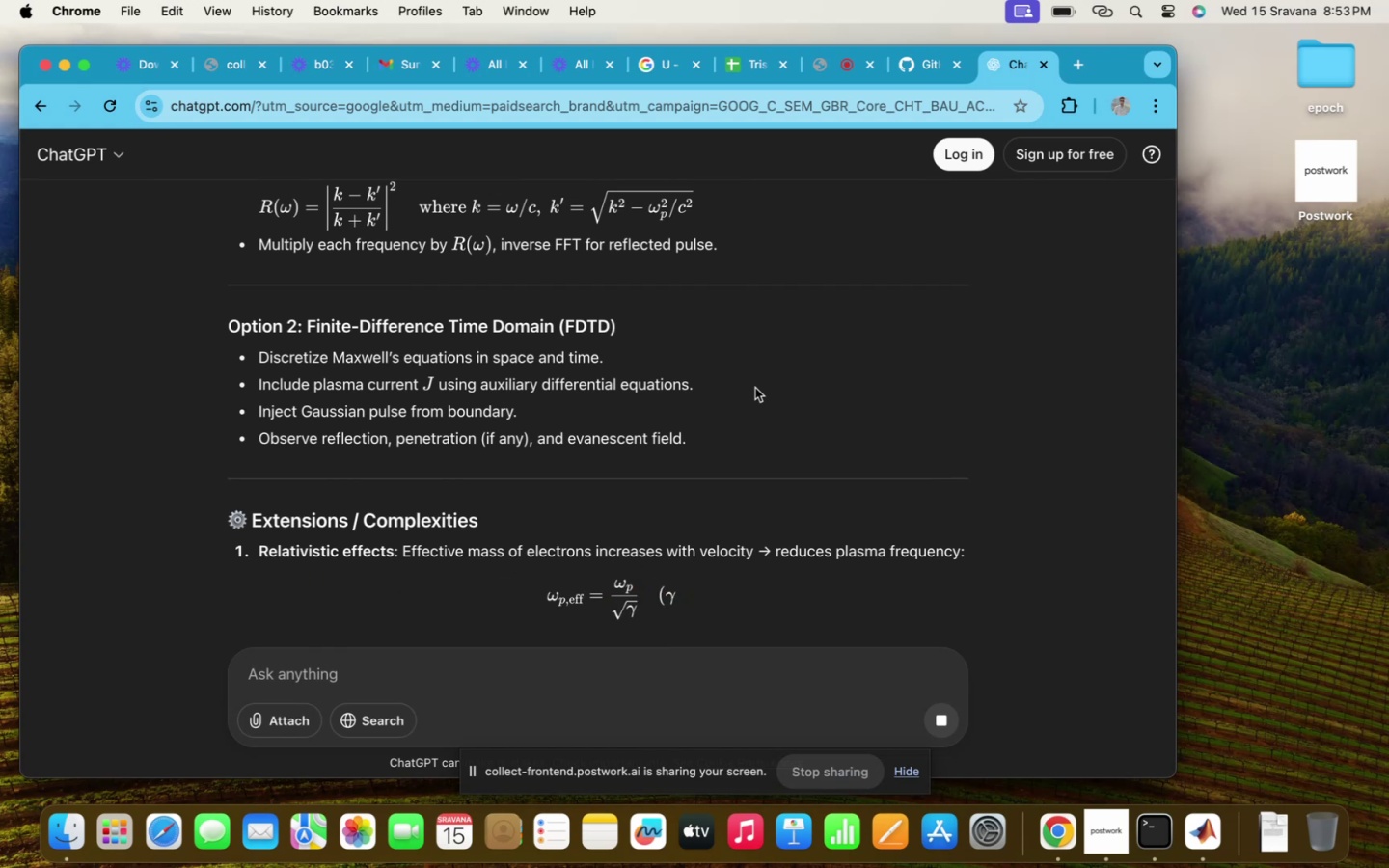 
scroll: coordinate [755, 388], scroll_direction: down, amount: 28.0
 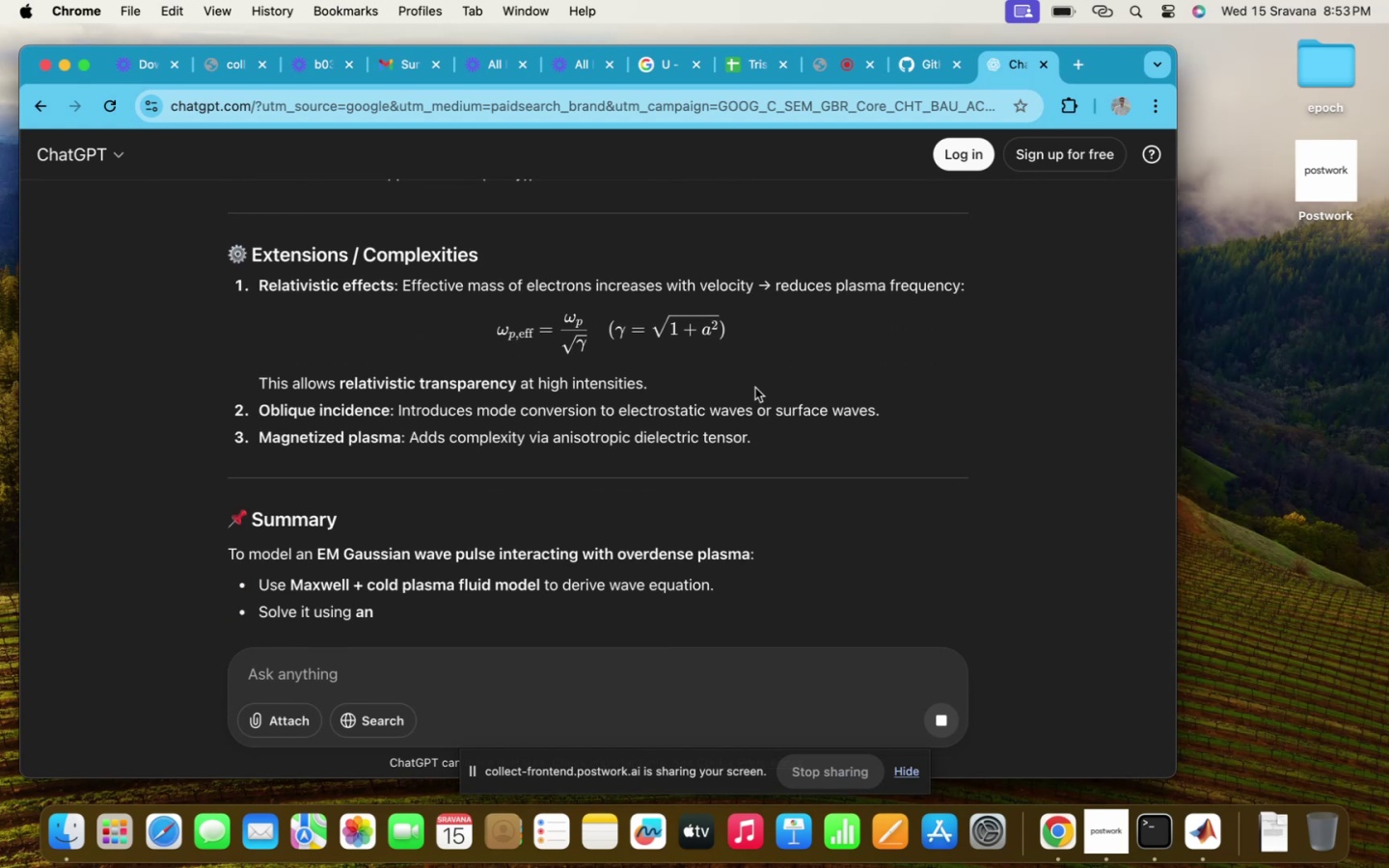 
scroll: coordinate [755, 388], scroll_direction: up, amount: 12.0
 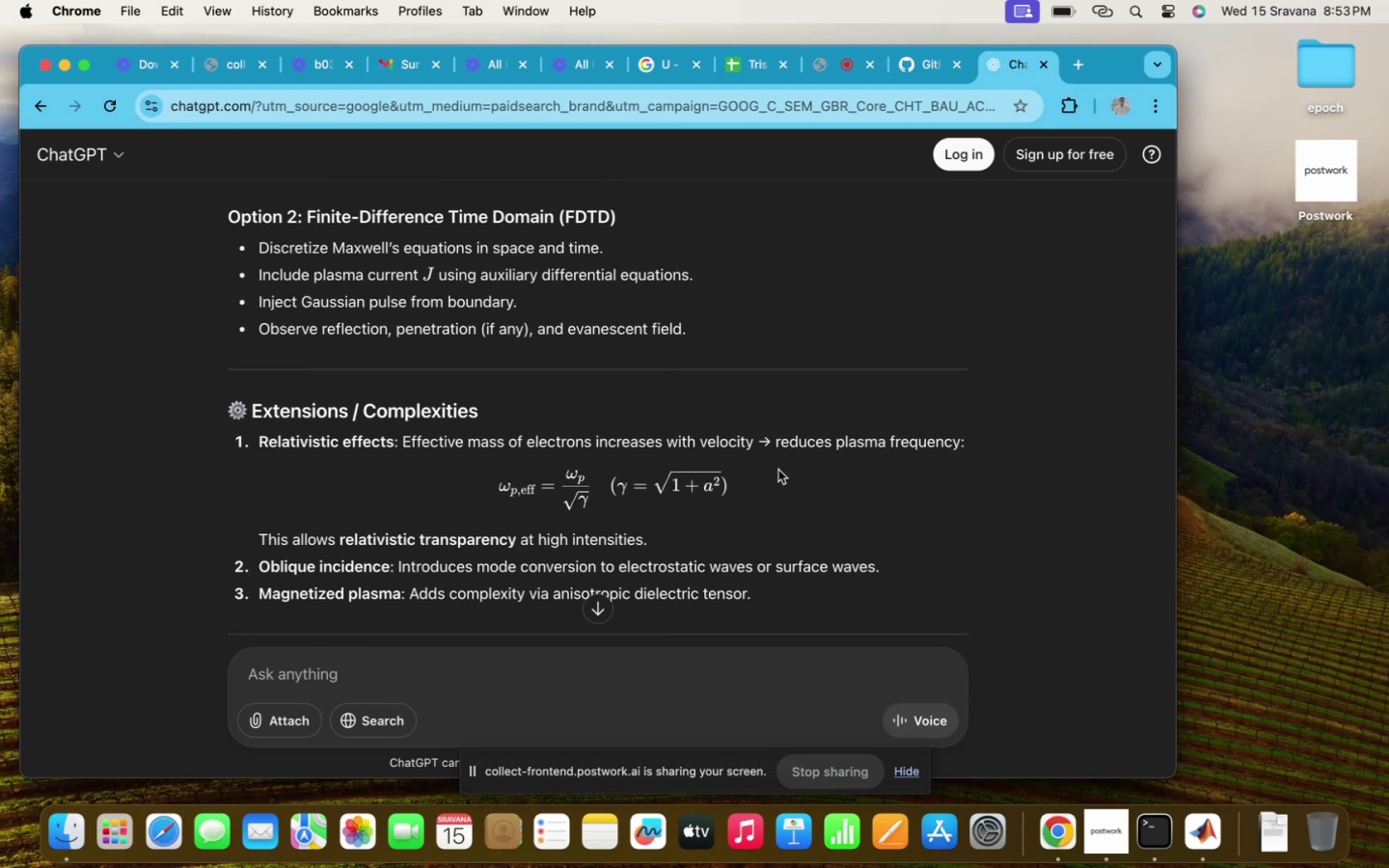 
scroll: coordinate [778, 470], scroll_direction: down, amount: 56.0
 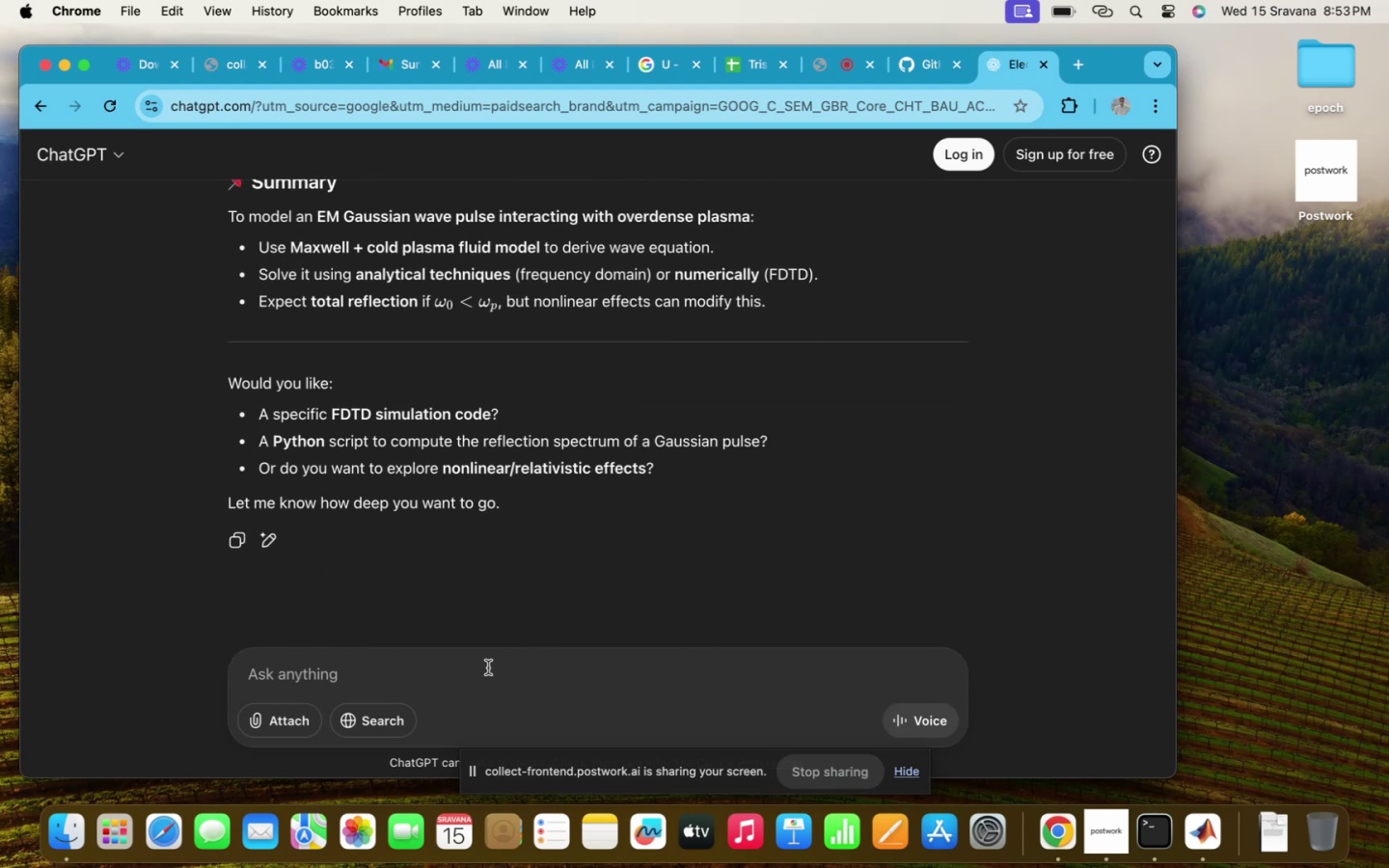 
left_click([472, 670])
 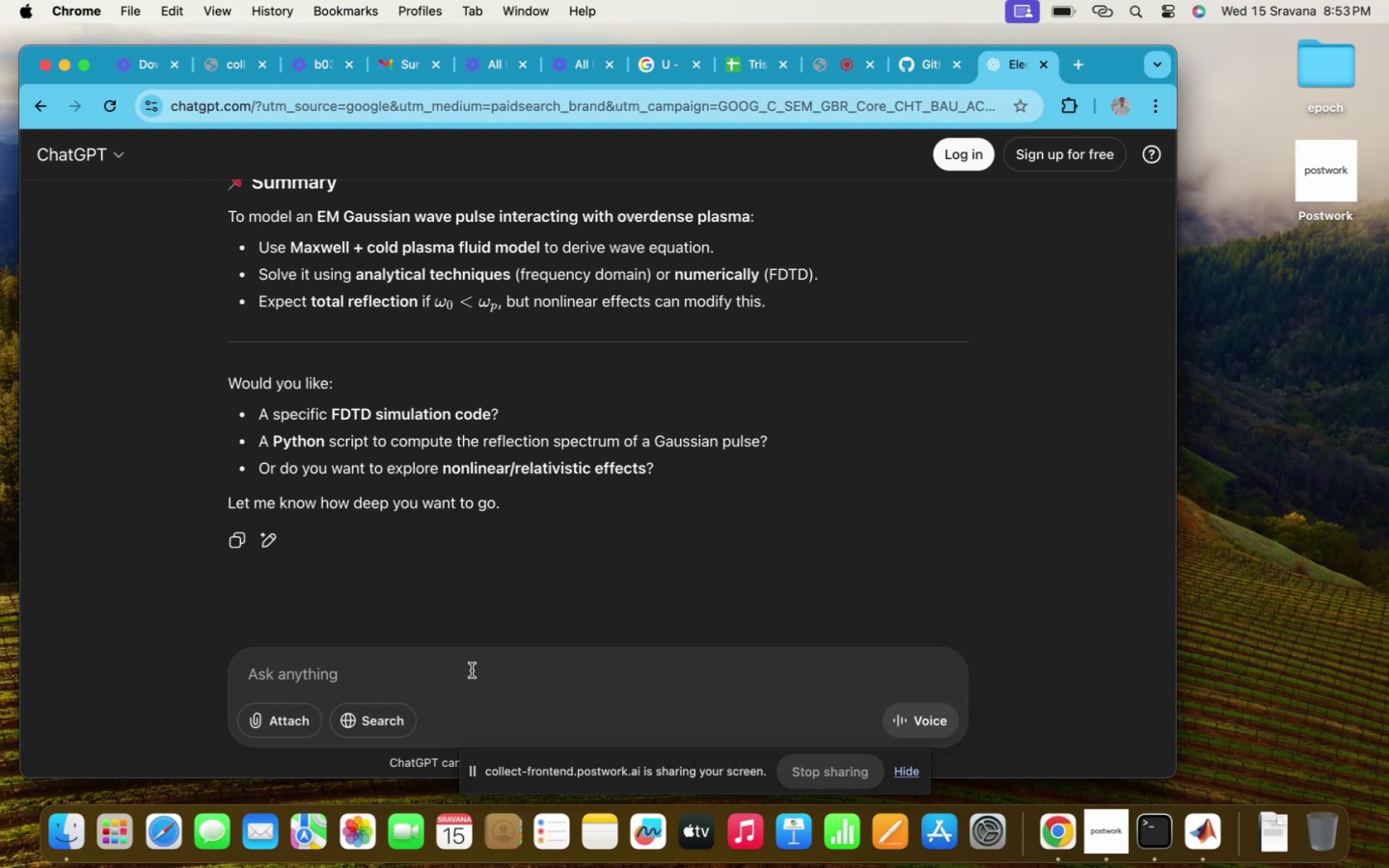 
type(proi)
key(Backspace)
type(ci)
key(Backspace)
key(Backspace)
type(vide MATLAB CODE O)
key(Backspace)
type(for FDTD simulation)
 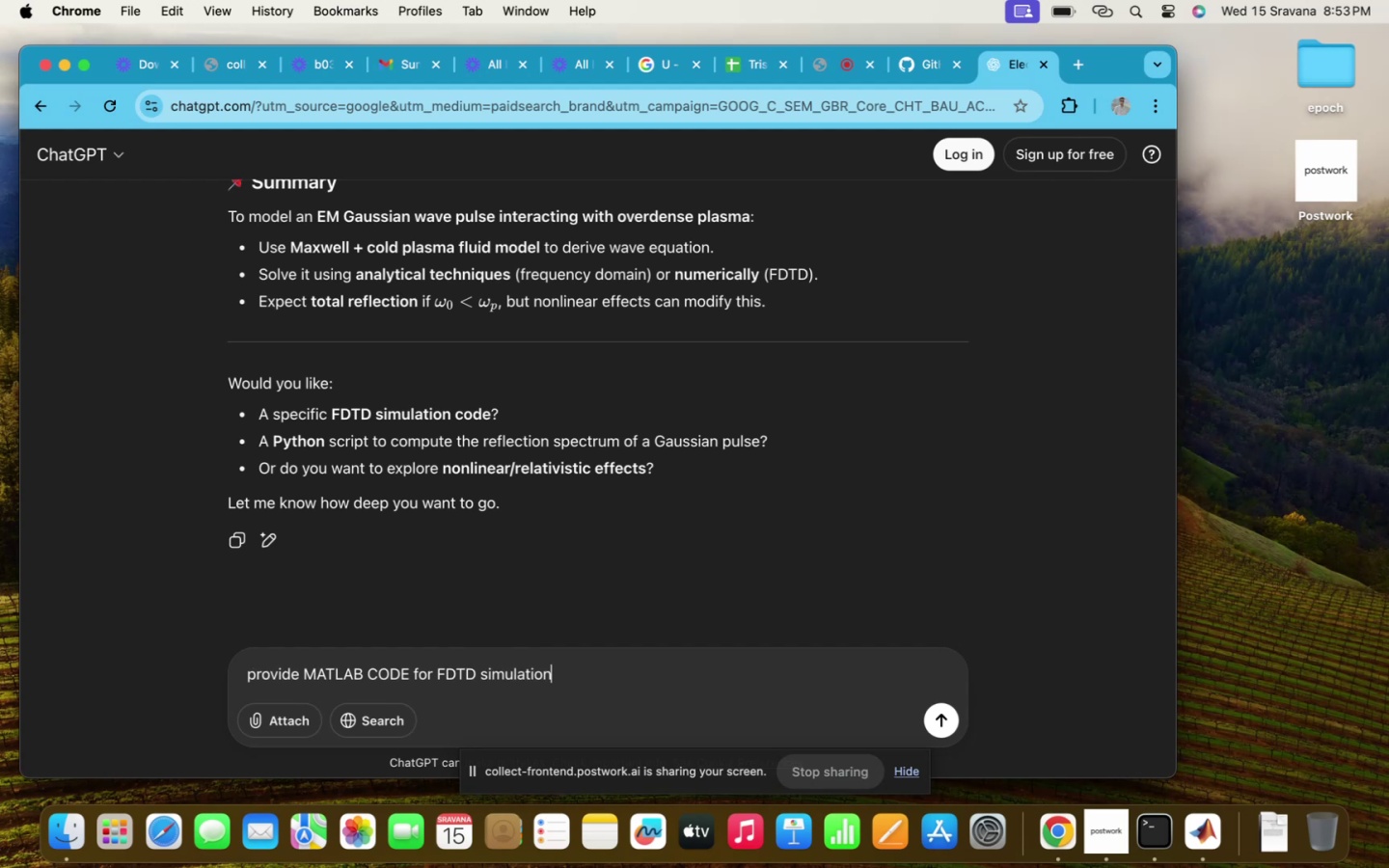 
key(Enter)
 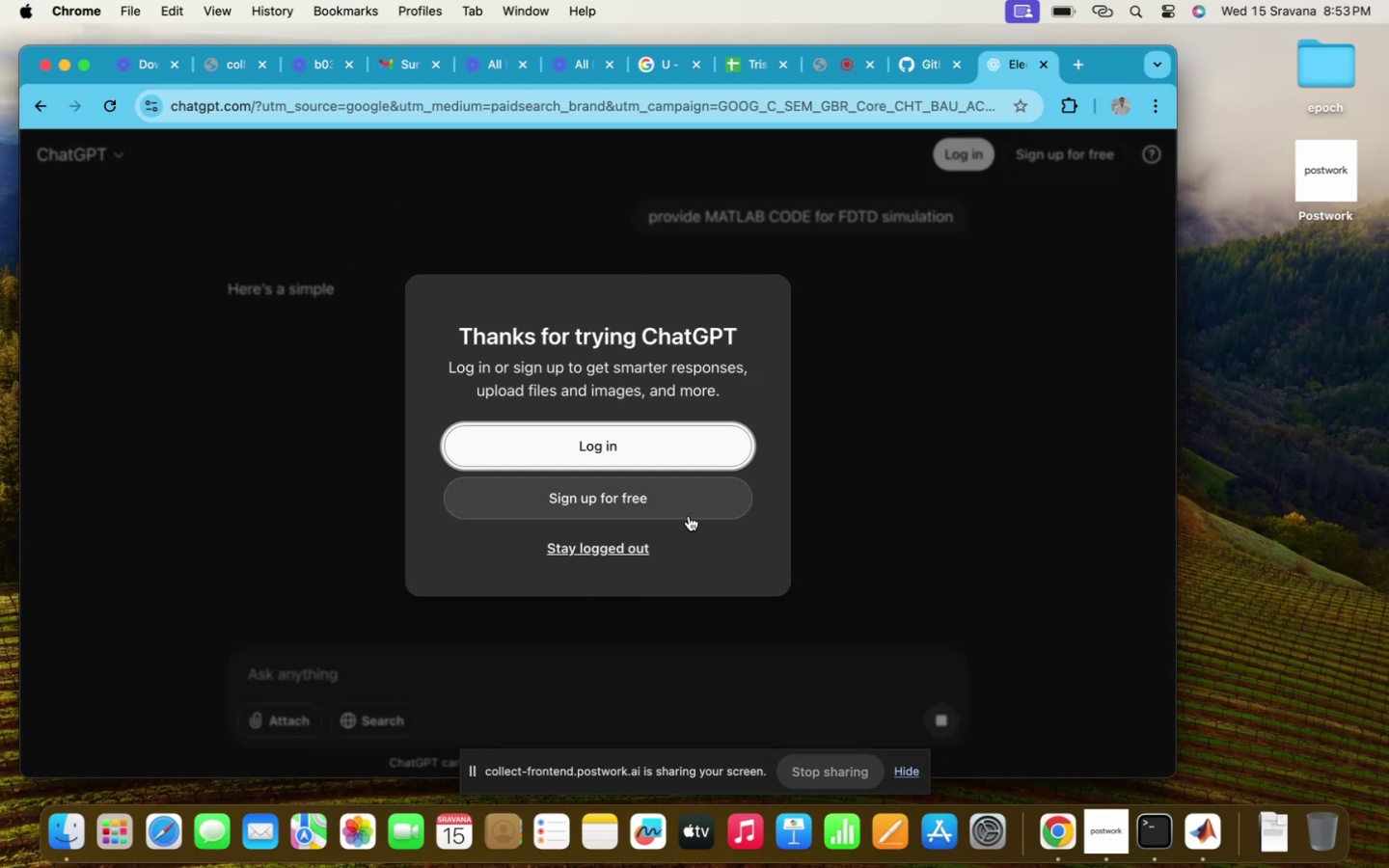 
wait(9.12)
 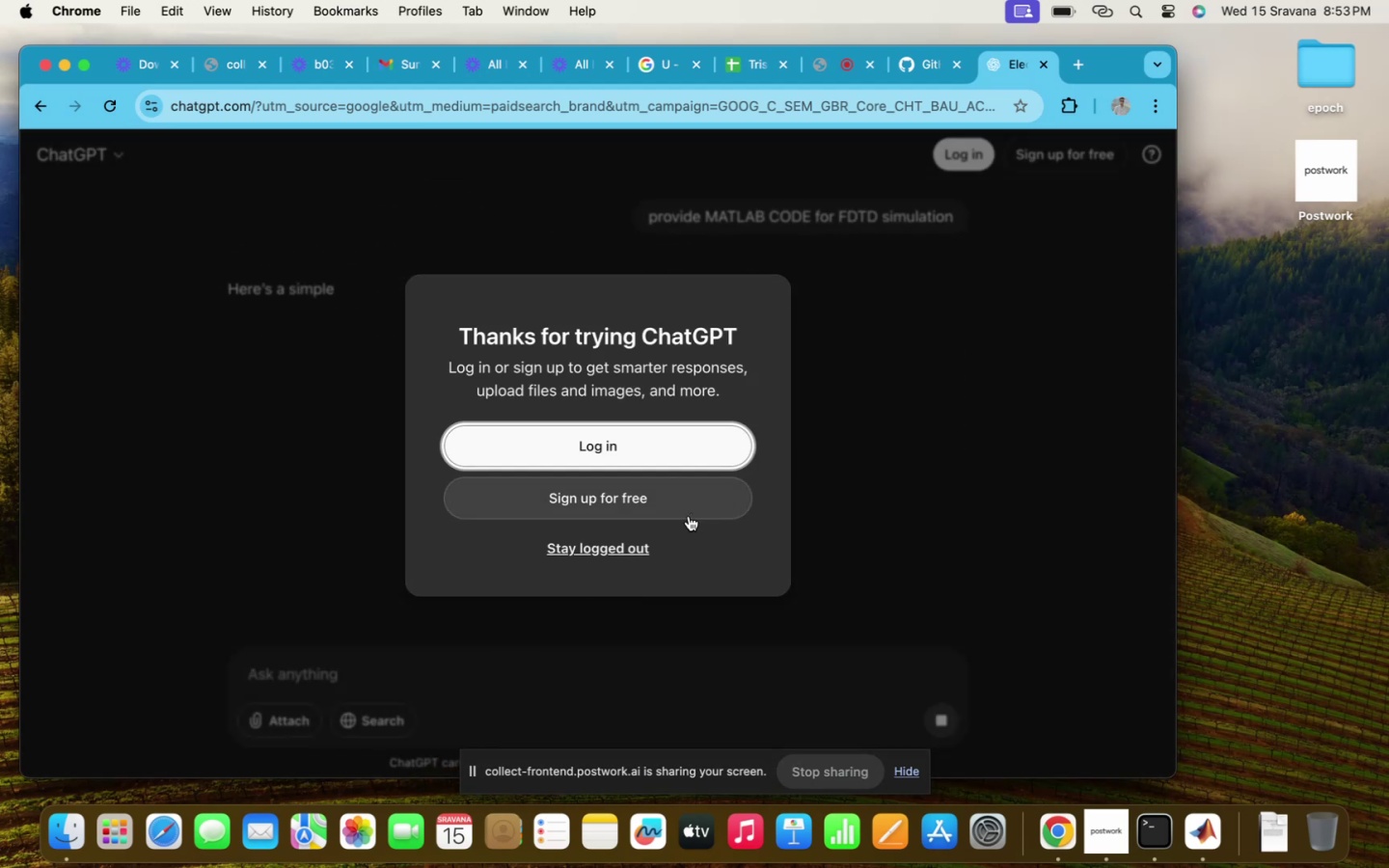 
scroll: coordinate [838, 531], scroll_direction: down, amount: 81.0
 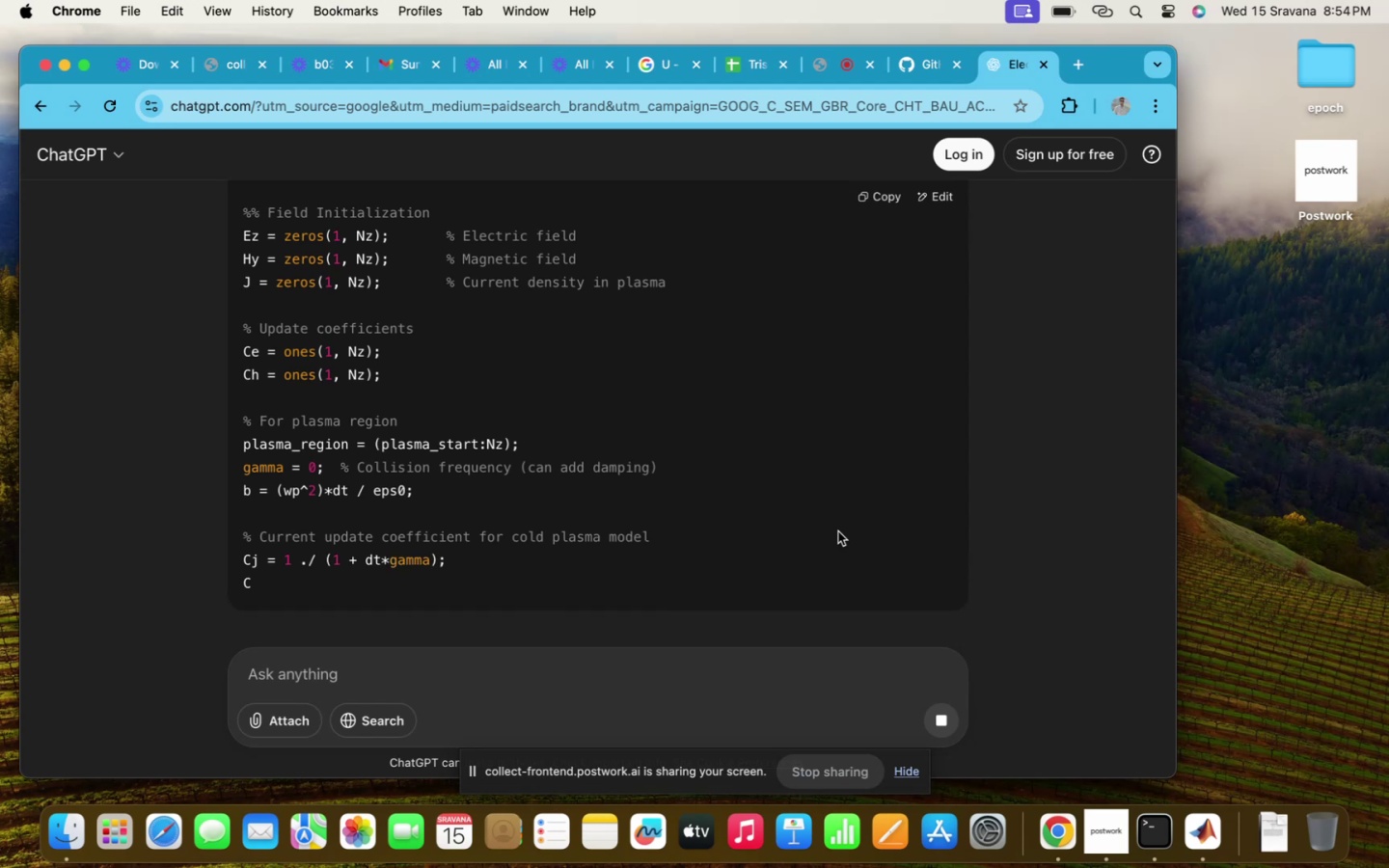 
scroll: coordinate [838, 531], scroll_direction: down, amount: 67.0
 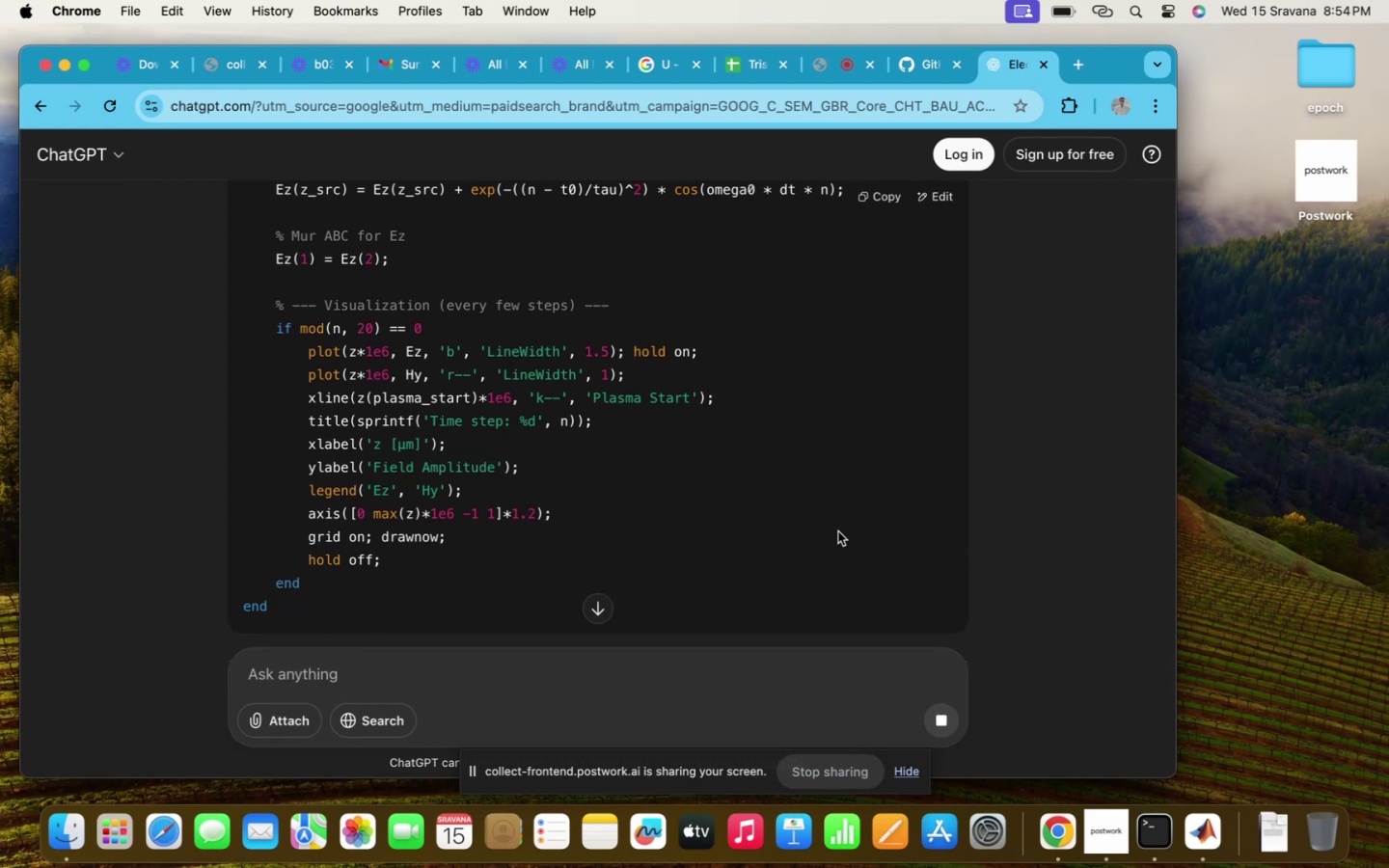 
scroll: coordinate [838, 531], scroll_direction: up, amount: 5.0
 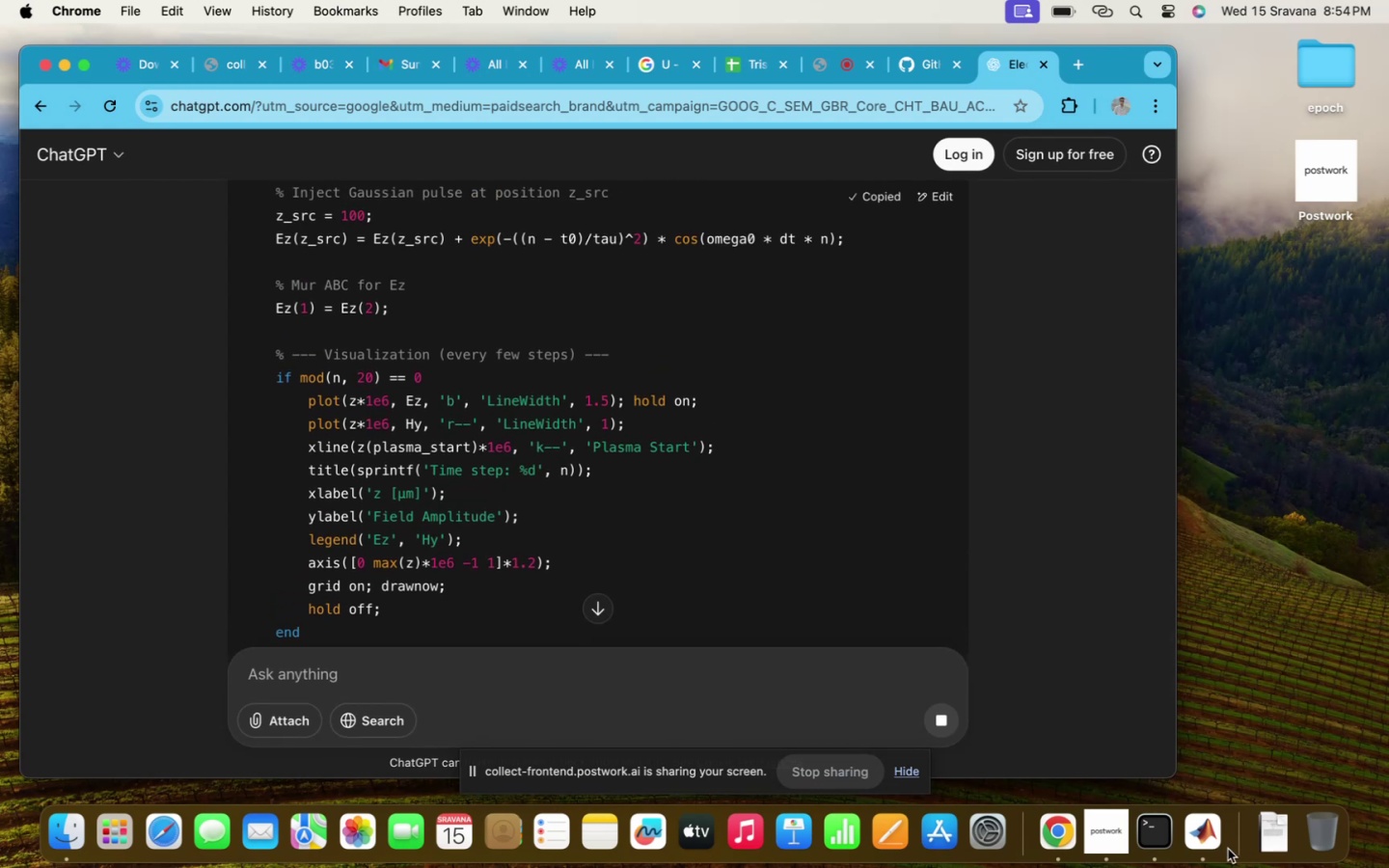 
double_click([1220, 849])
 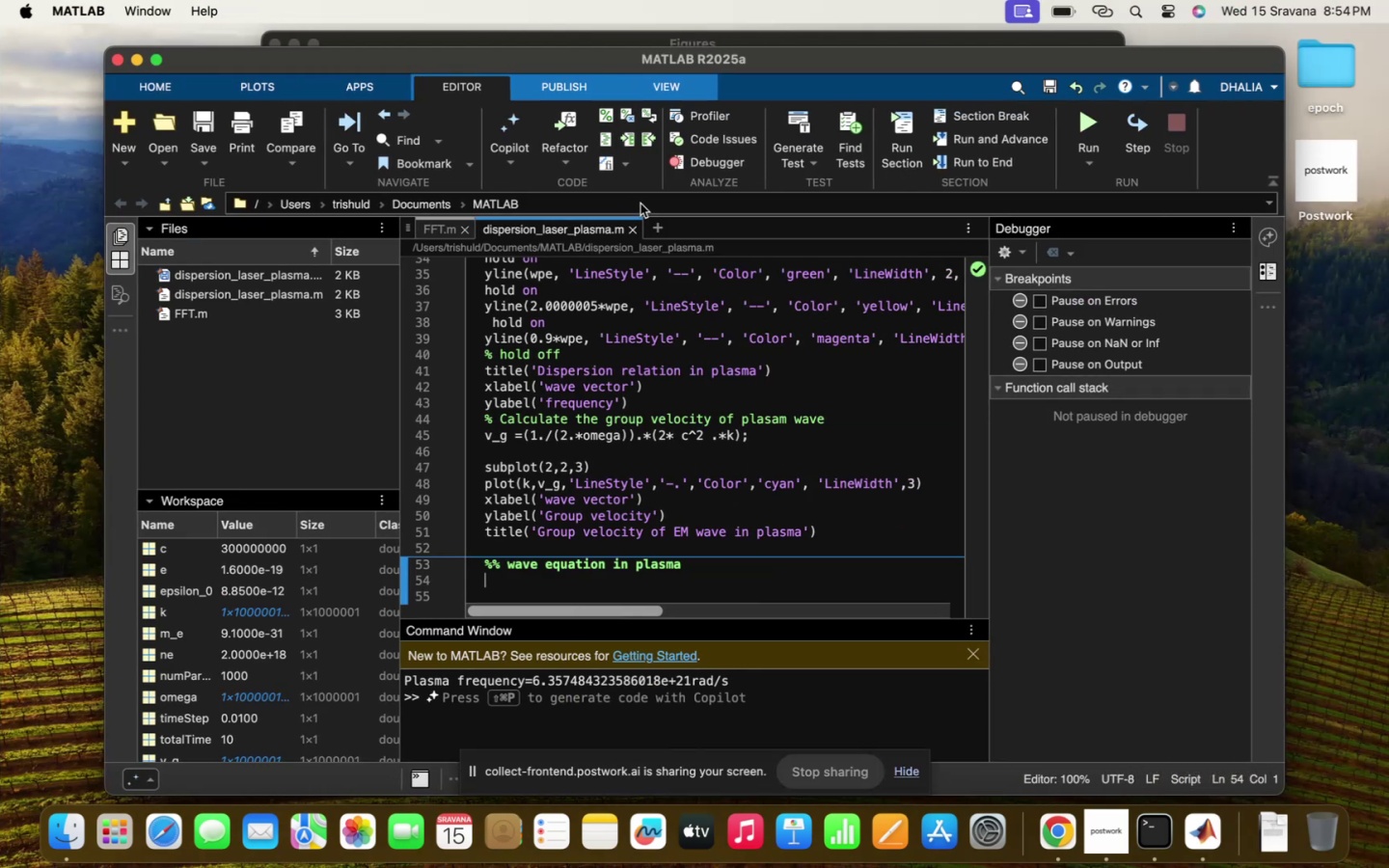 
left_click([656, 223])
 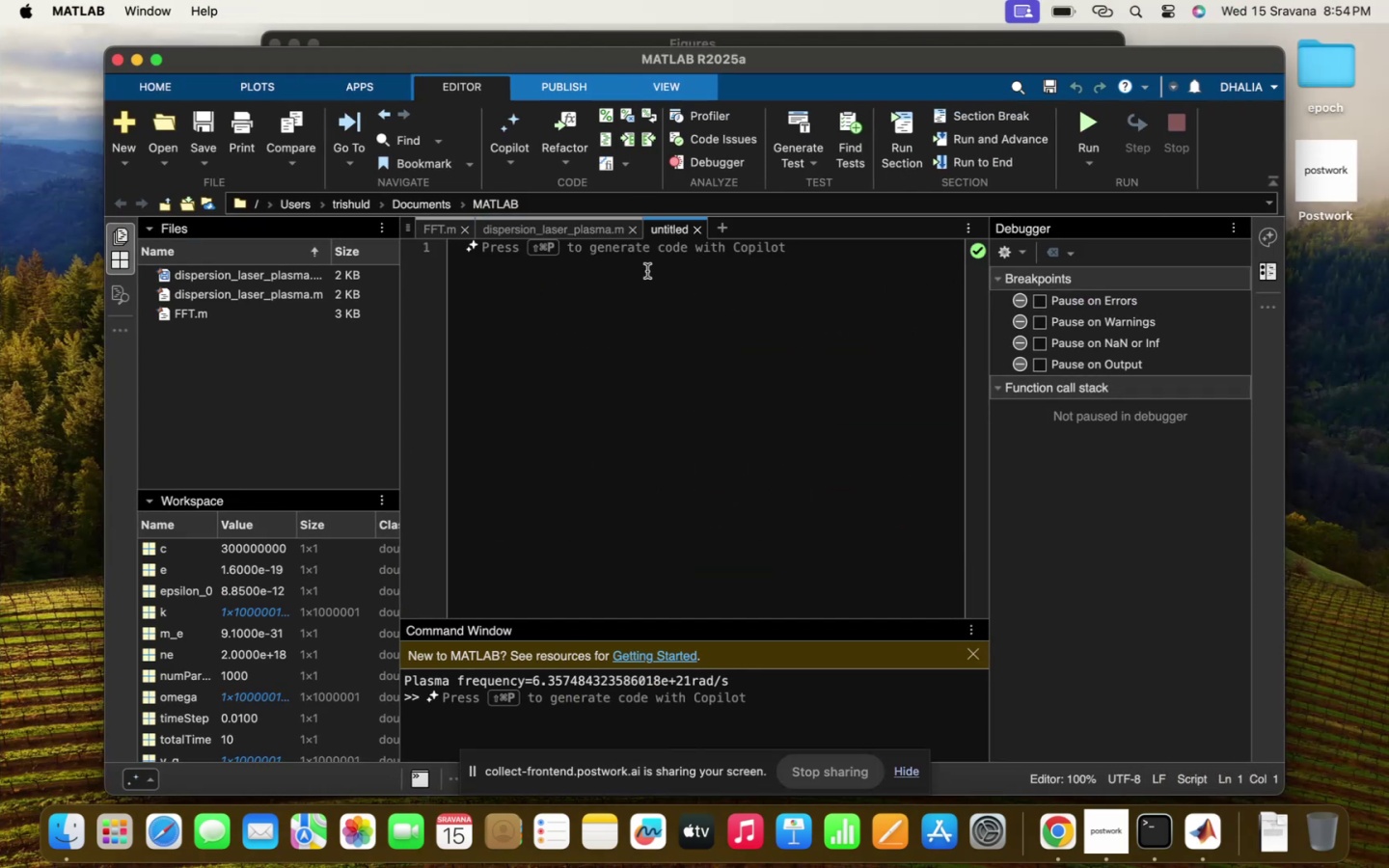 
type(%% DTD code )
 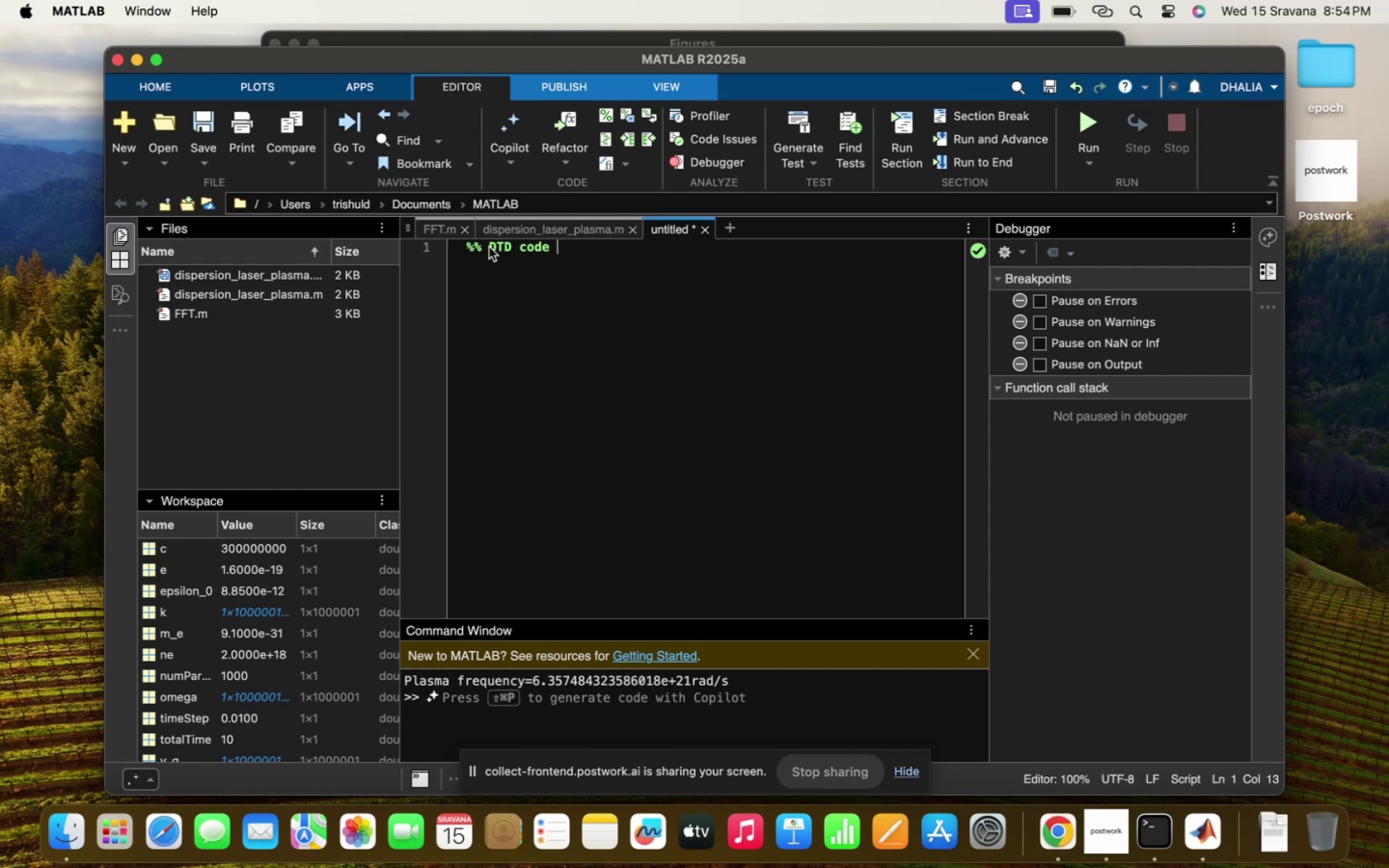 
left_click([487, 245])
 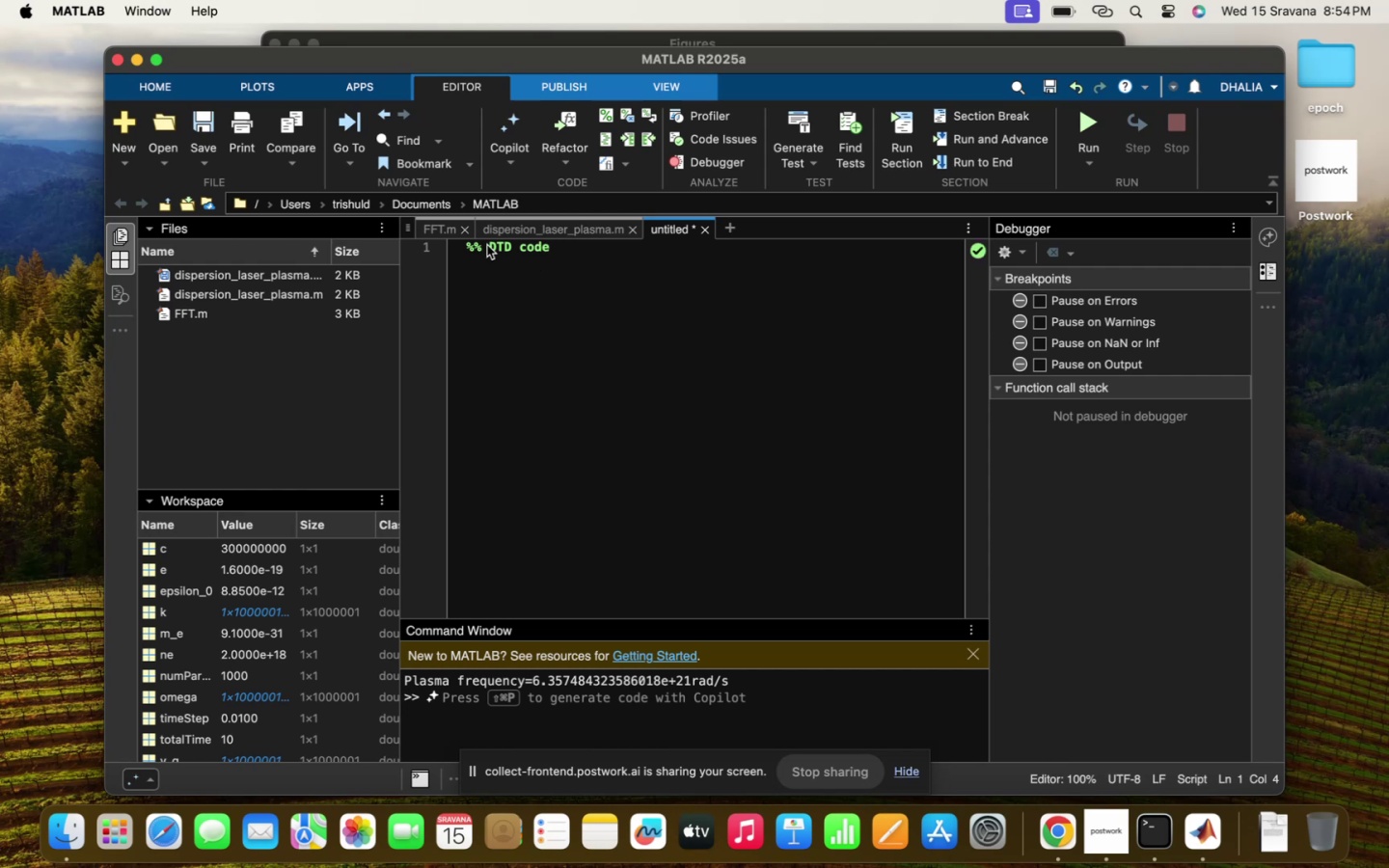 
key(CapsLock)
 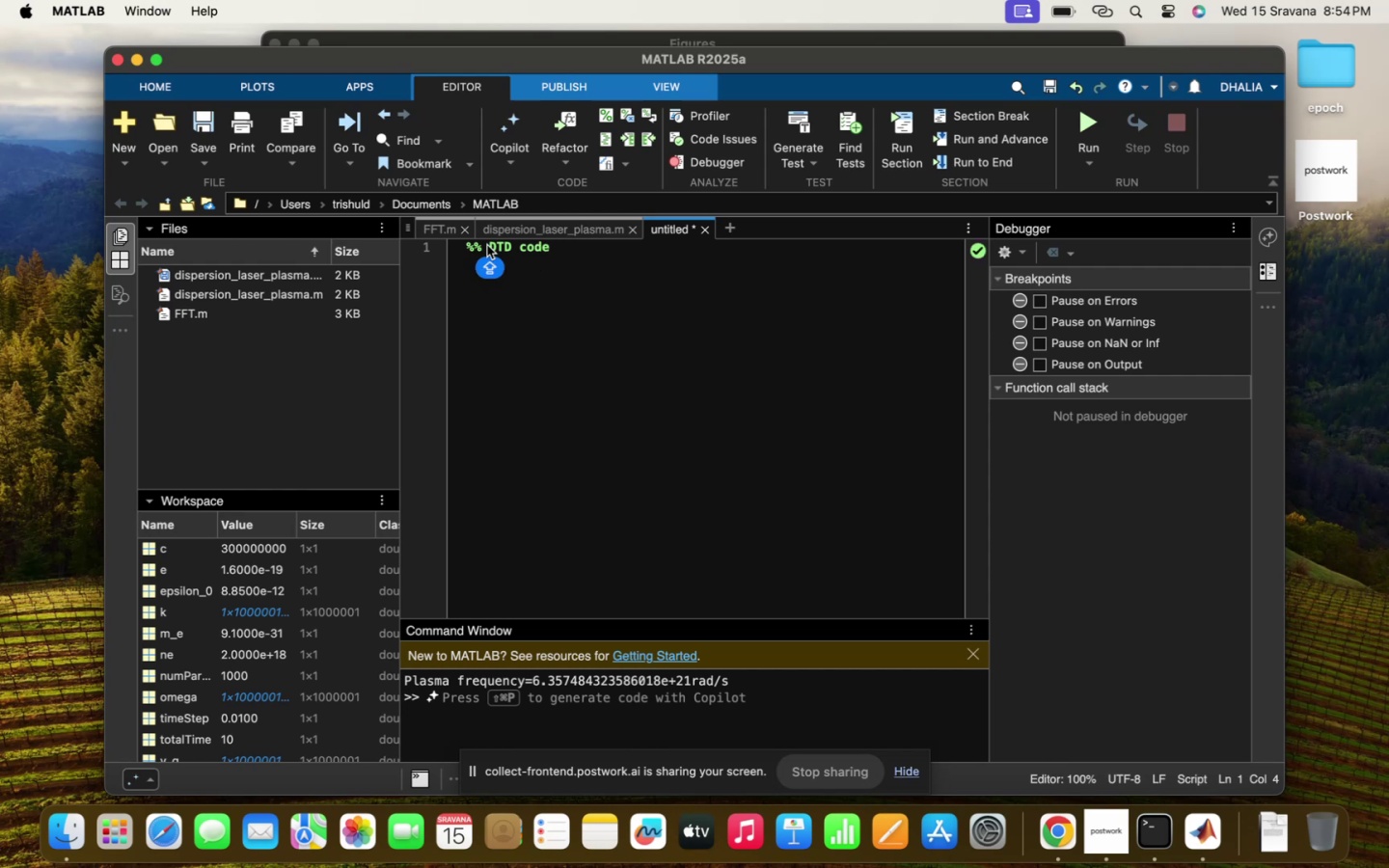 
key(D)
 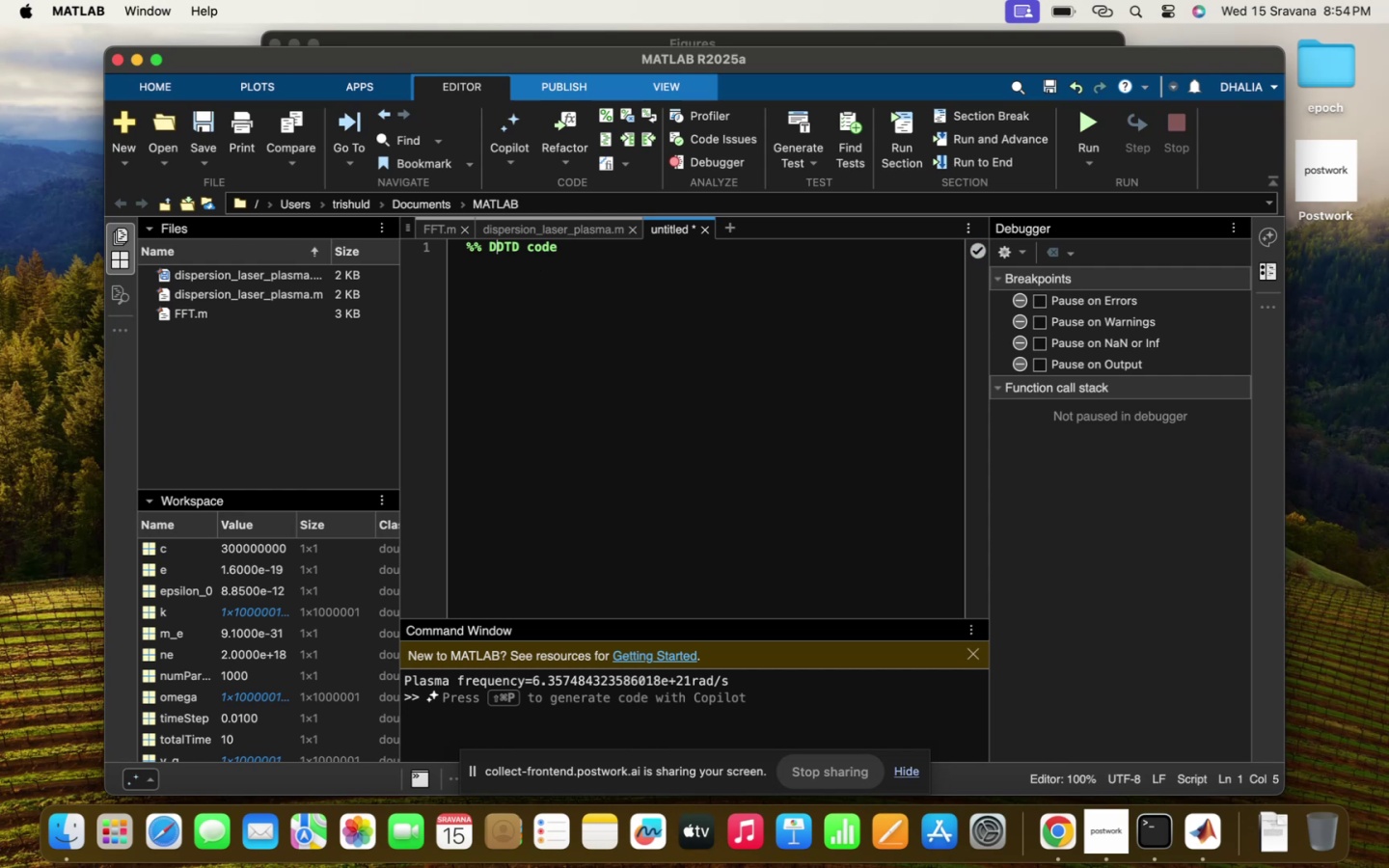 
key(CapsLock)
 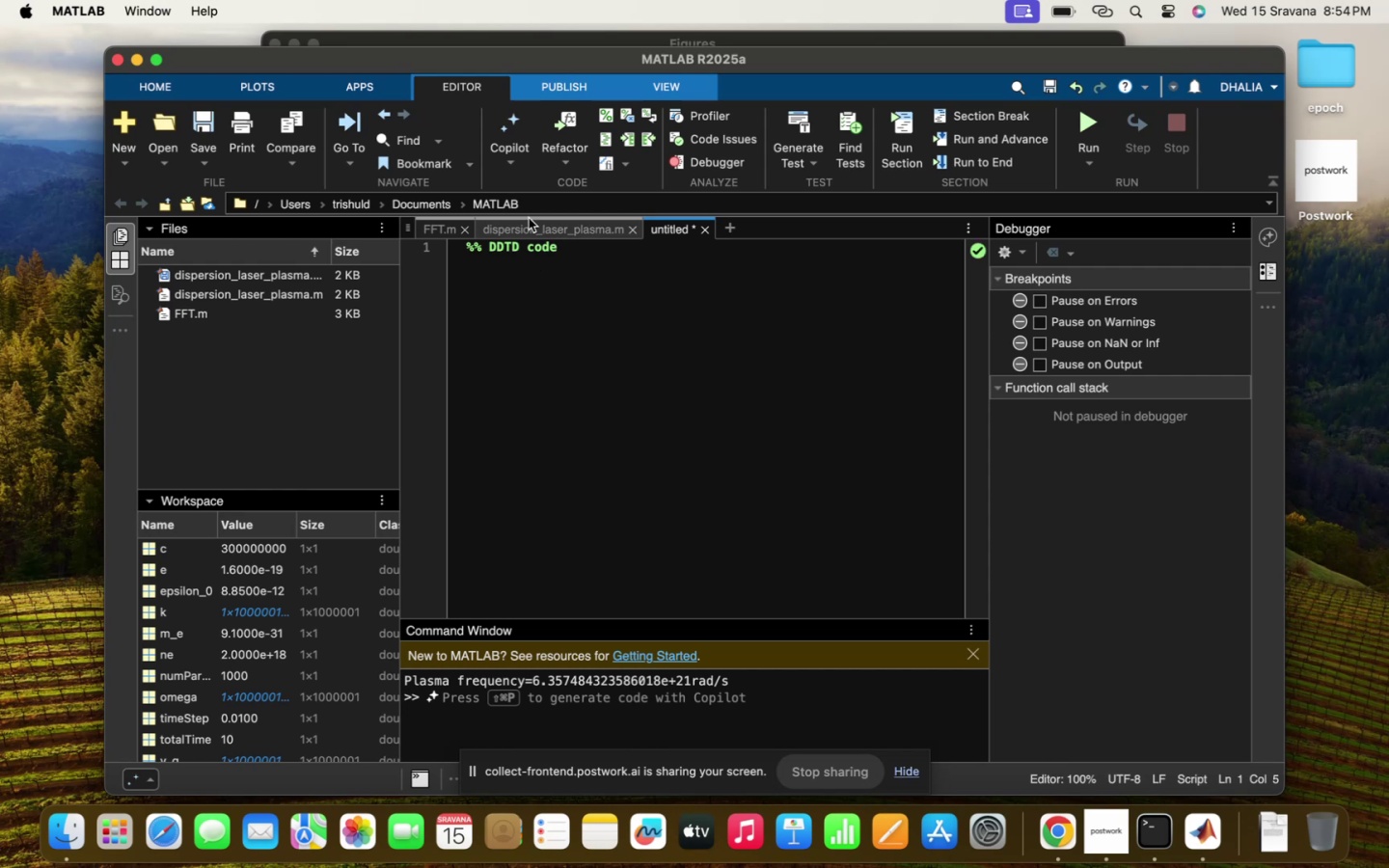 
key(Backspace)
 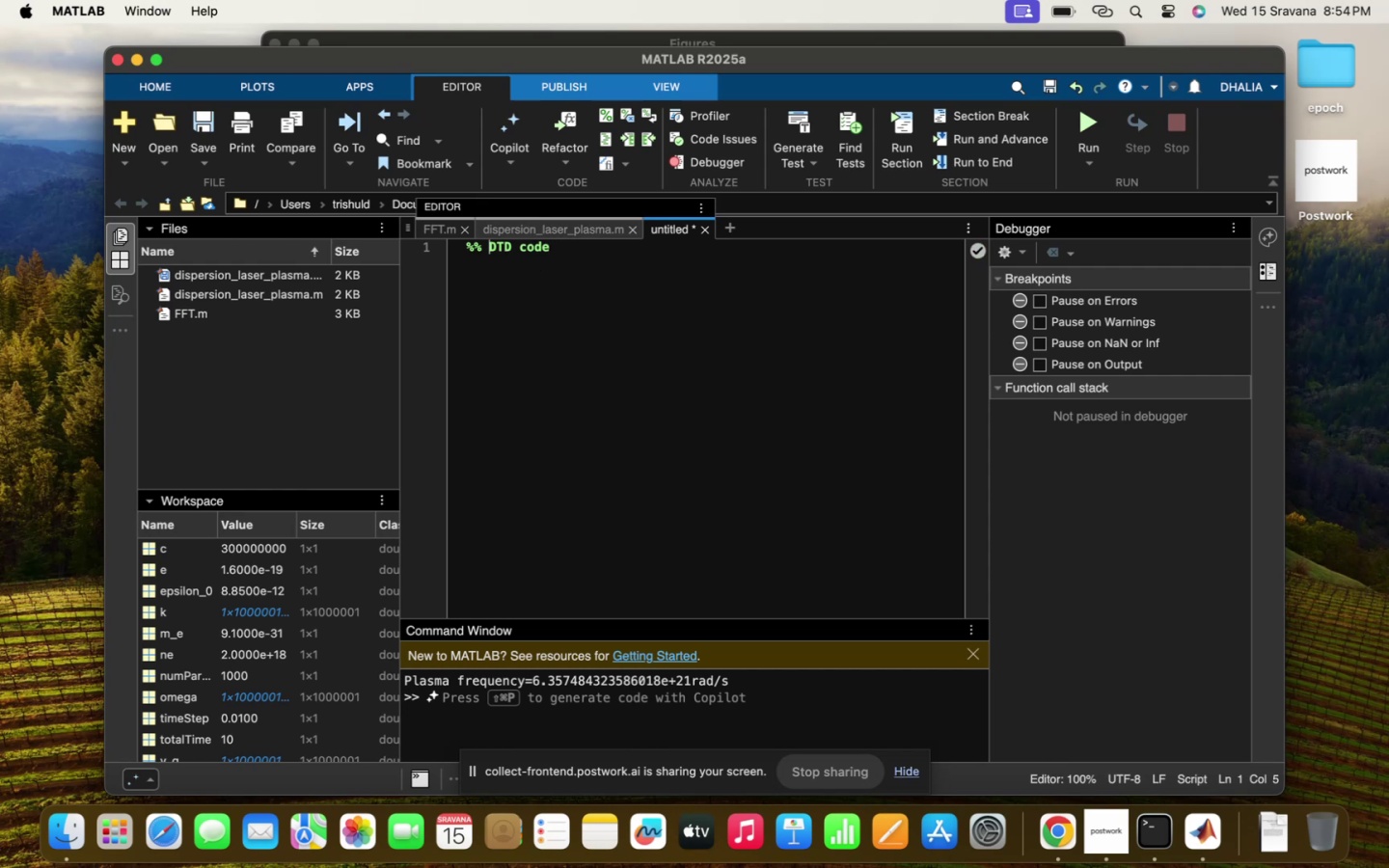 
key(CapsLock)
 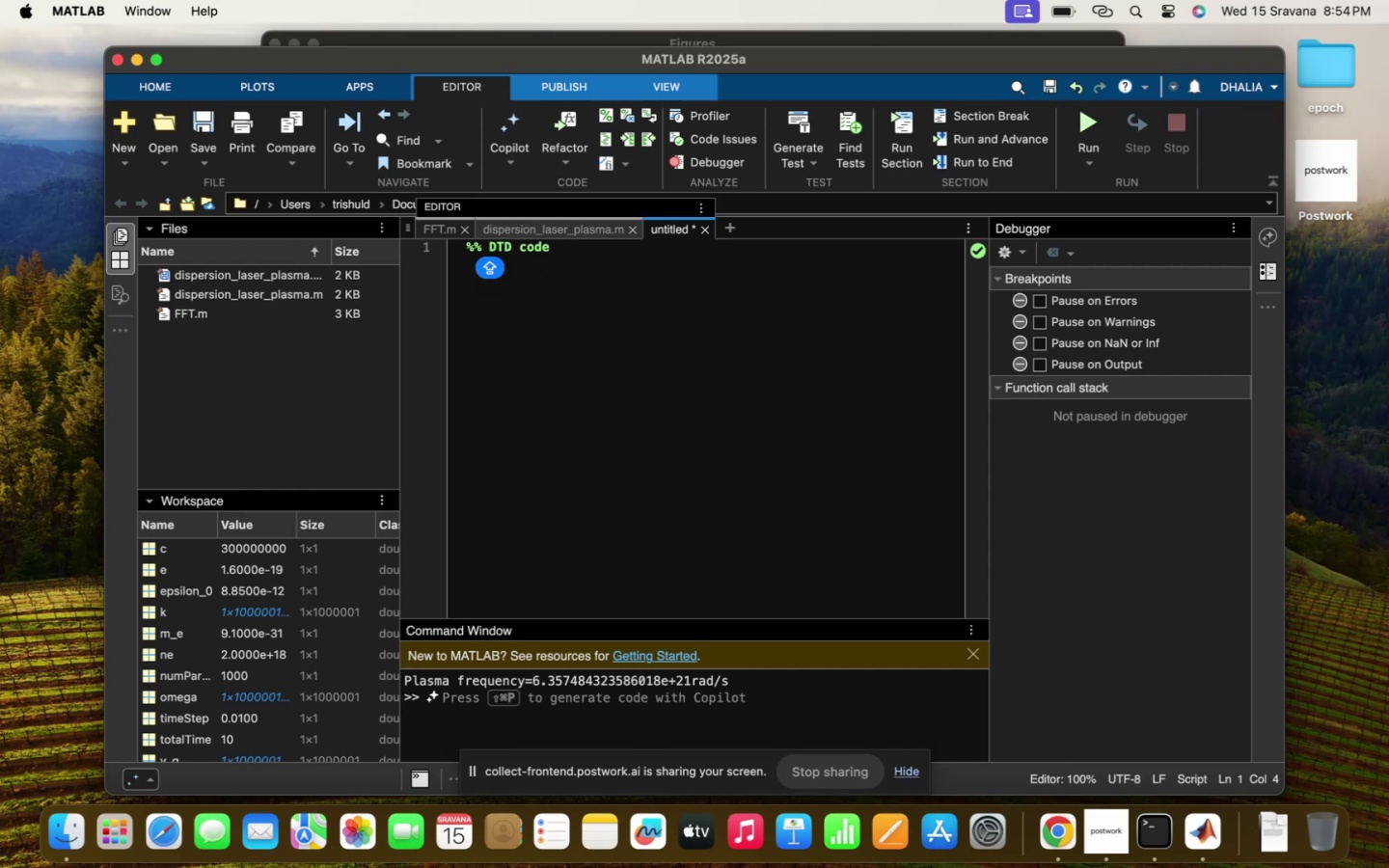 
key(D)
 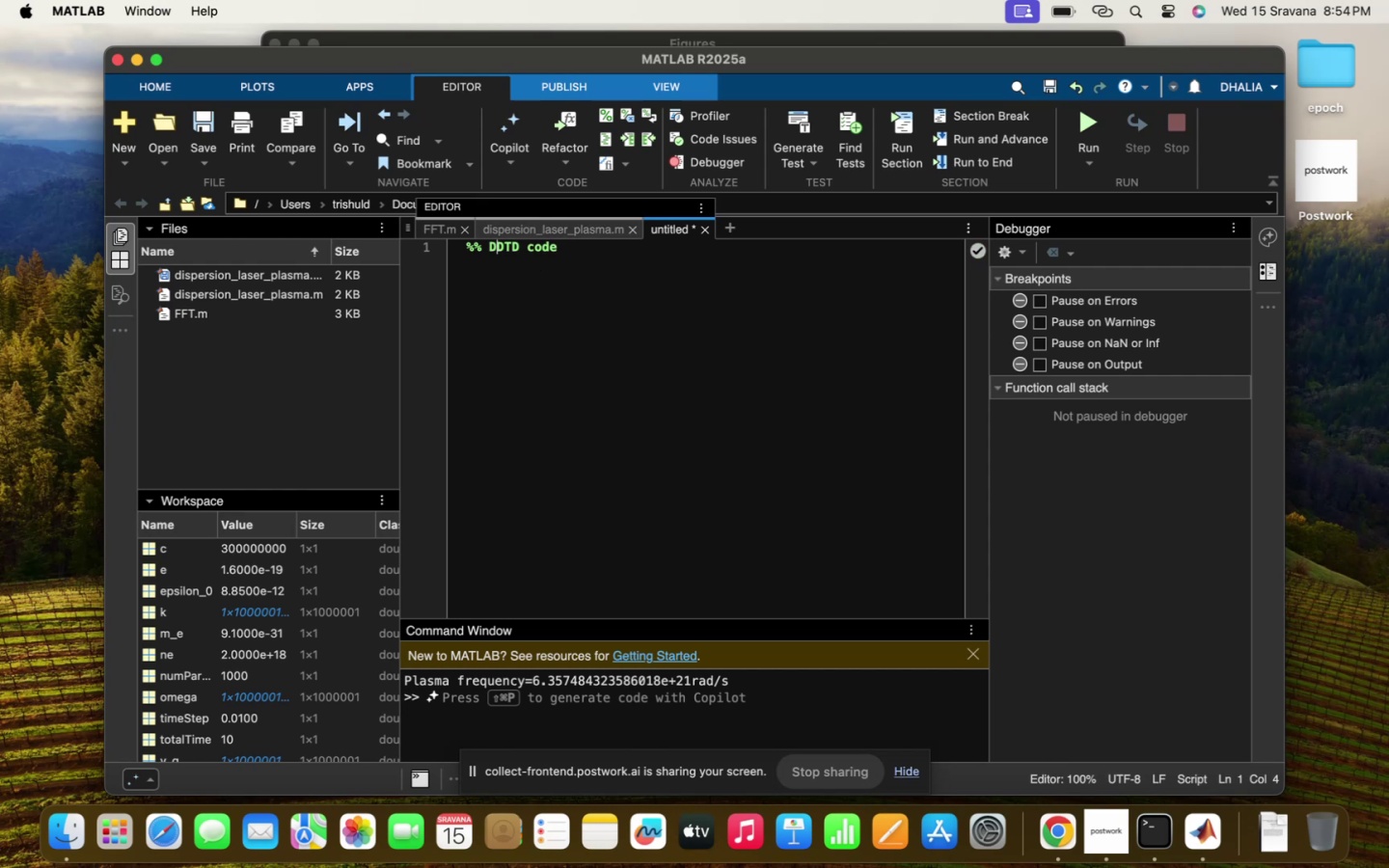 
key(Backspace)
 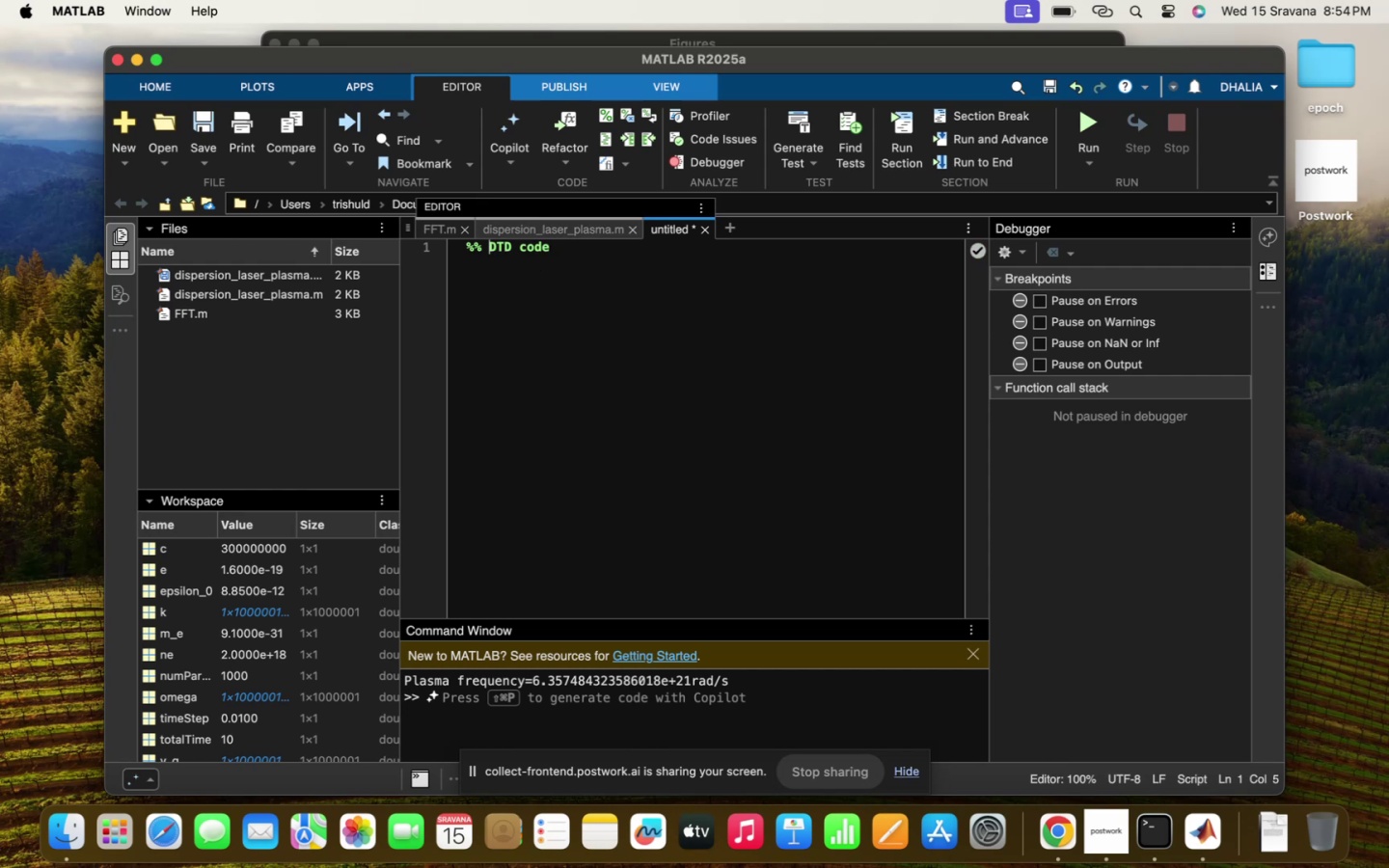 
key(F)
 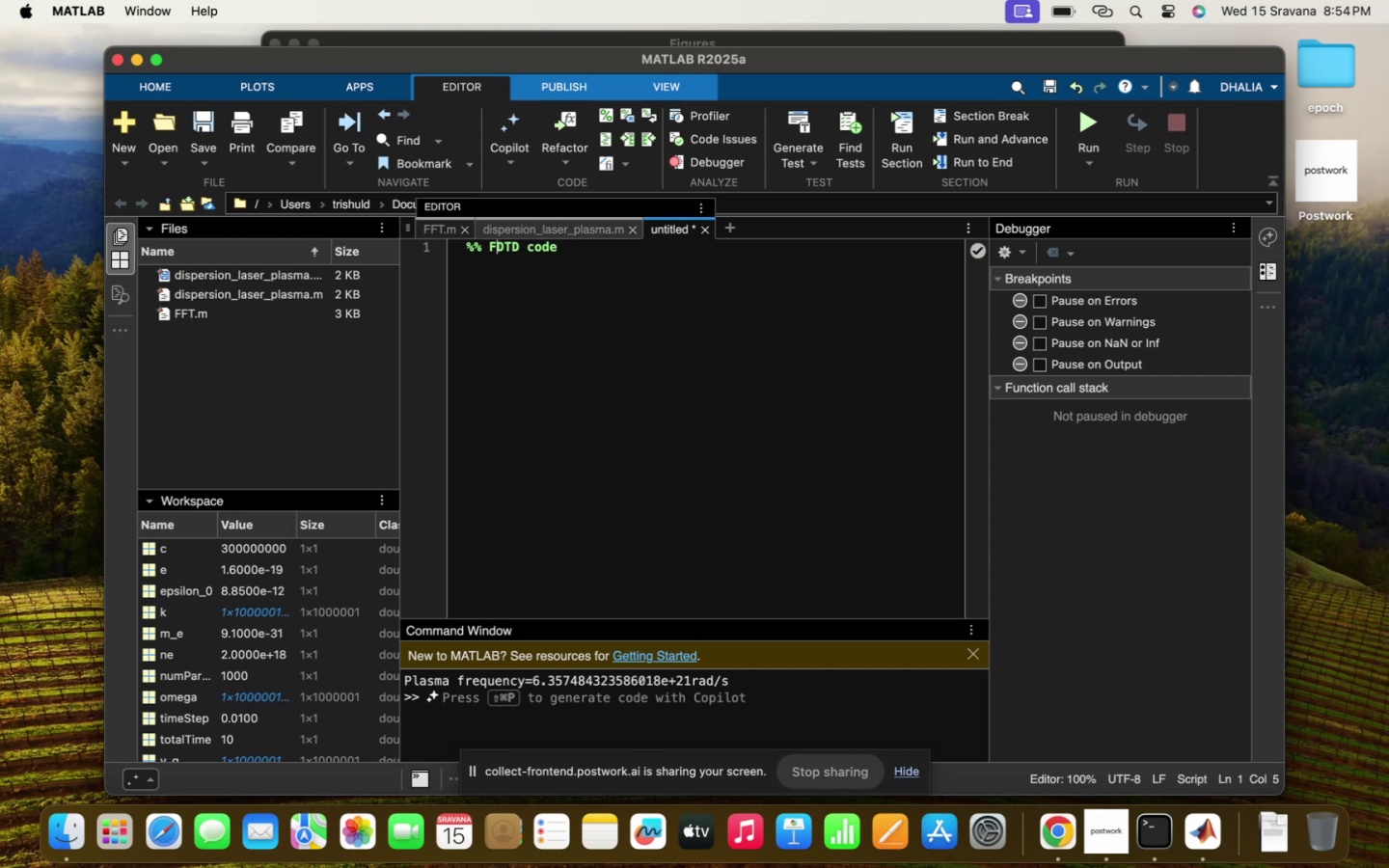 
key(ArrowRight)
 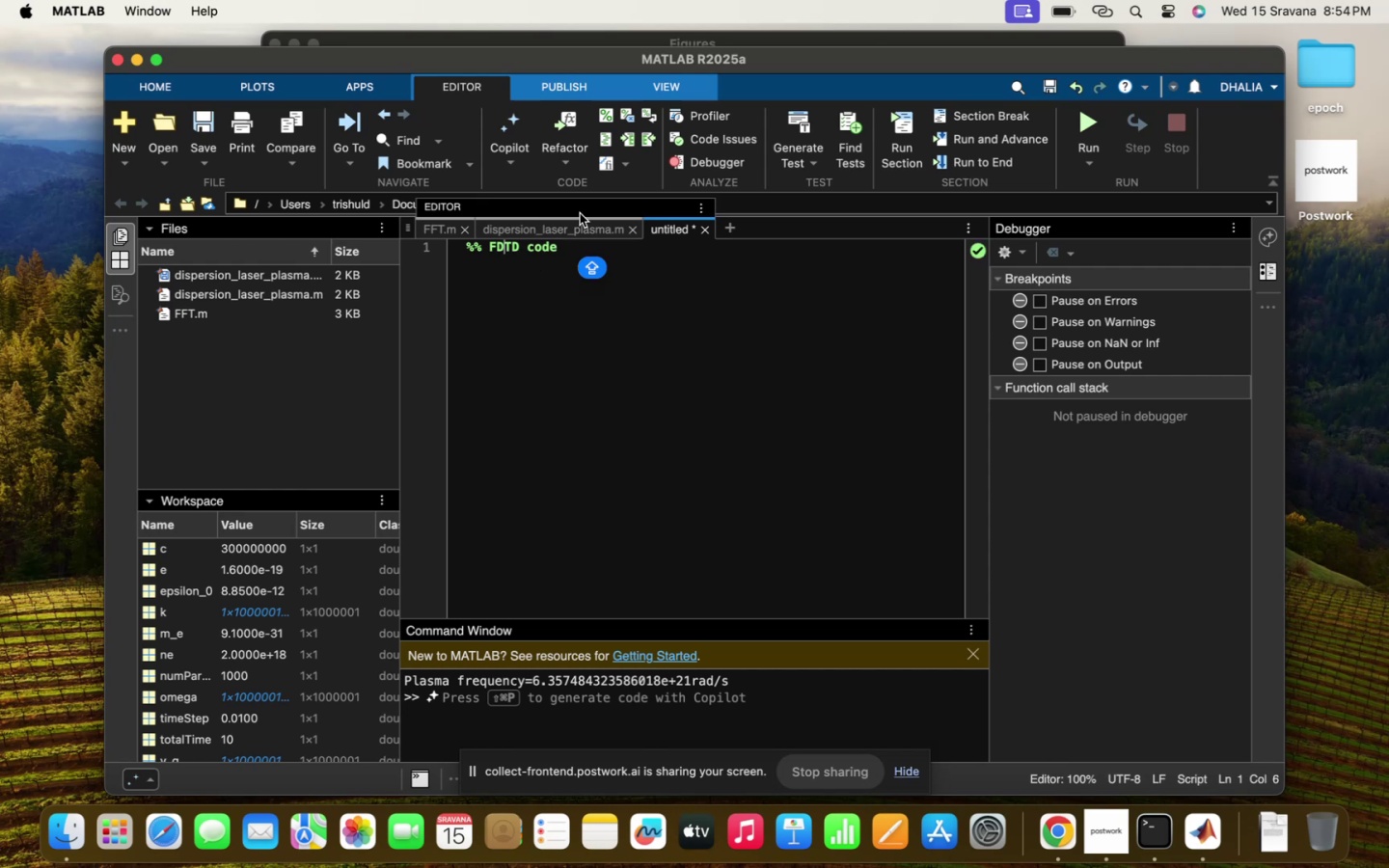 
left_click([566, 249])
 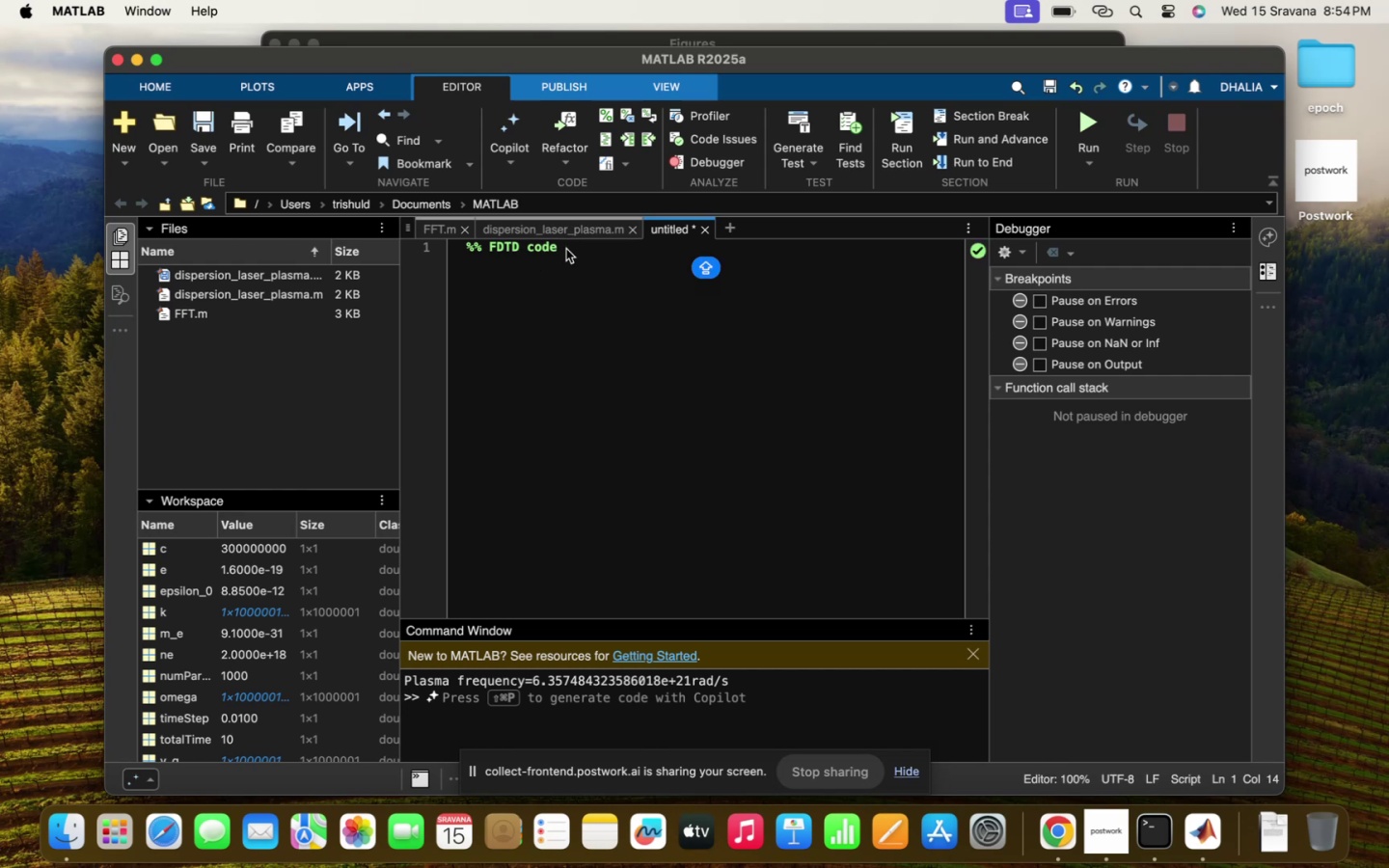 
type(F)
key(Backspace)
type(for laser intea)
key(Backspace)
type(raction with plasma )
 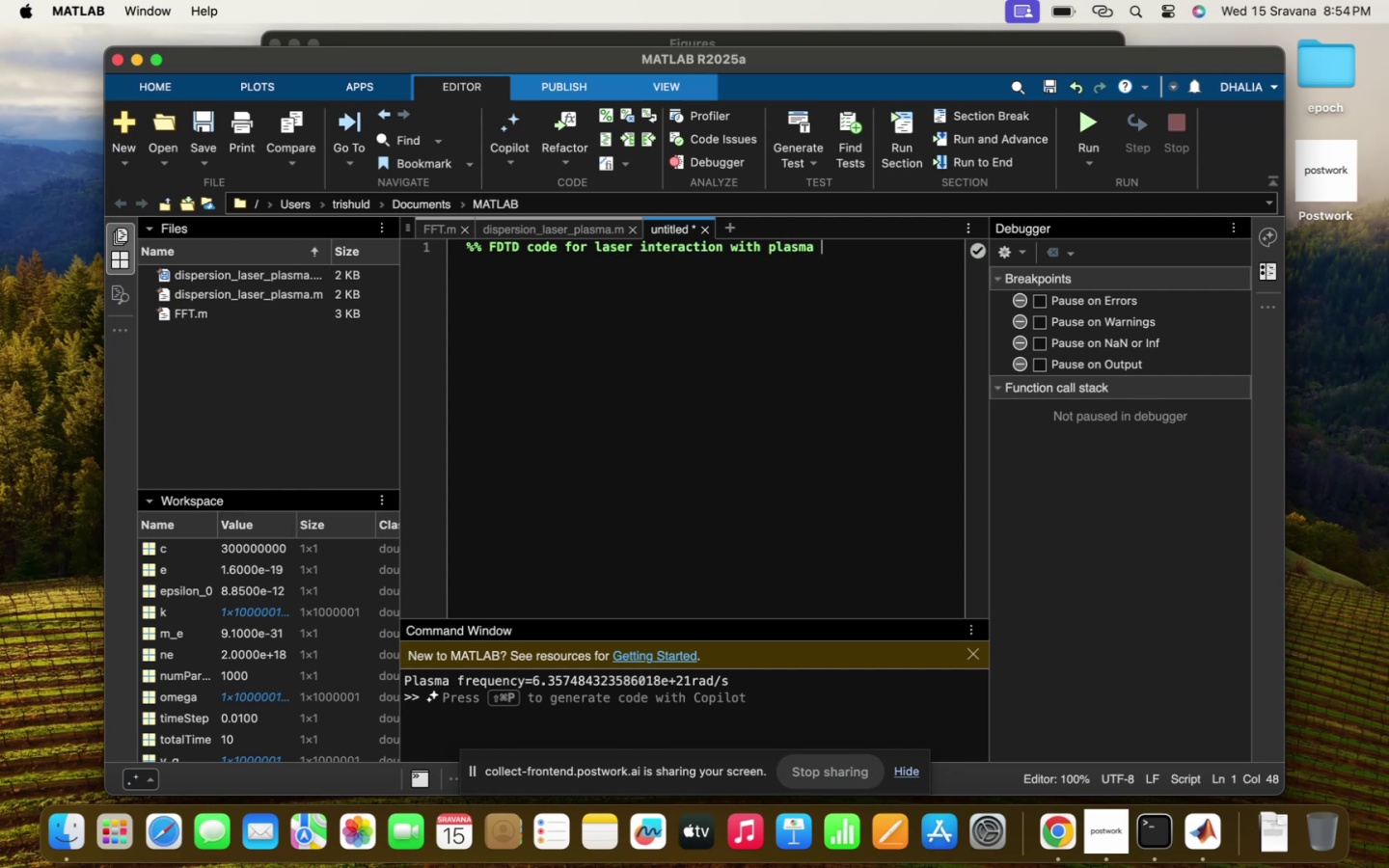 
key(Enter)
 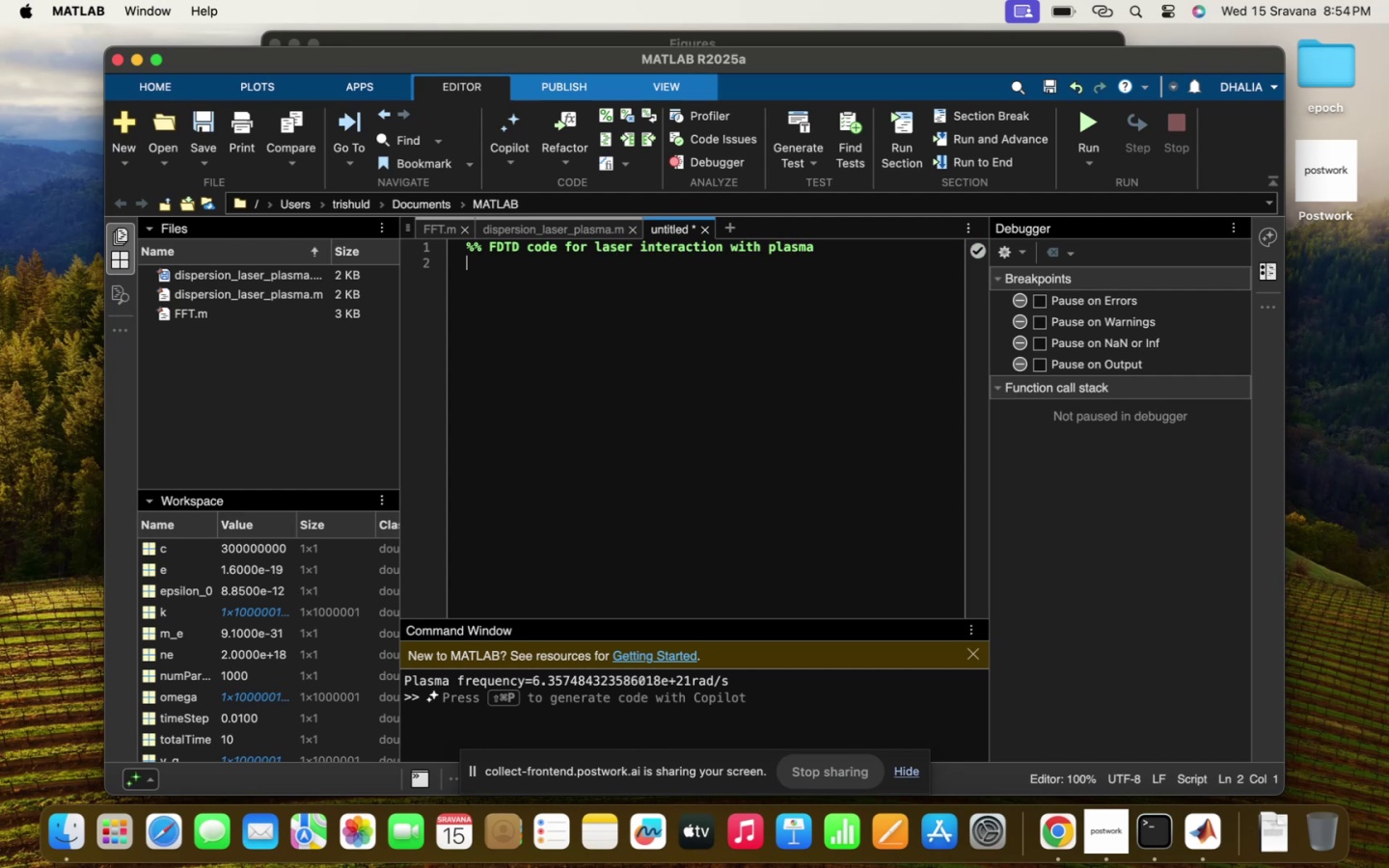 
key(Meta+V)
 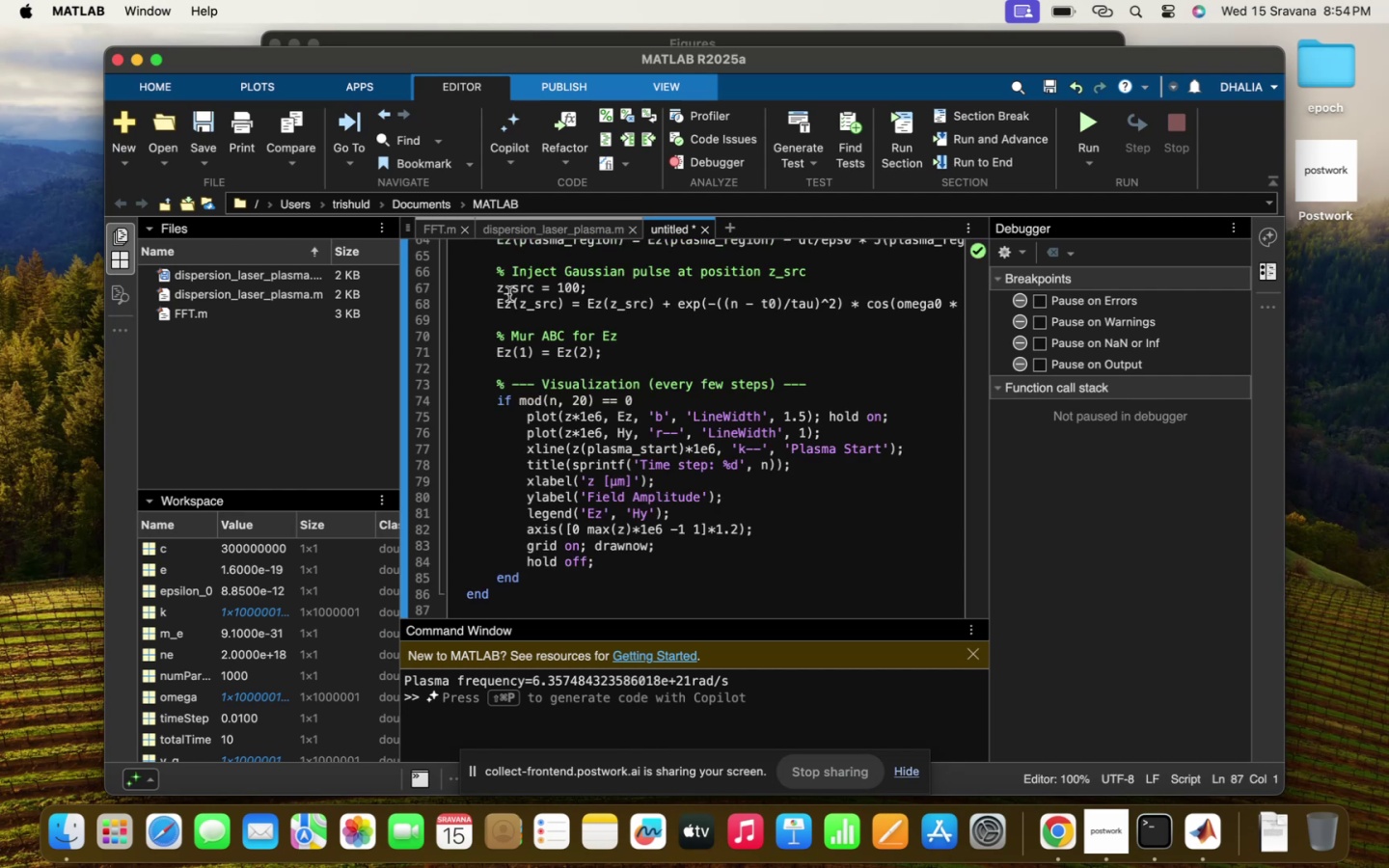 
scroll: coordinate [459, 432], scroll_direction: up, amount: 344.0
 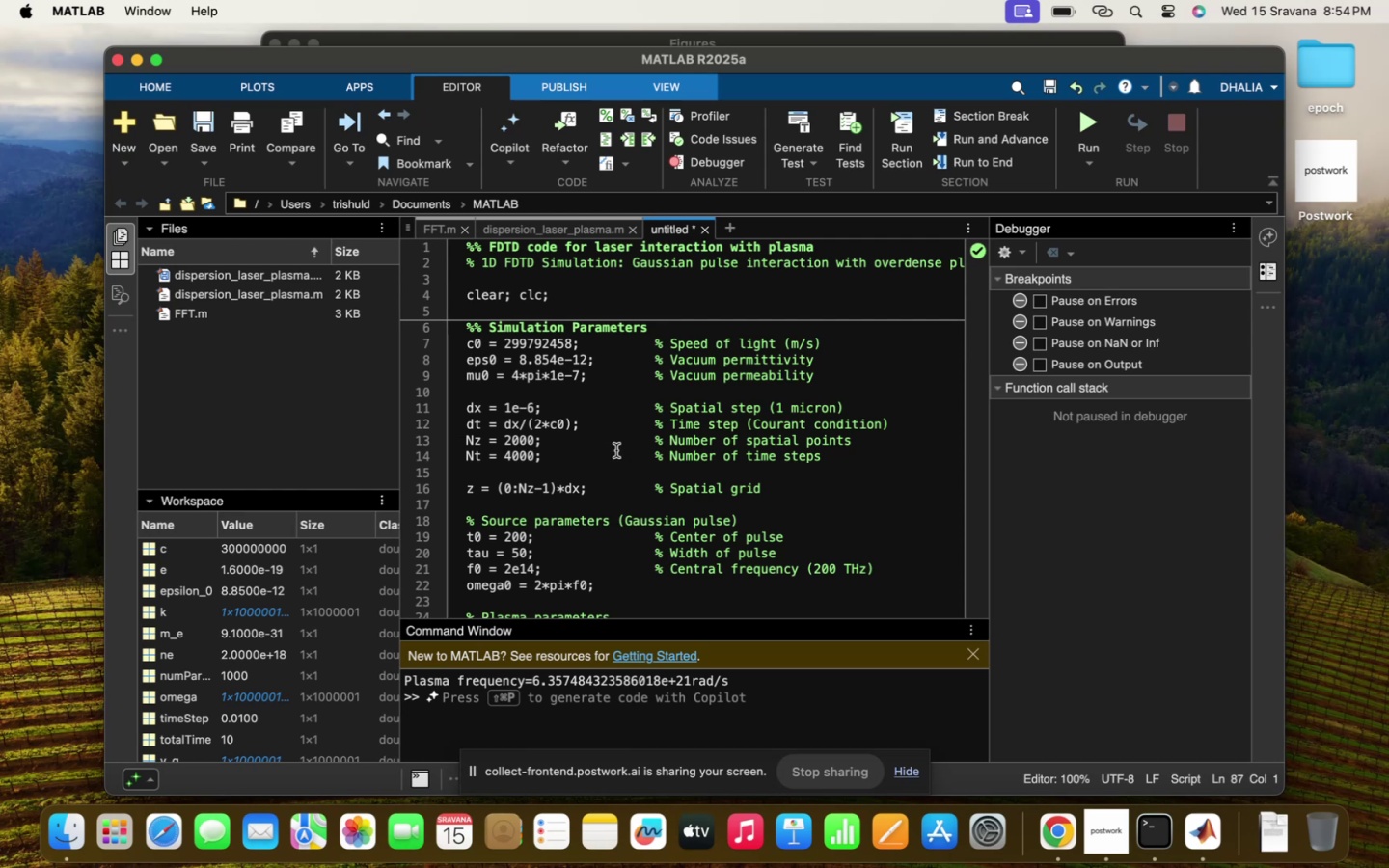 
left_click([616, 450])
 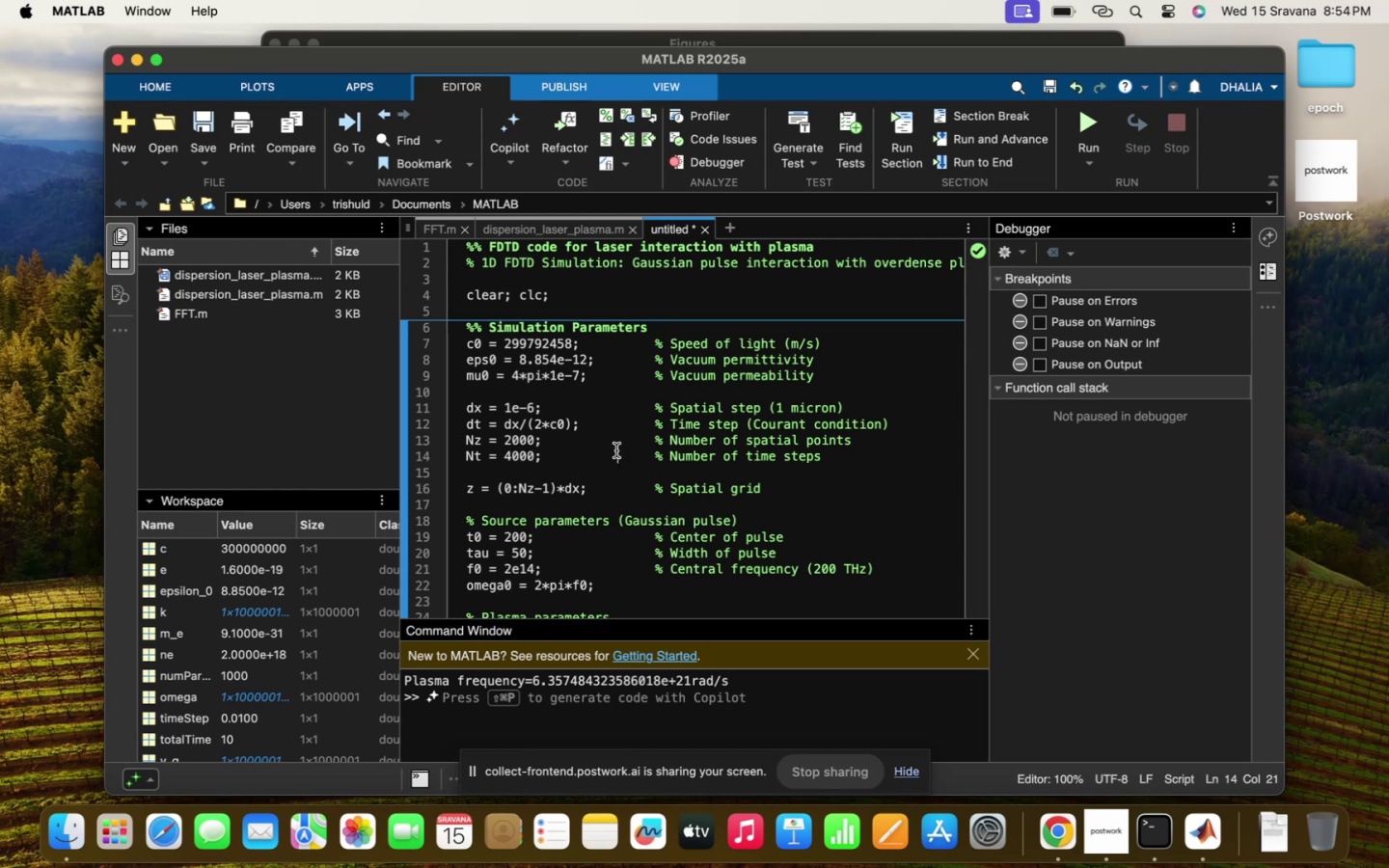 
scroll: coordinate [616, 450], scroll_direction: down, amount: 5.0
 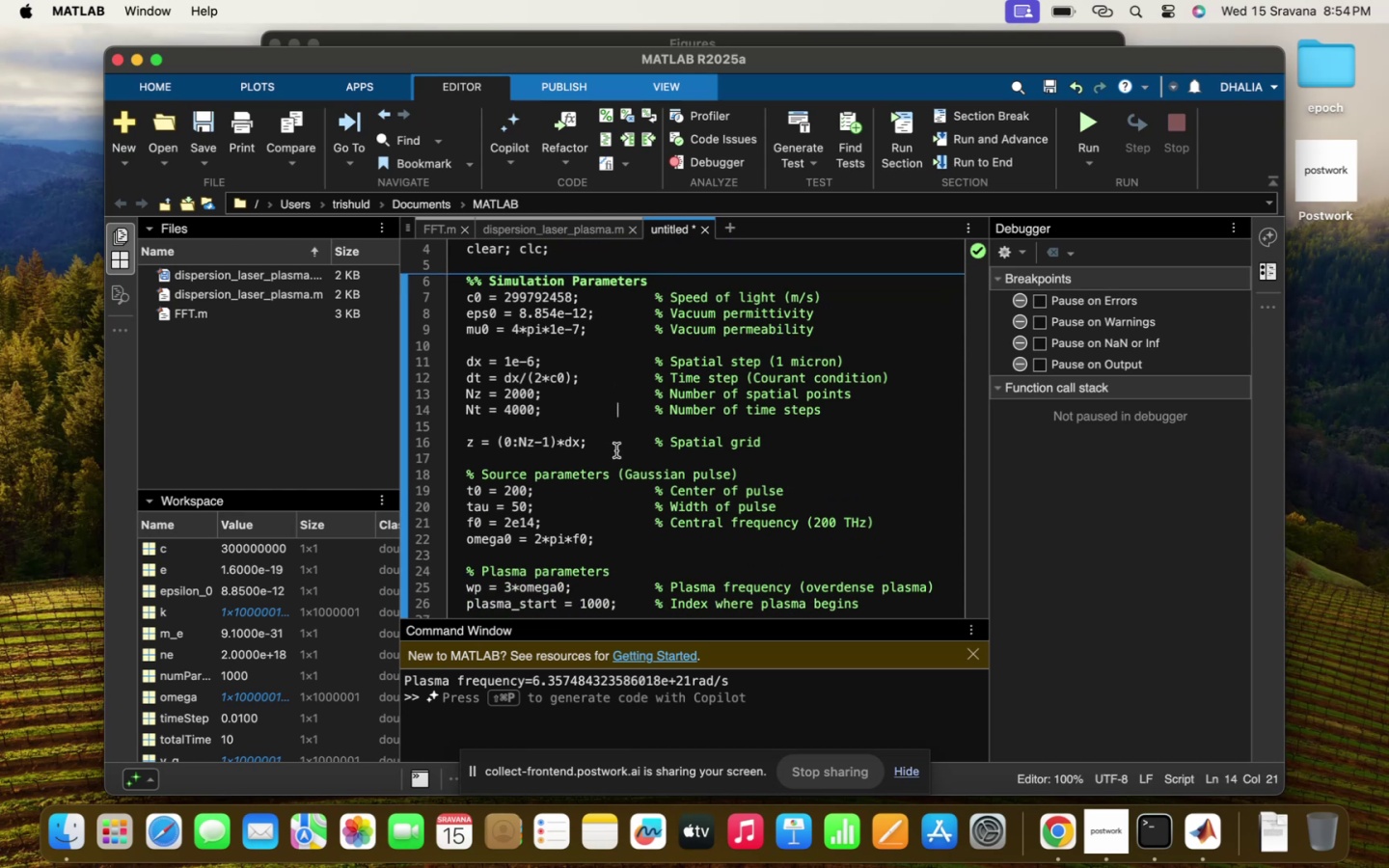 
scroll: coordinate [616, 450], scroll_direction: up, amount: 157.0
 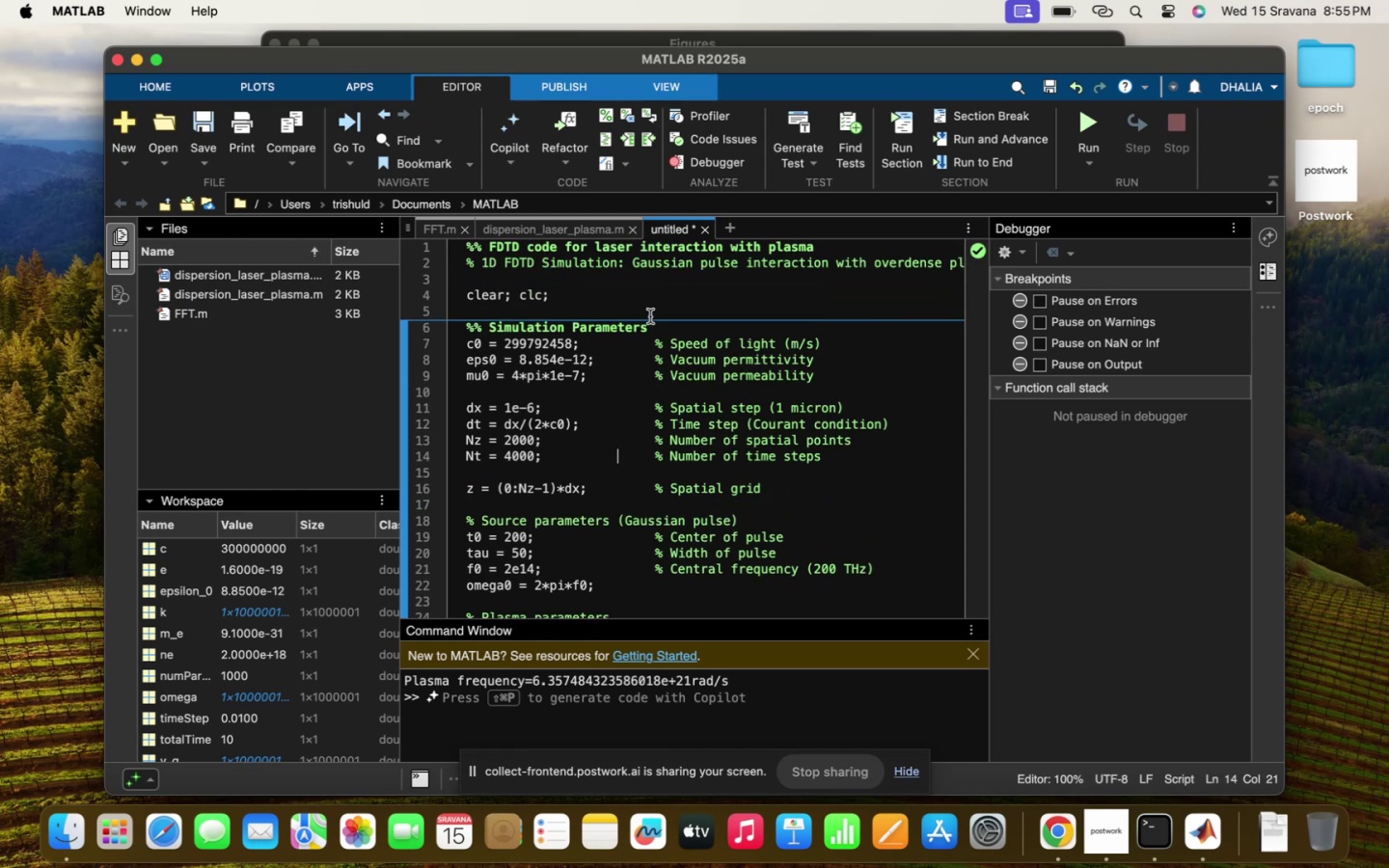 
scroll: coordinate [587, 340], scroll_direction: down, amount: 6.0
 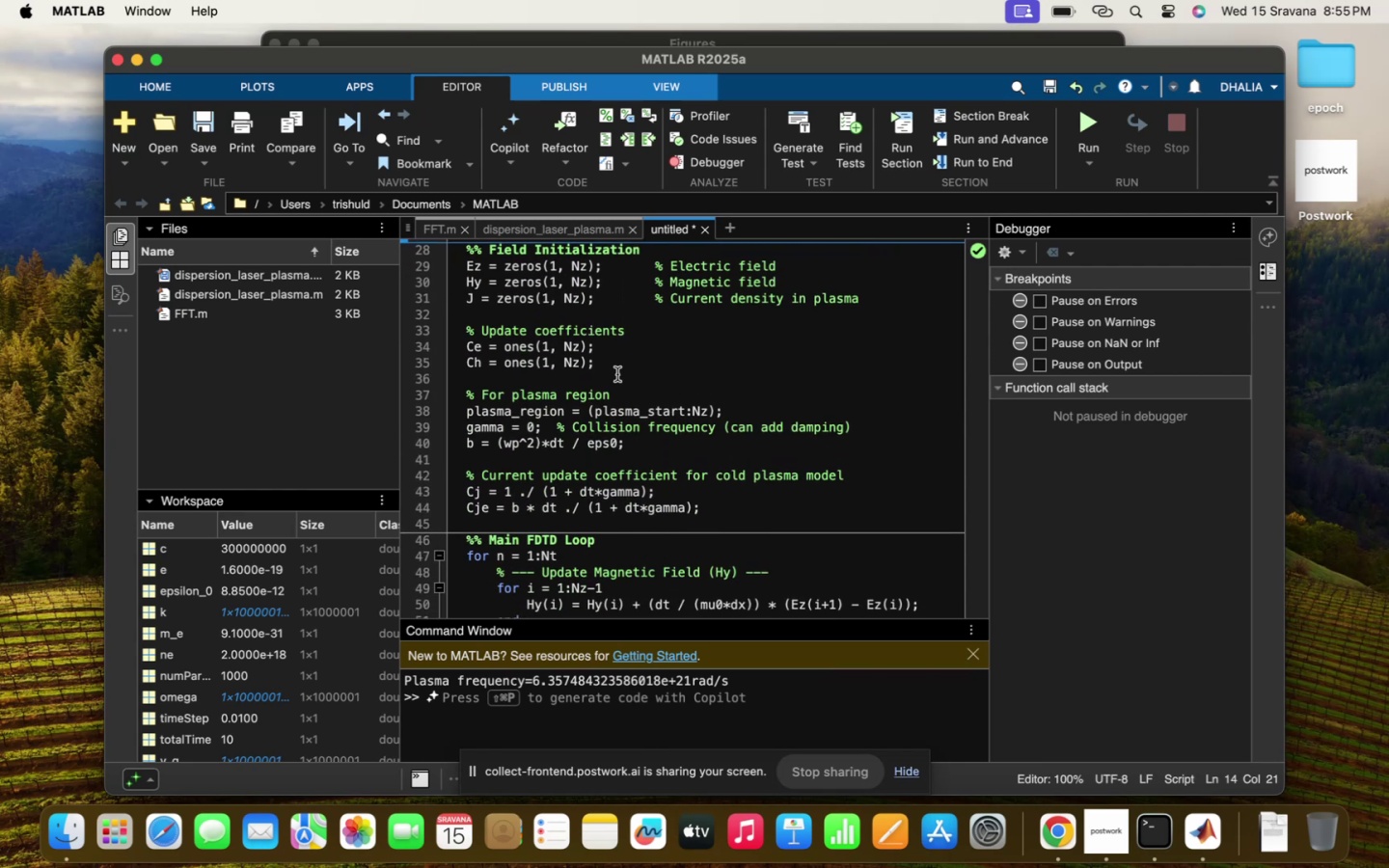 
left_click([620, 350])
 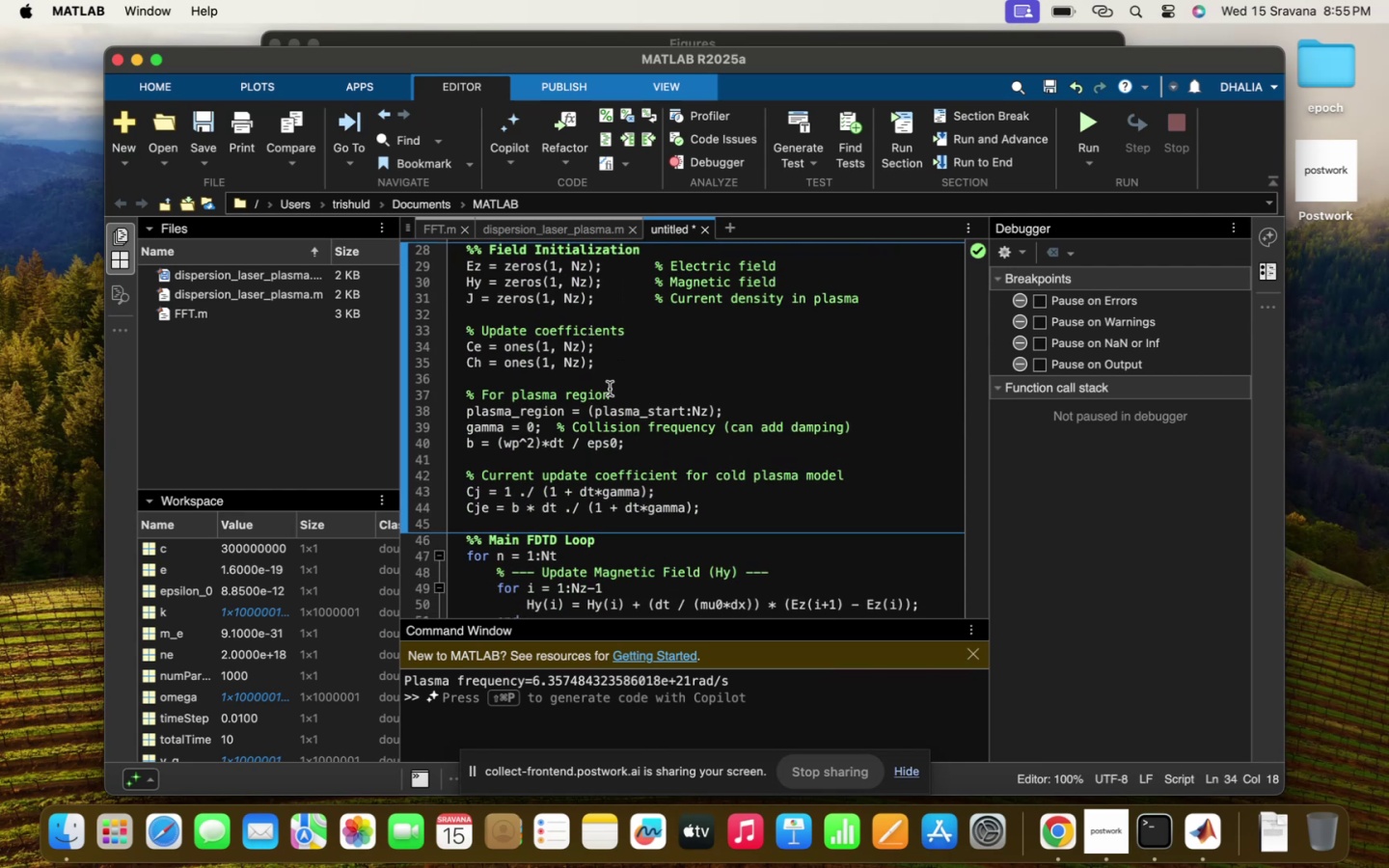 
left_click([610, 389])
 